 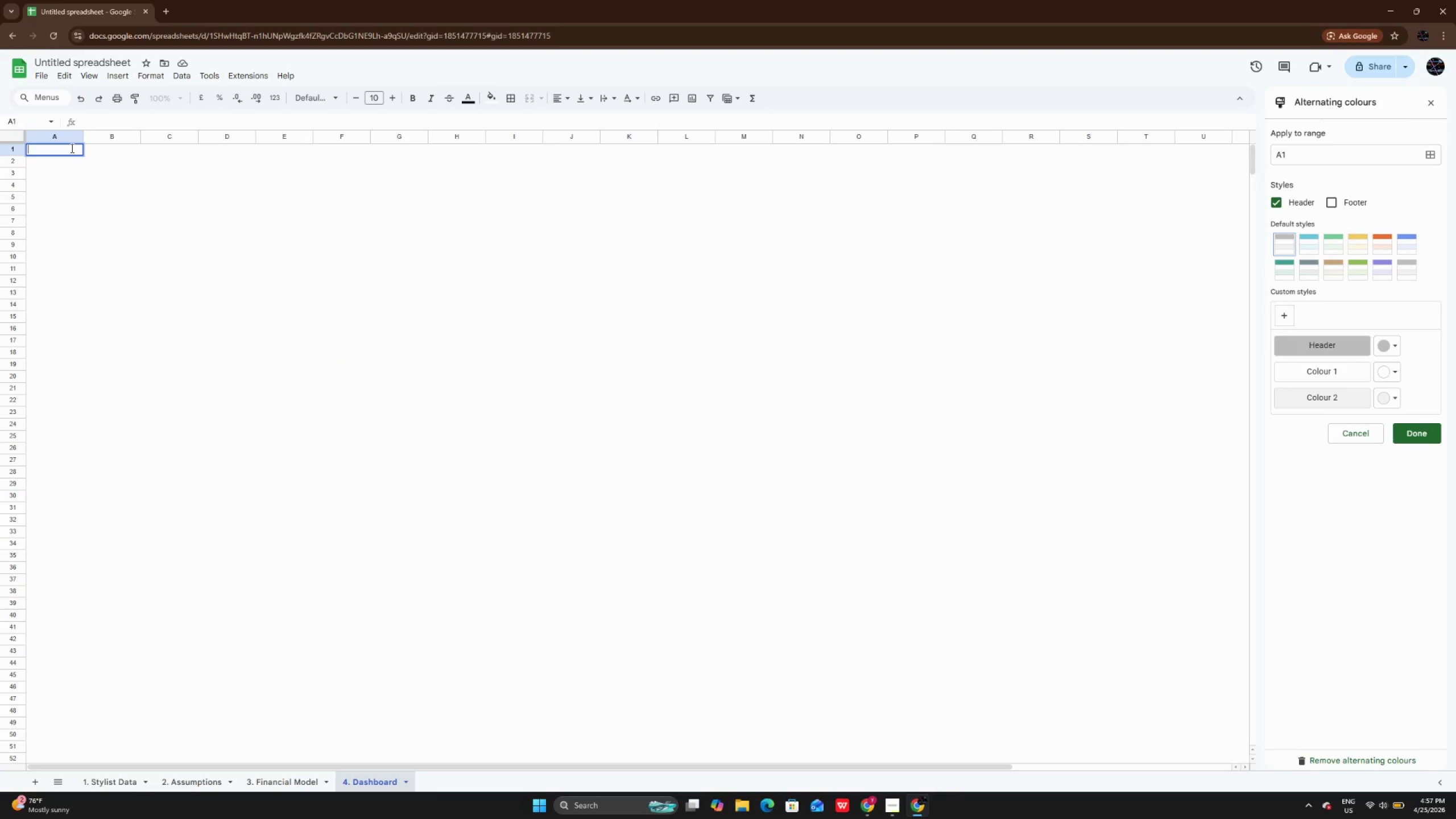 
key(CapsLock)
 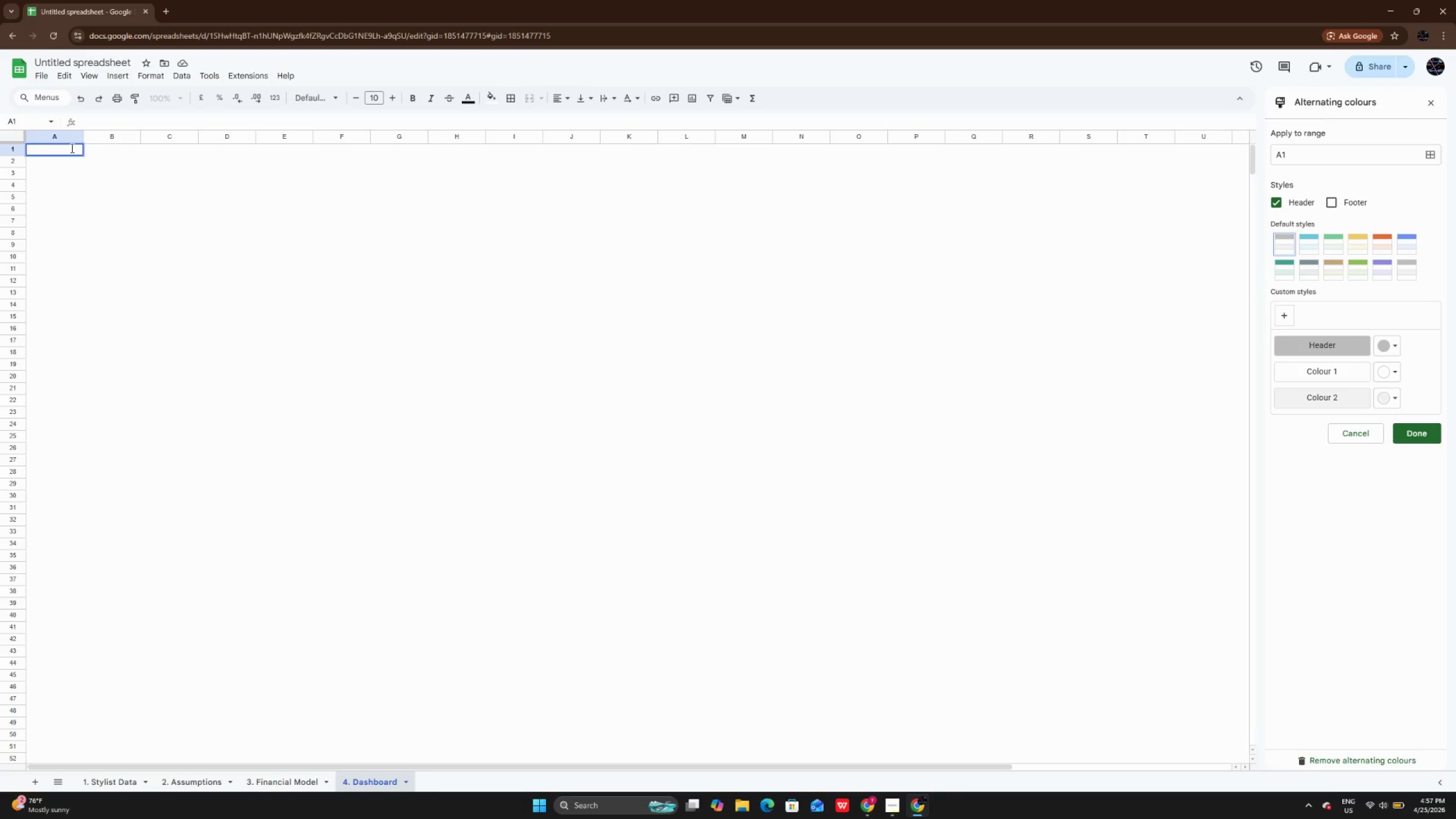 
key(B)
 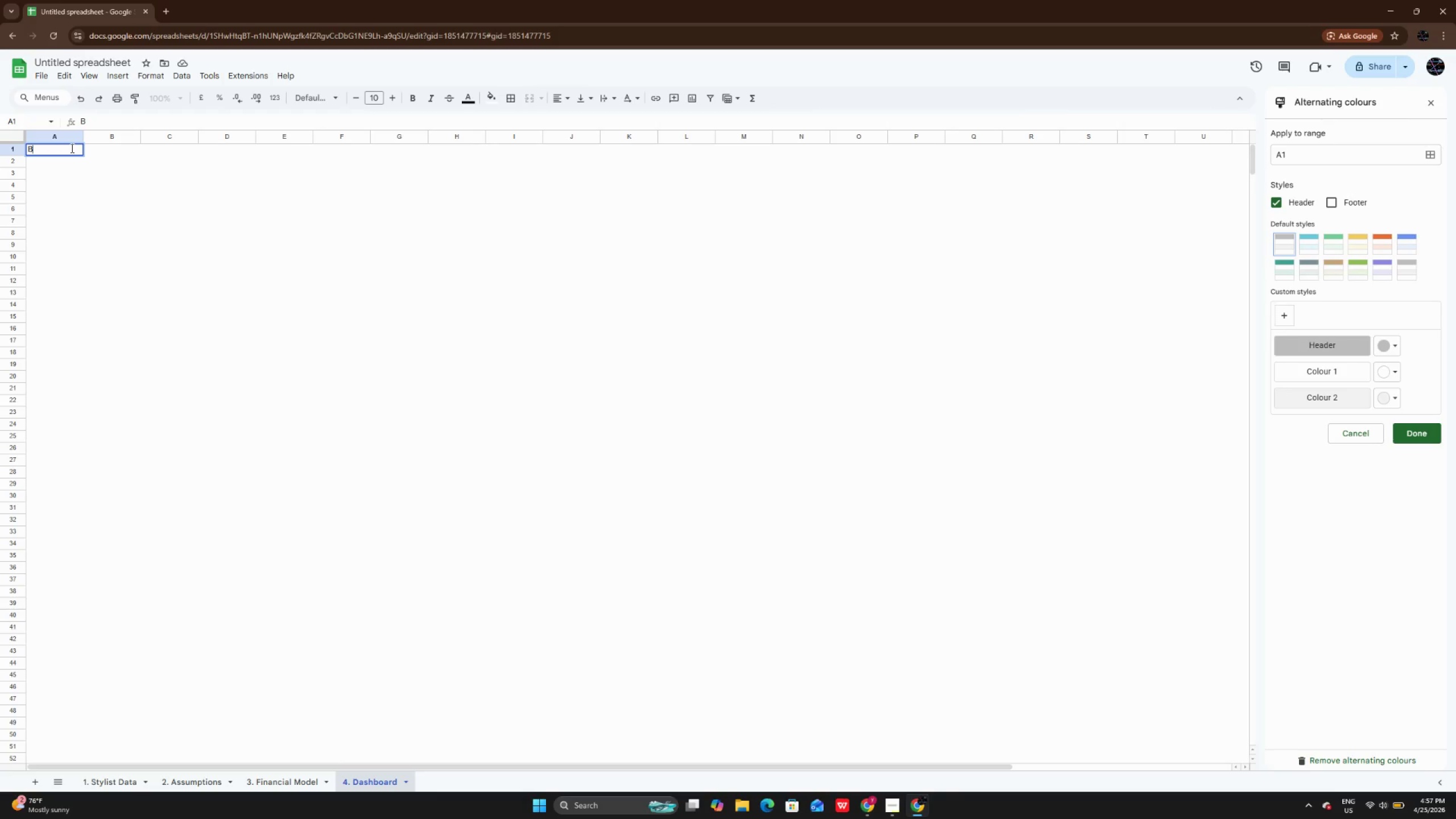 
key(CapsLock)
 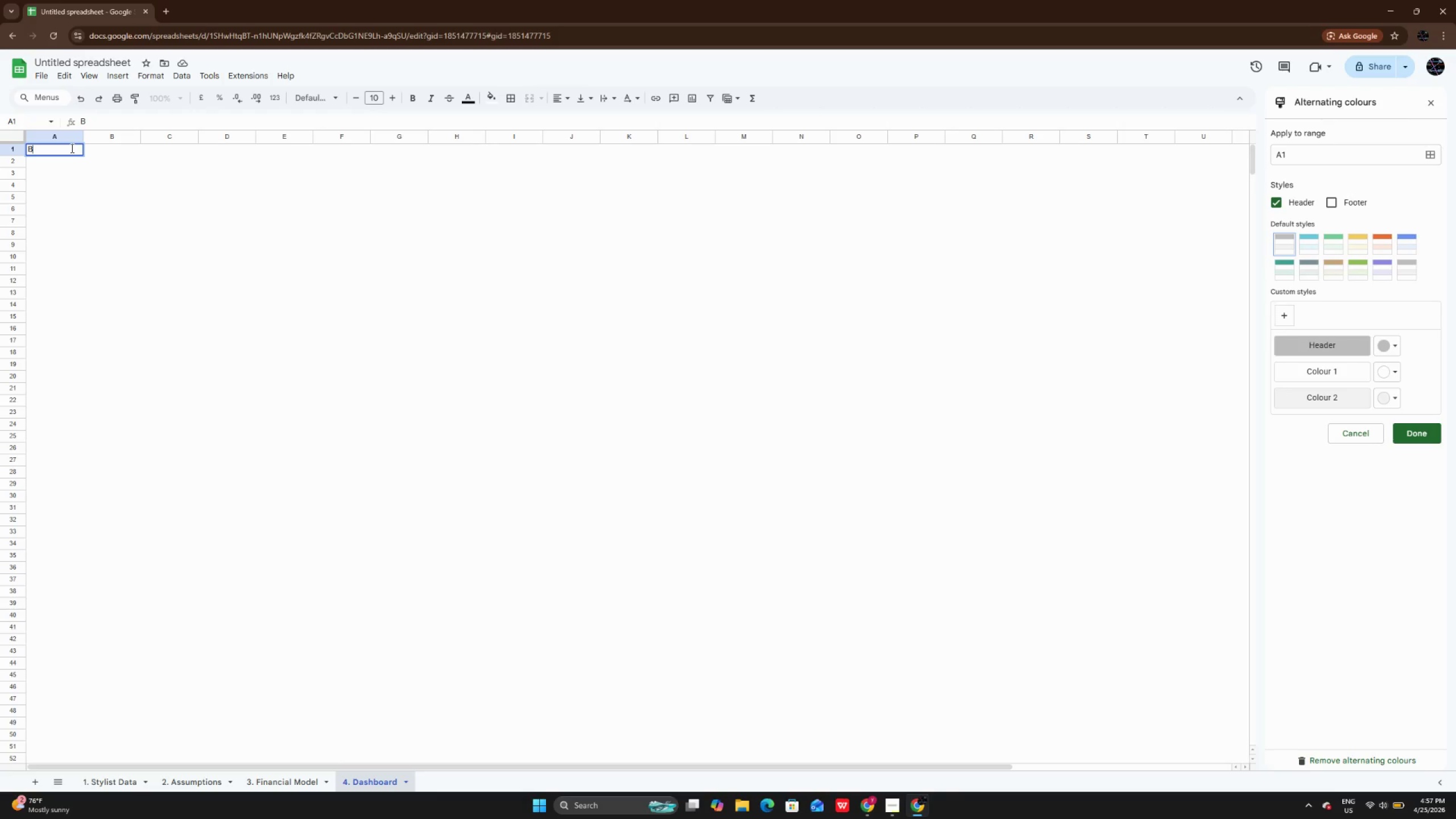 
type(reak )
 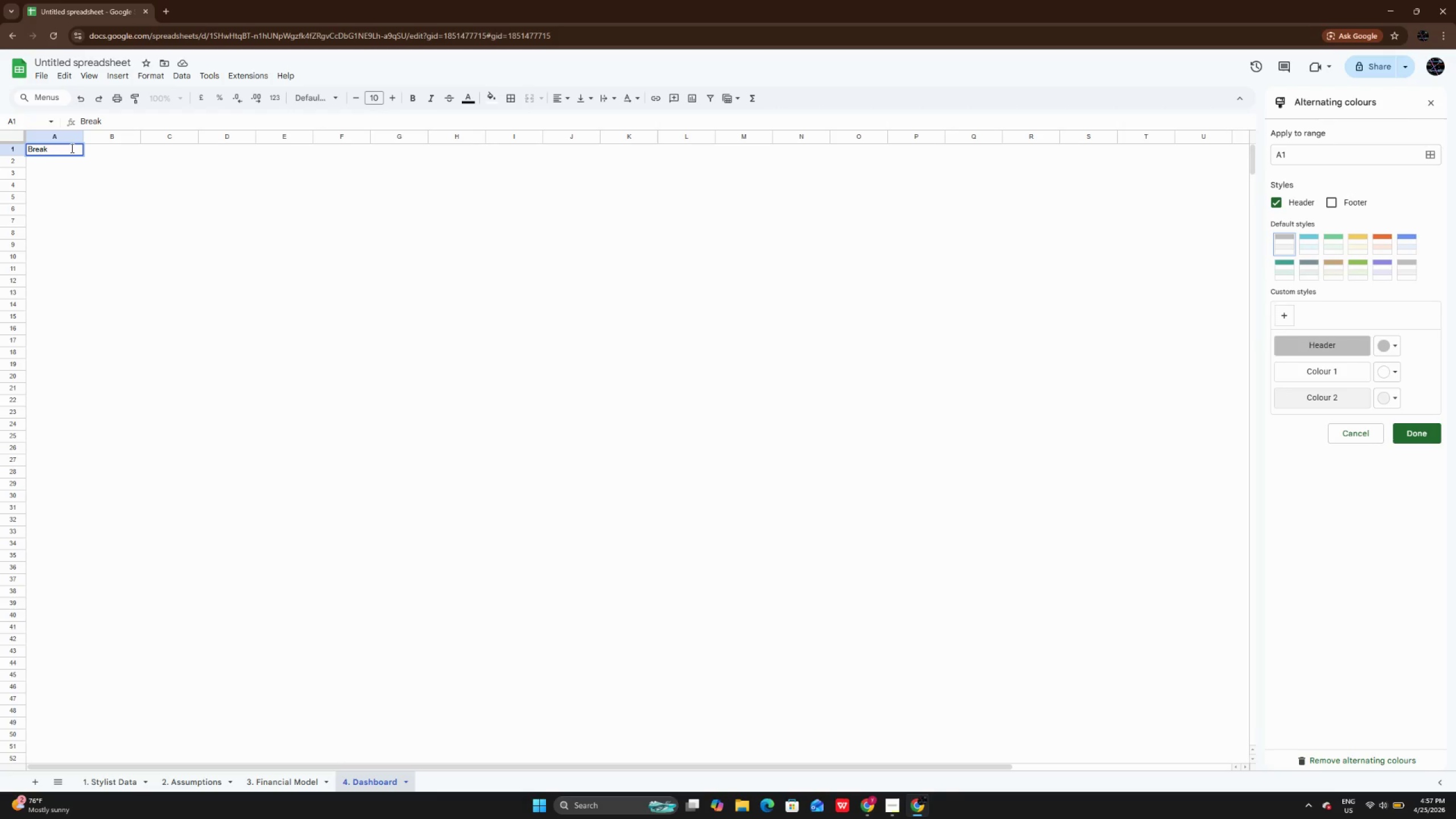 
wait(5.09)
 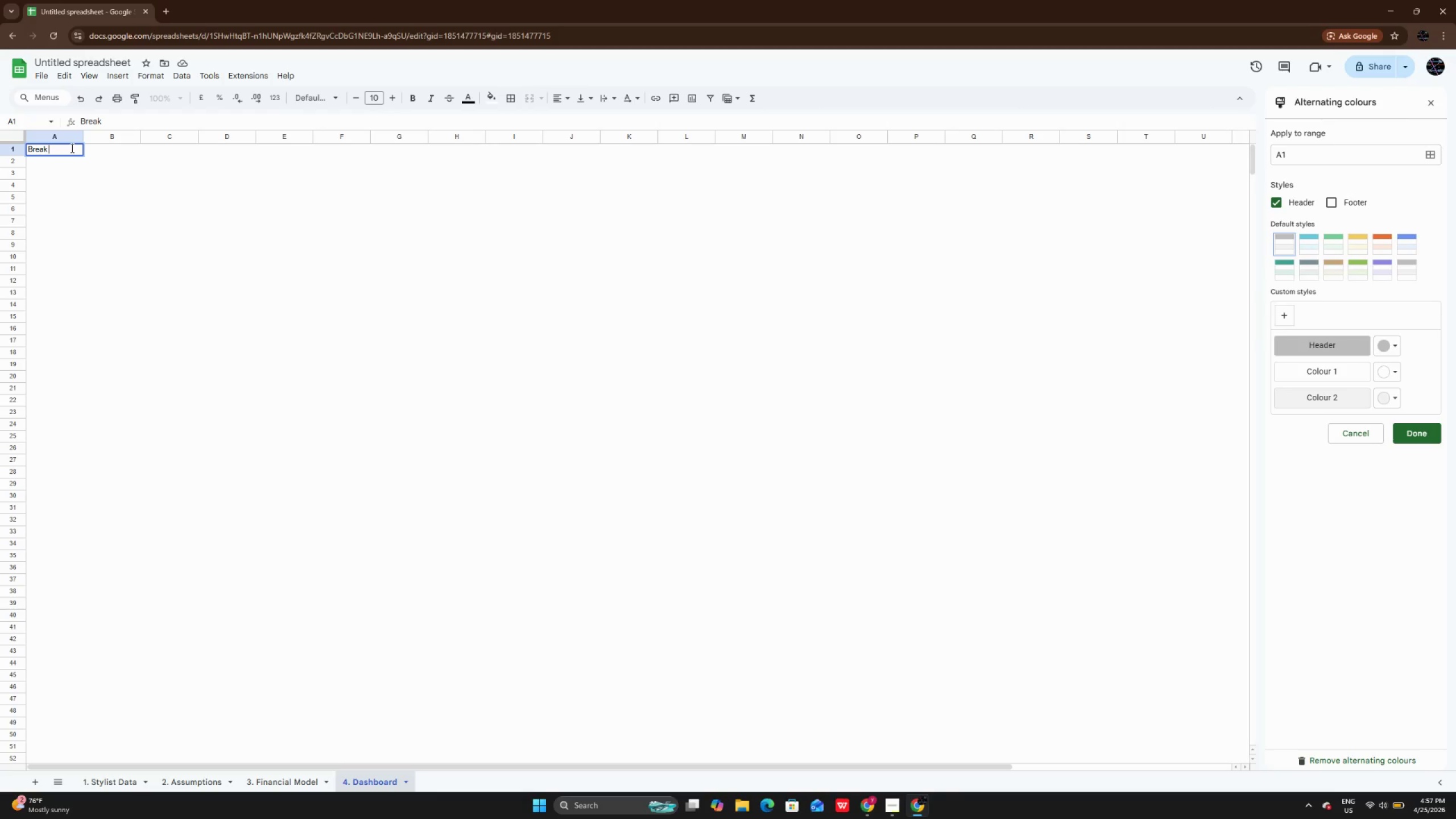 
key(Backspace)
type(-EV)
key(Backspace)
 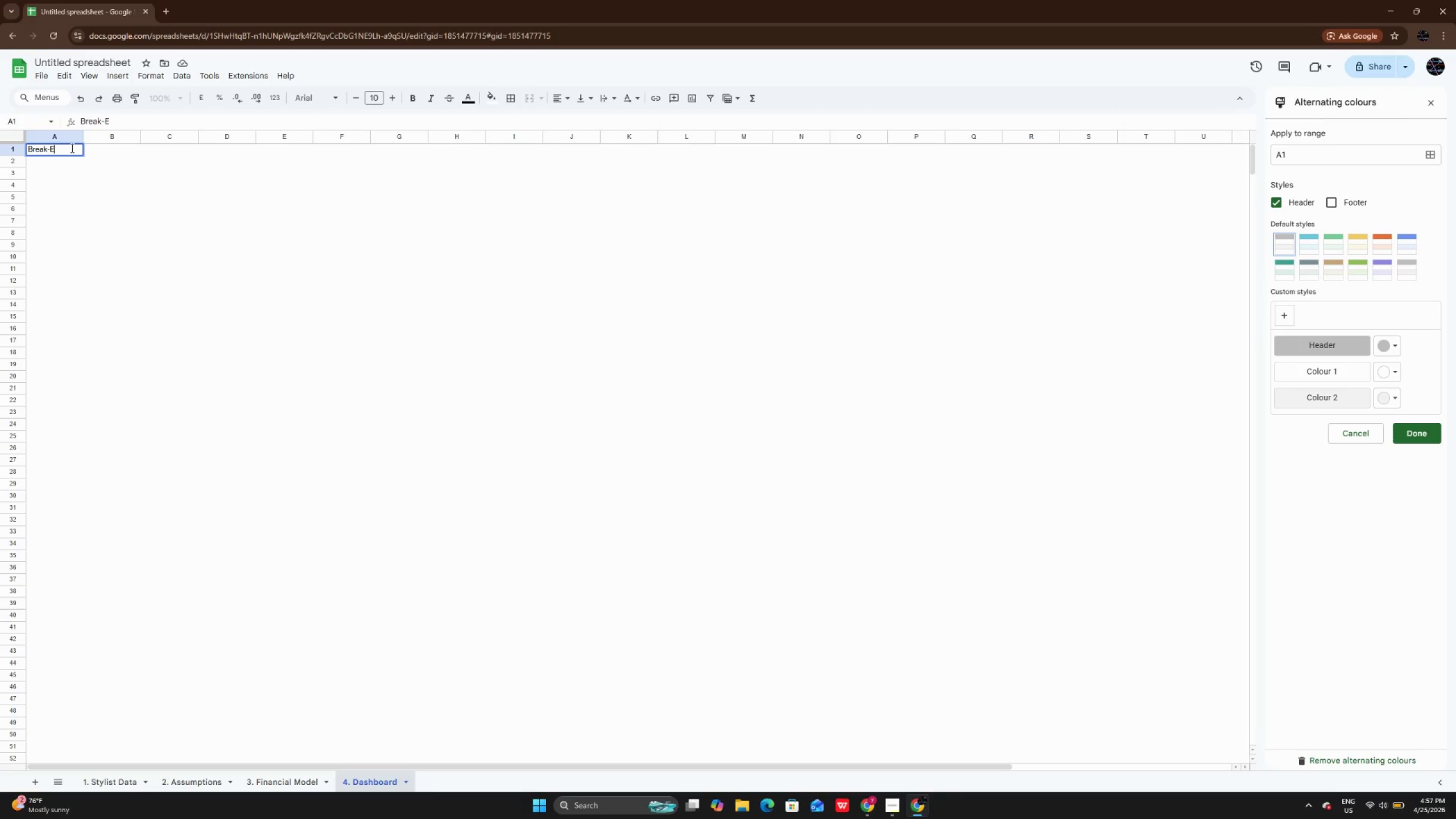 
type(ven SU)
key(Backspace)
type(ummary)
 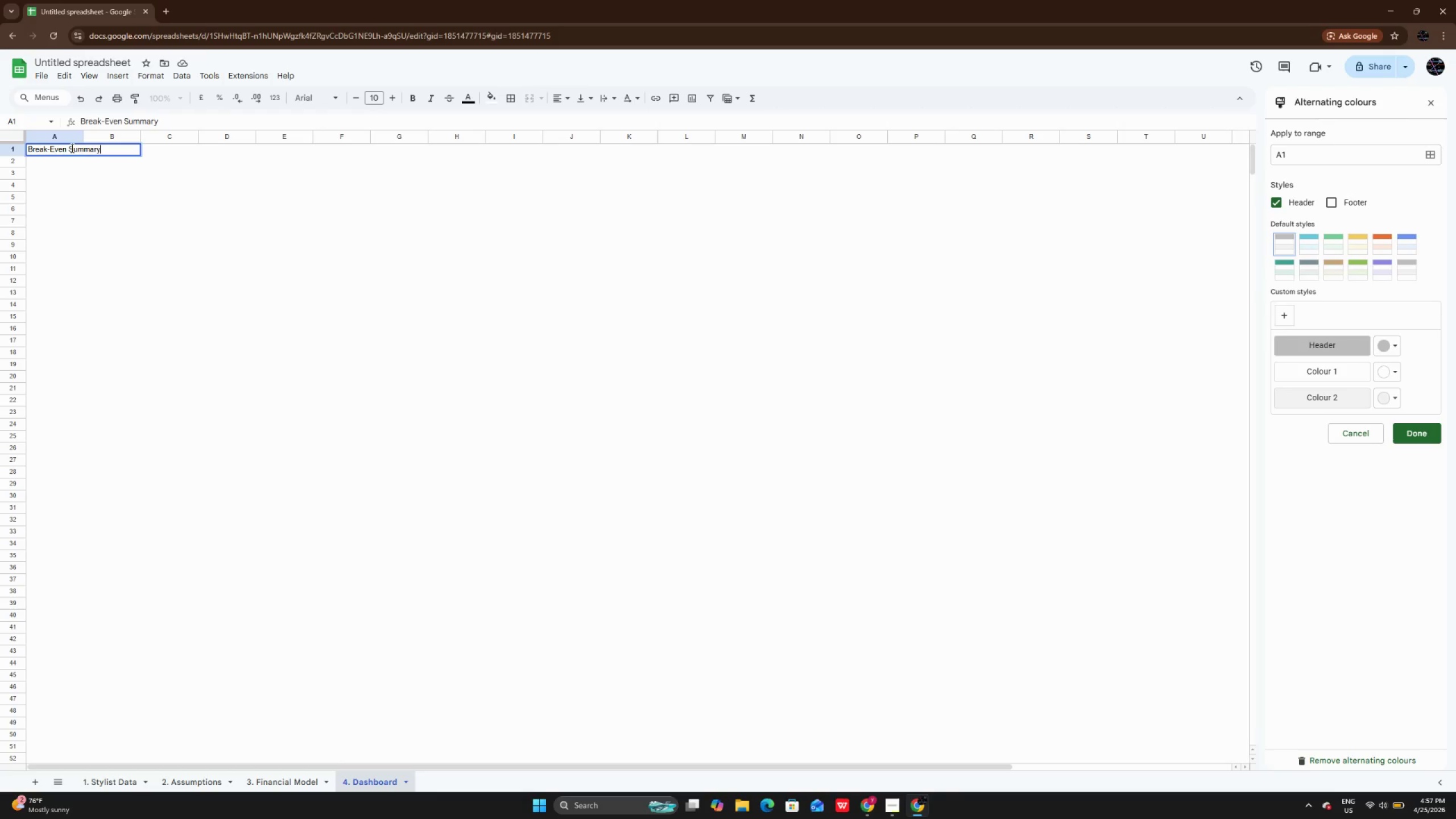 
key(Enter)
 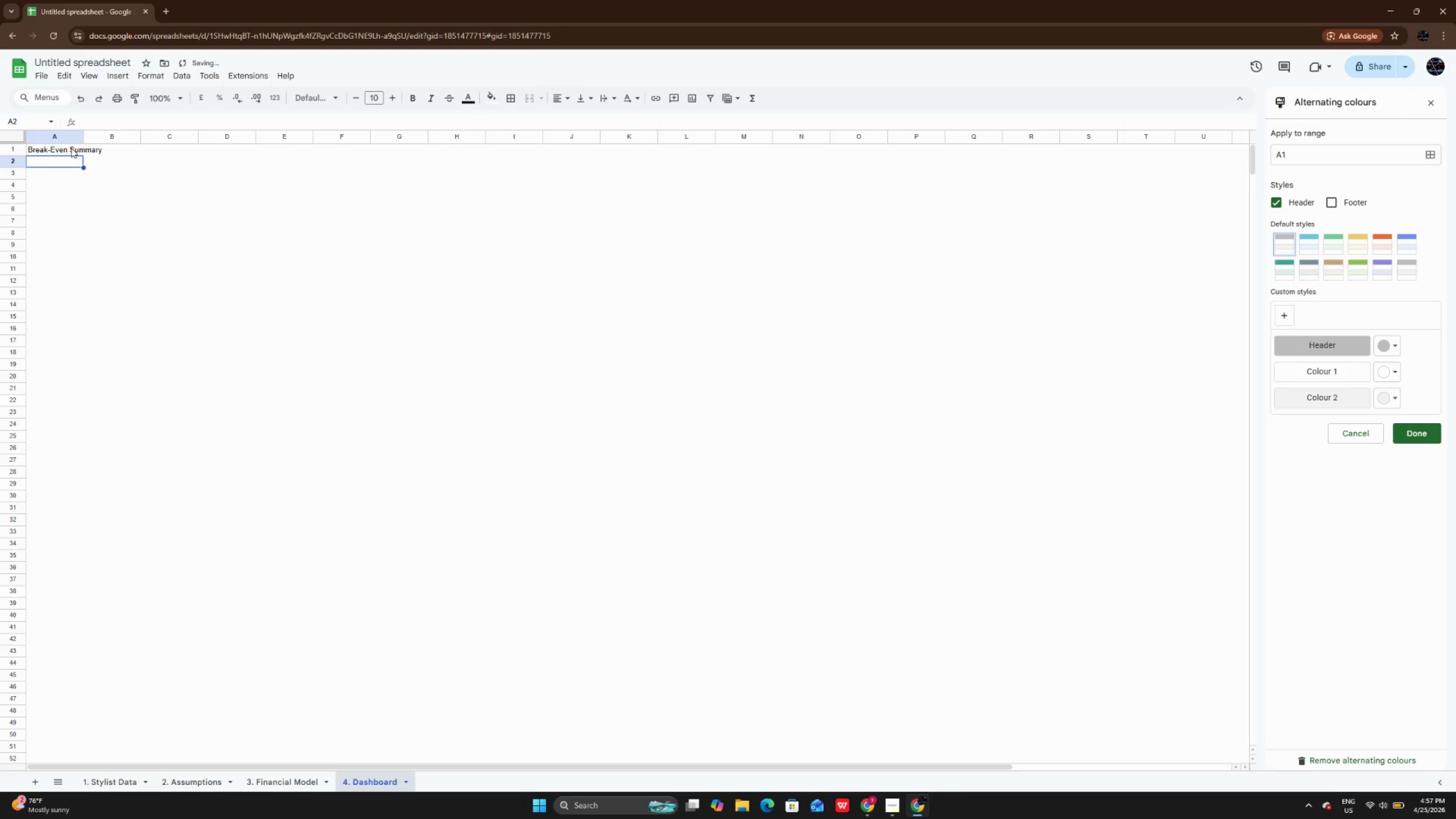 
left_click([71, 148])
 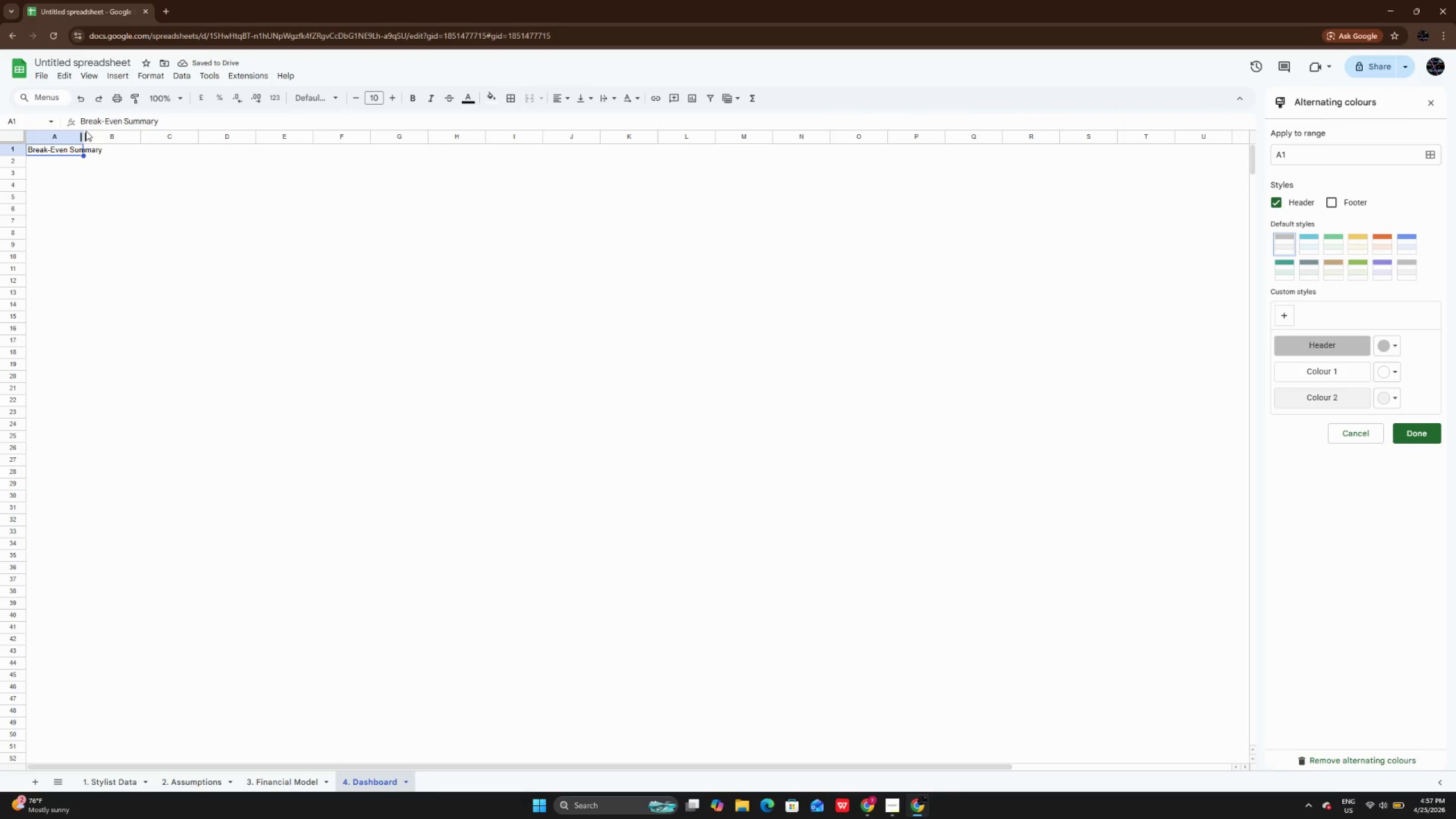 
left_click([85, 131])
 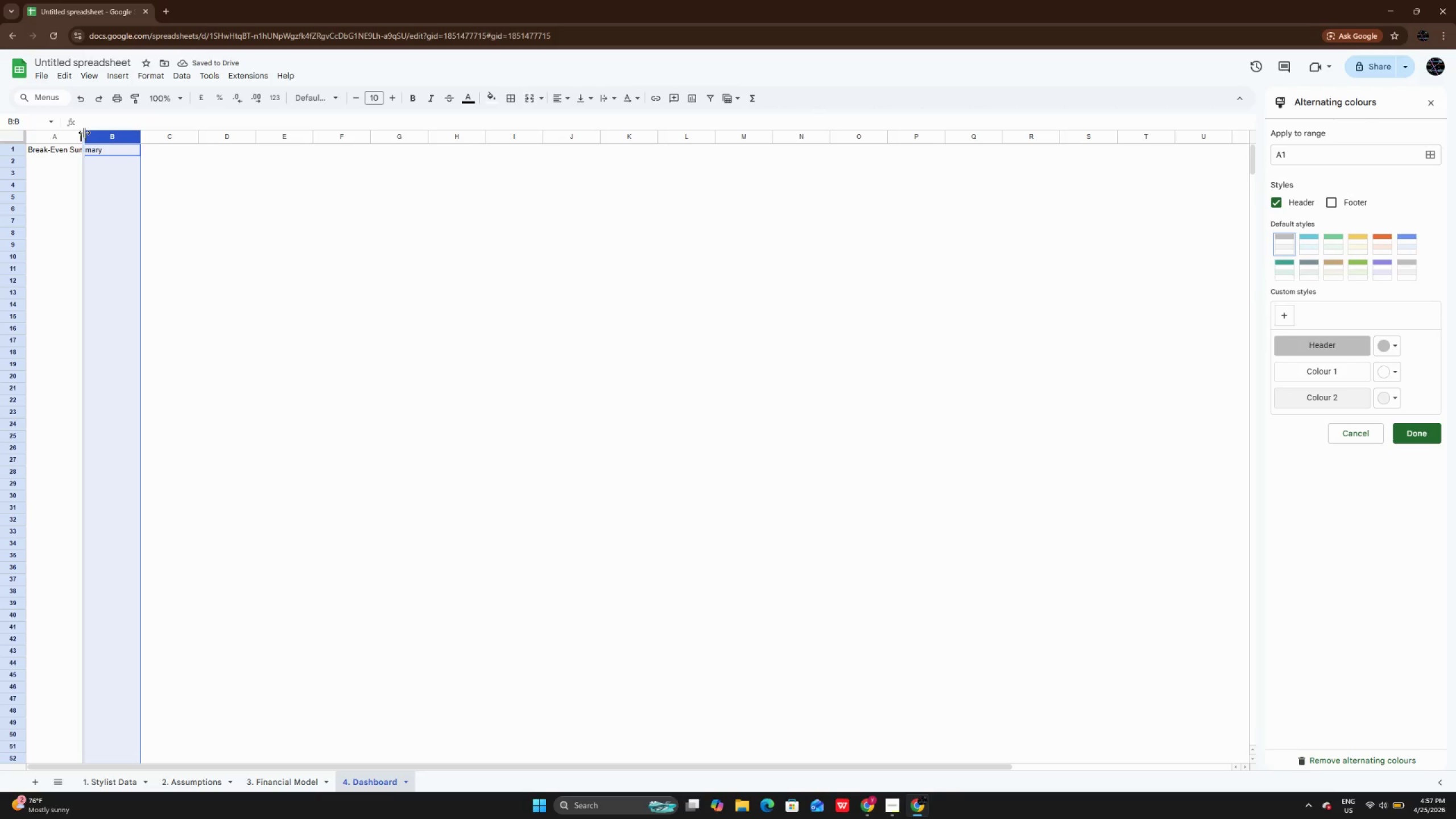 
double_click([84, 133])
 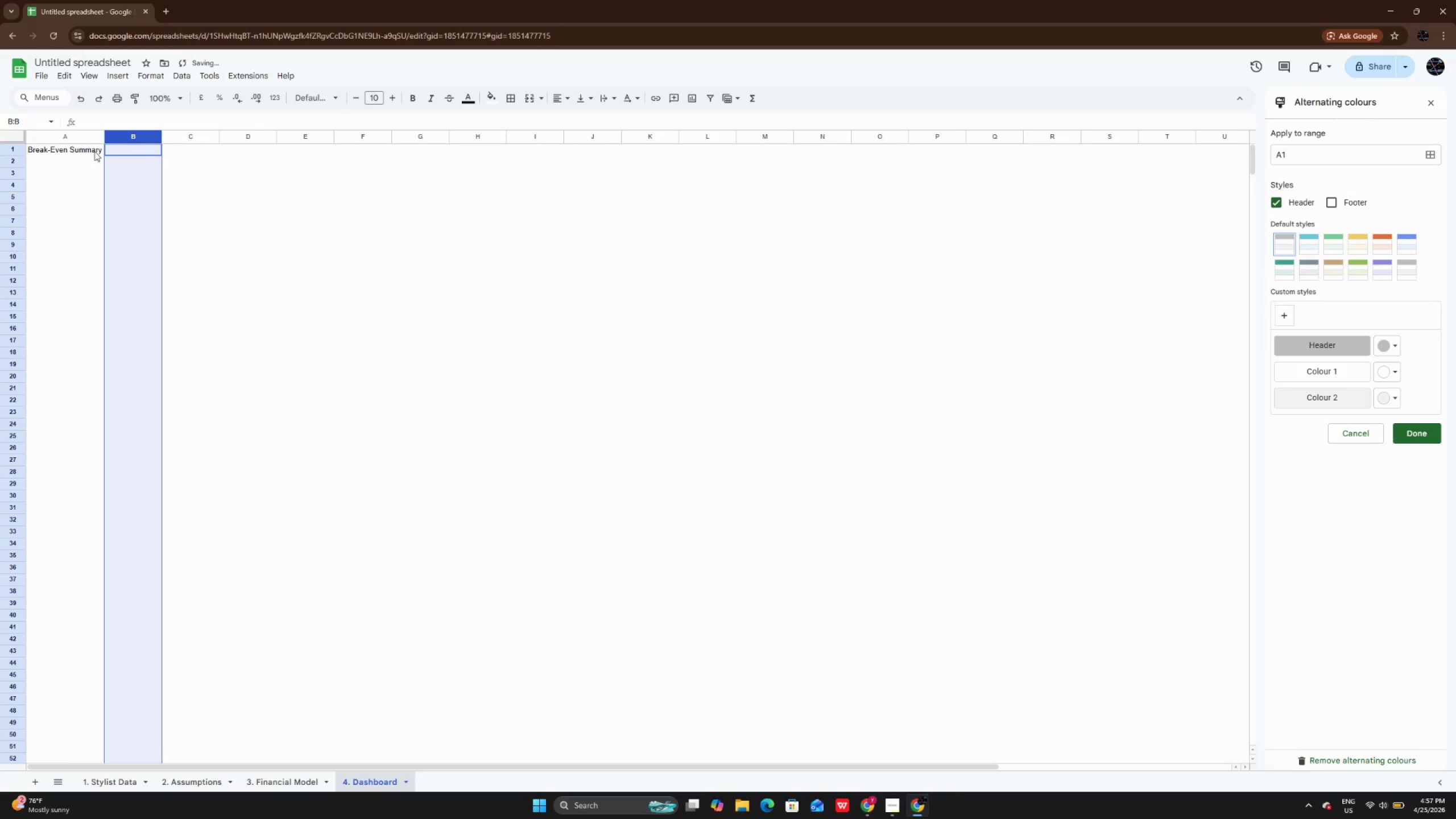 
left_click([78, 150])
 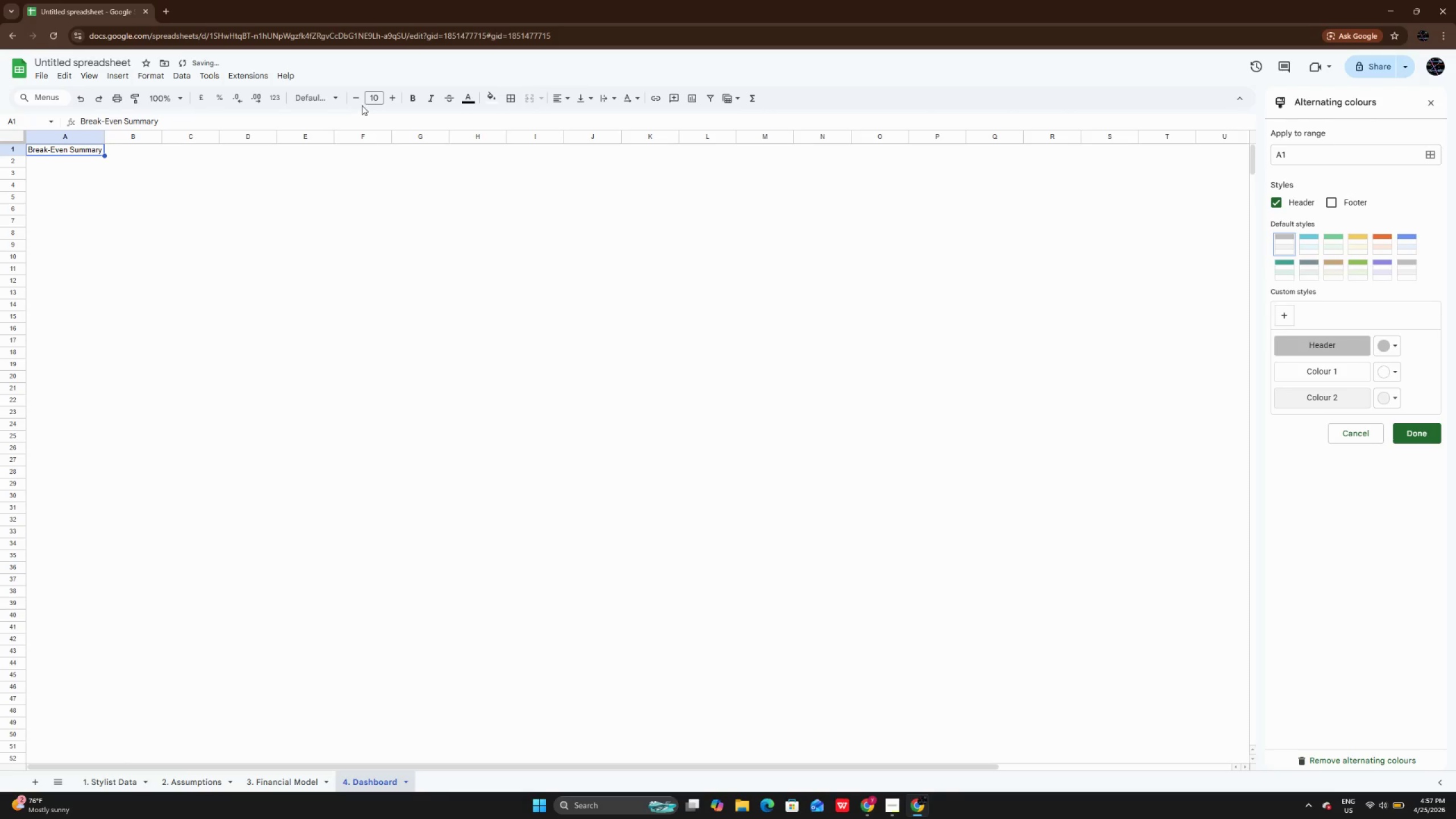 
left_click([304, 99])
 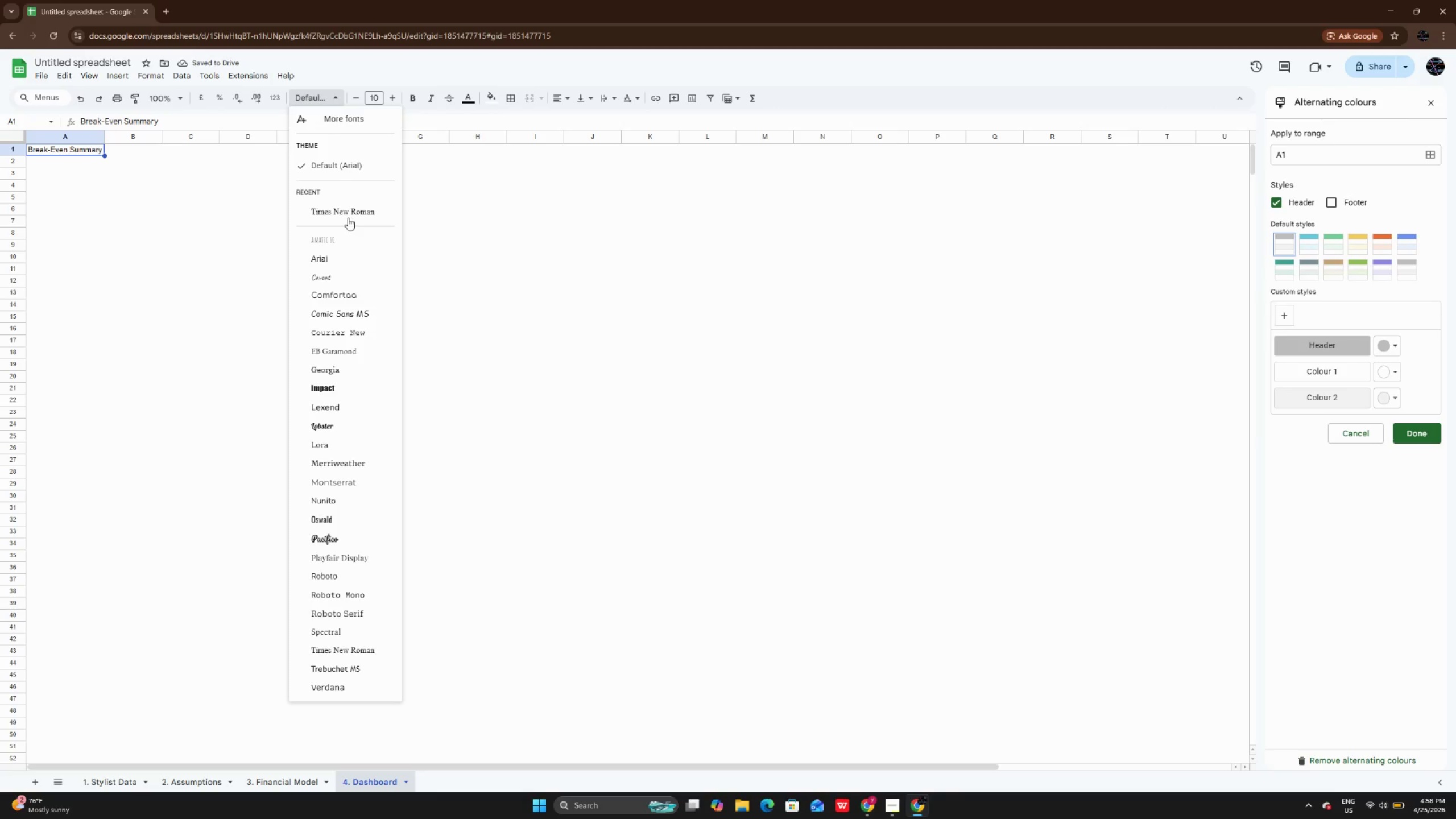 
left_click([348, 209])
 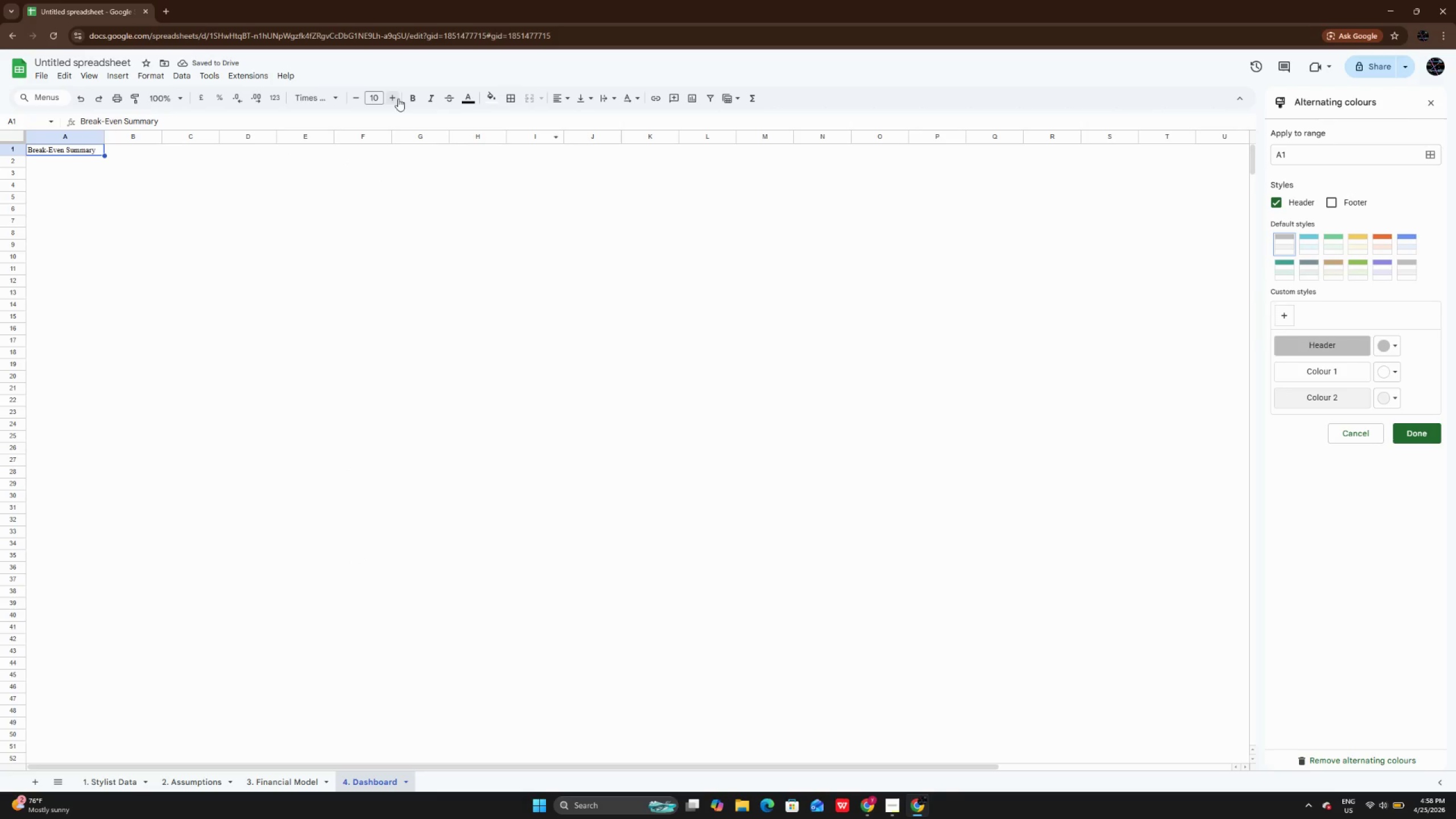 
wait(5.91)
 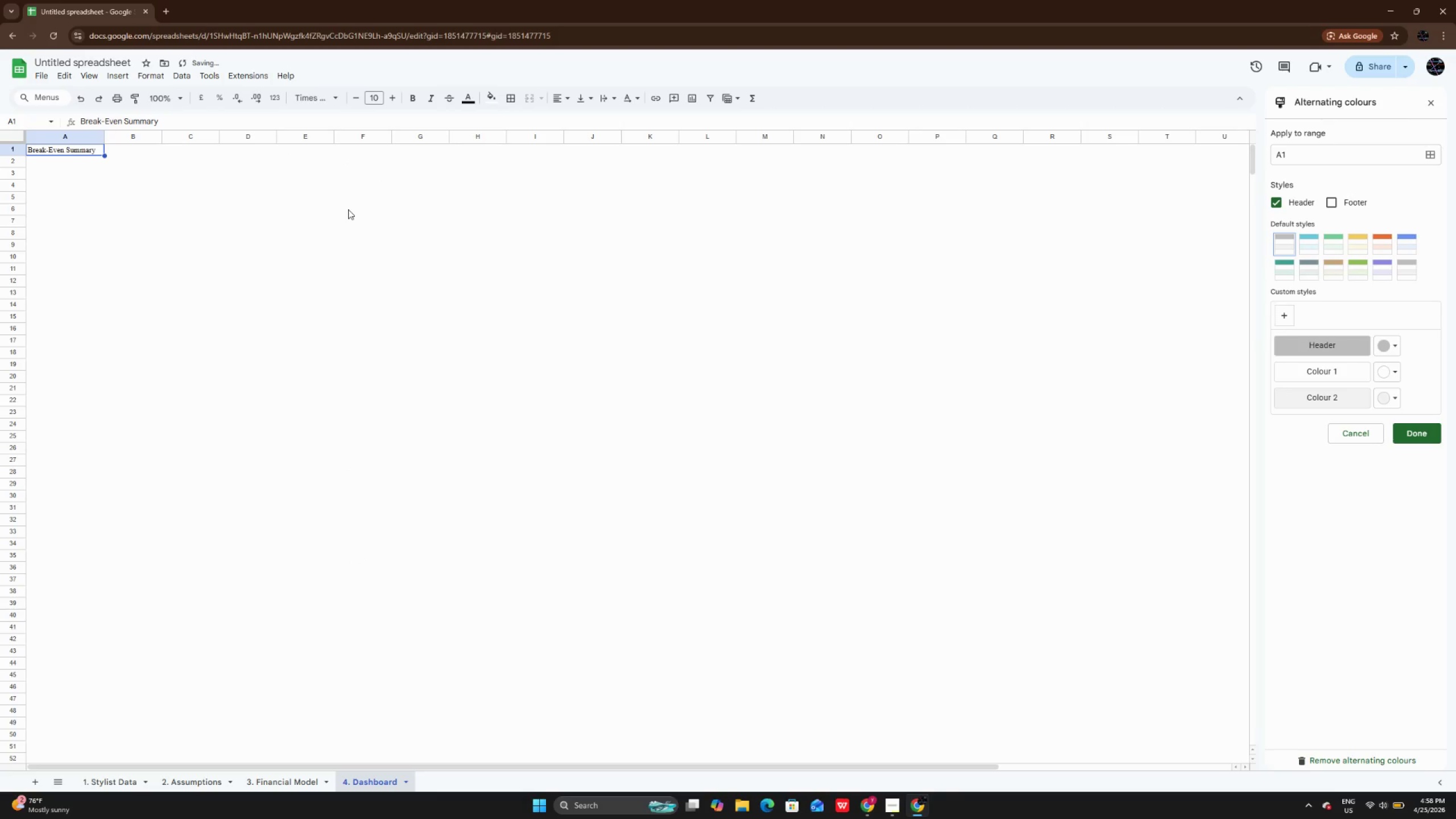 
double_click([391, 99])
 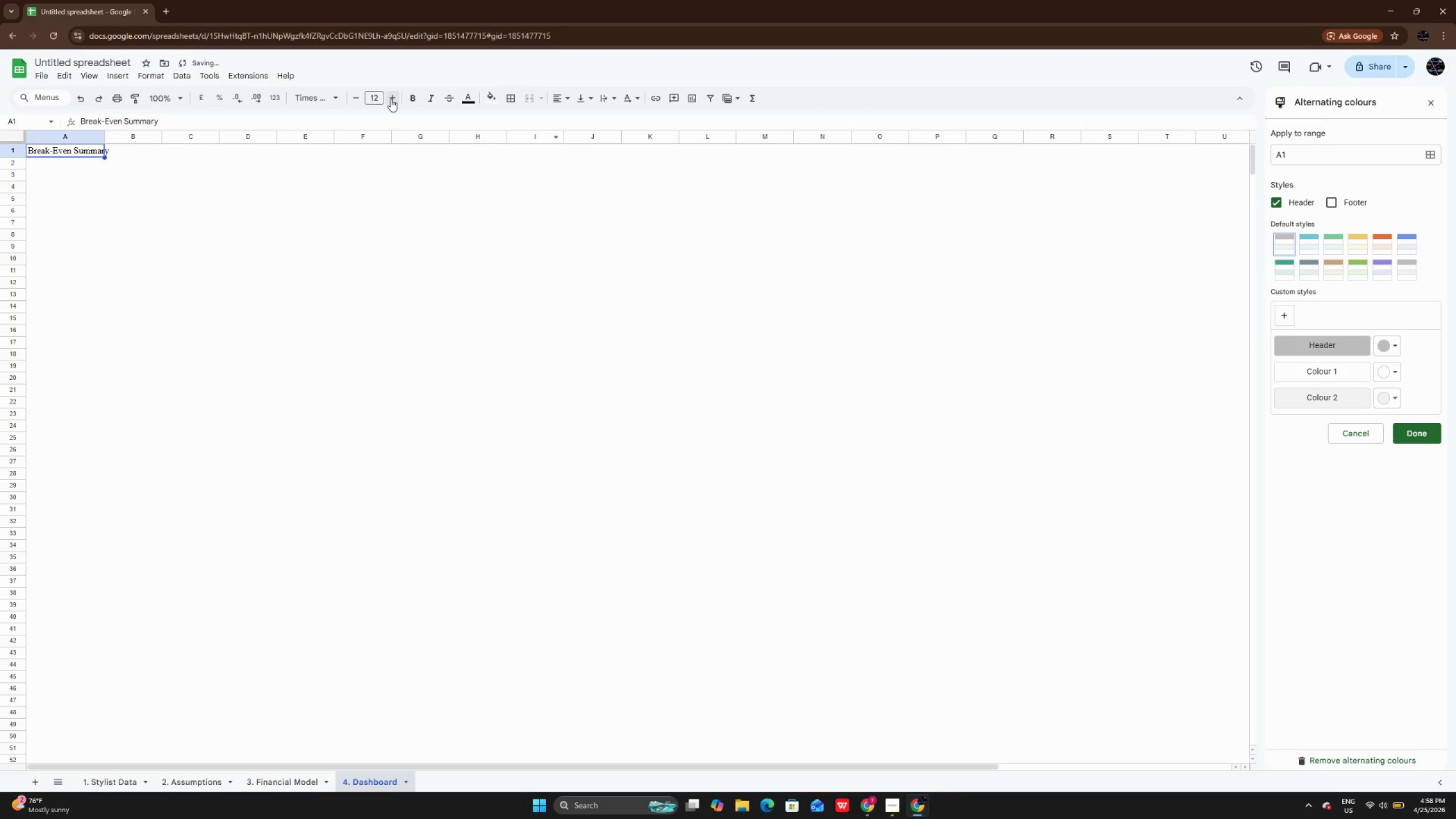 
left_click([391, 99])
 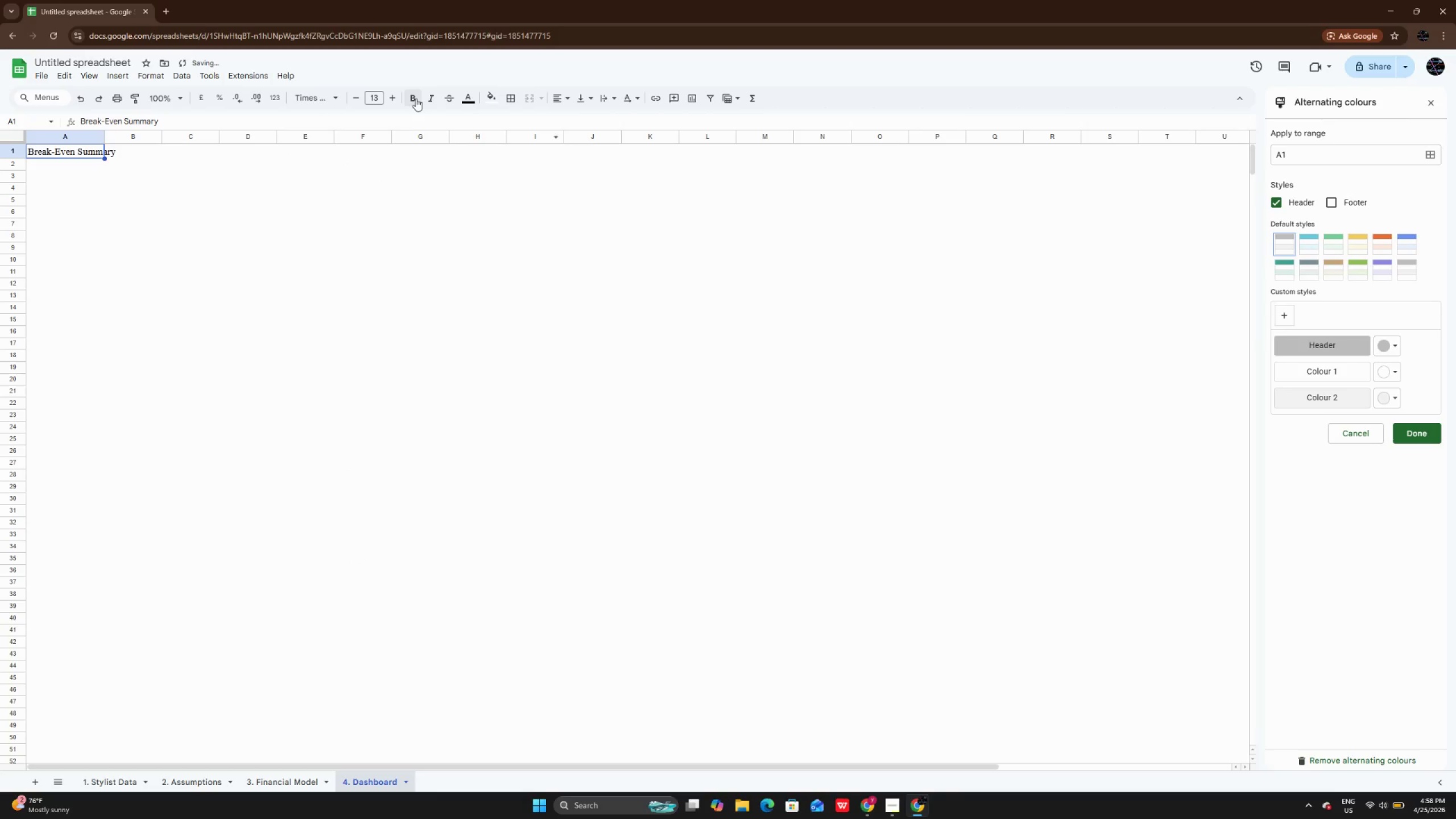 
left_click([416, 97])
 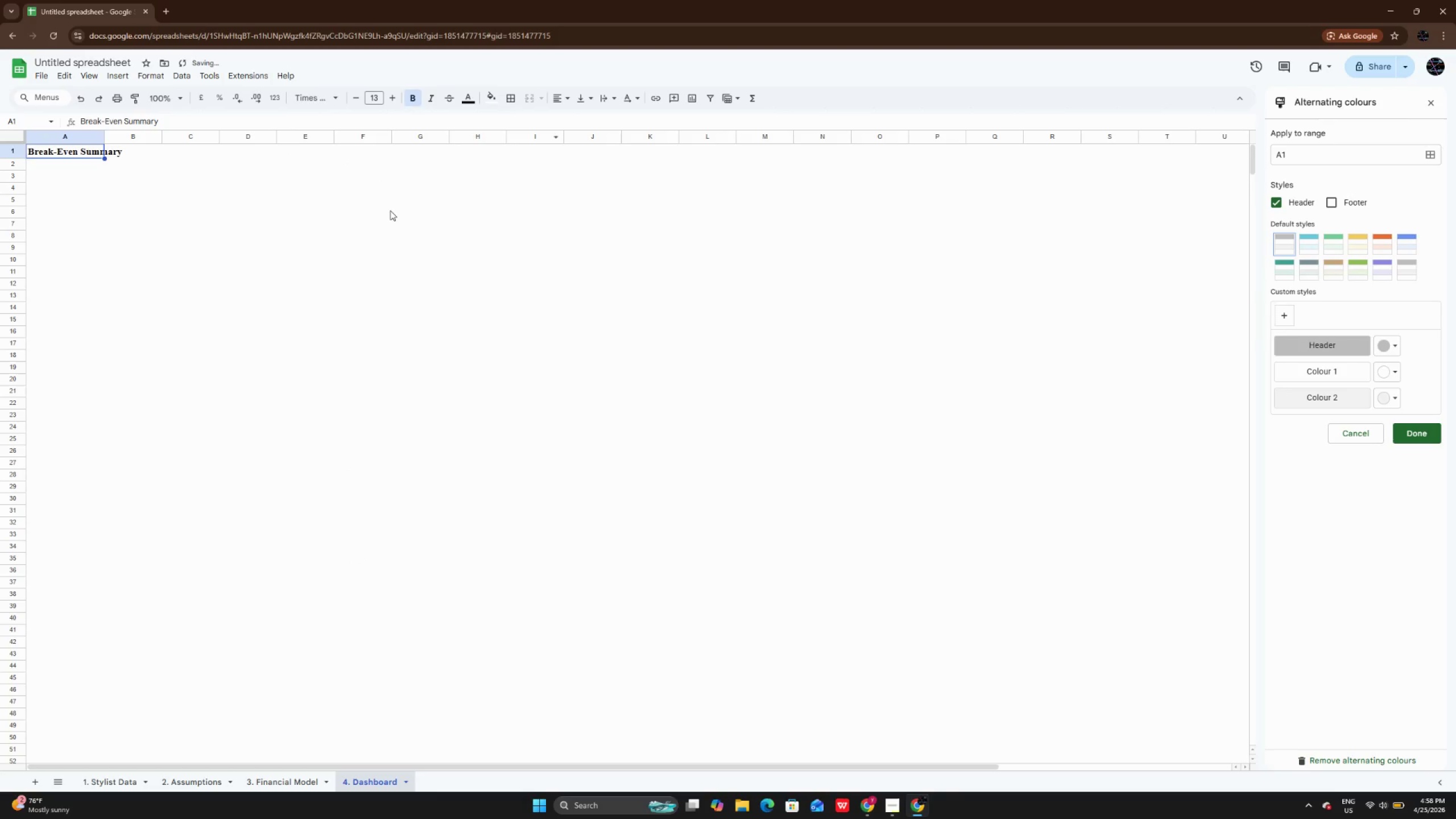 
left_click([390, 210])
 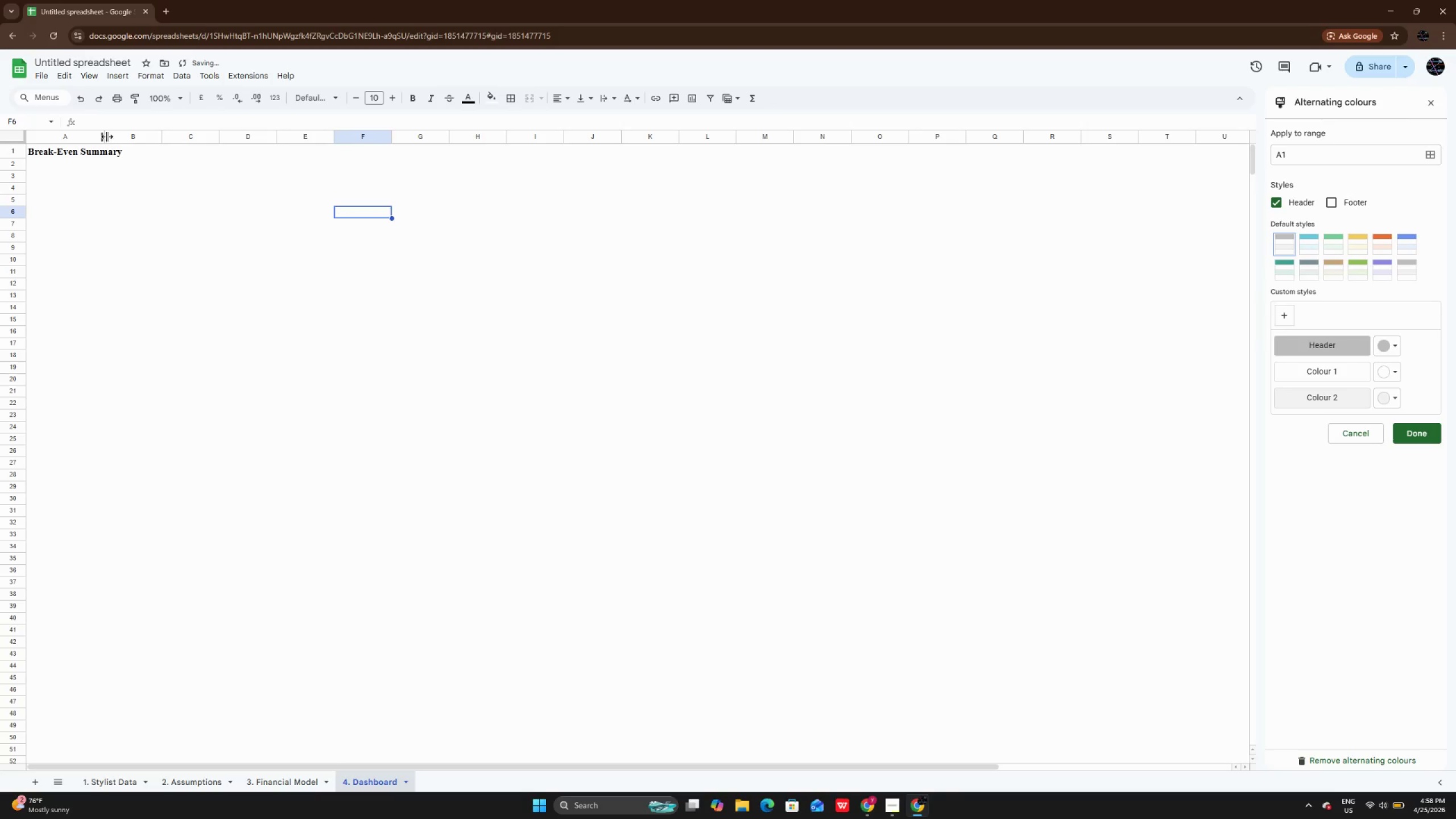 
double_click([107, 136])
 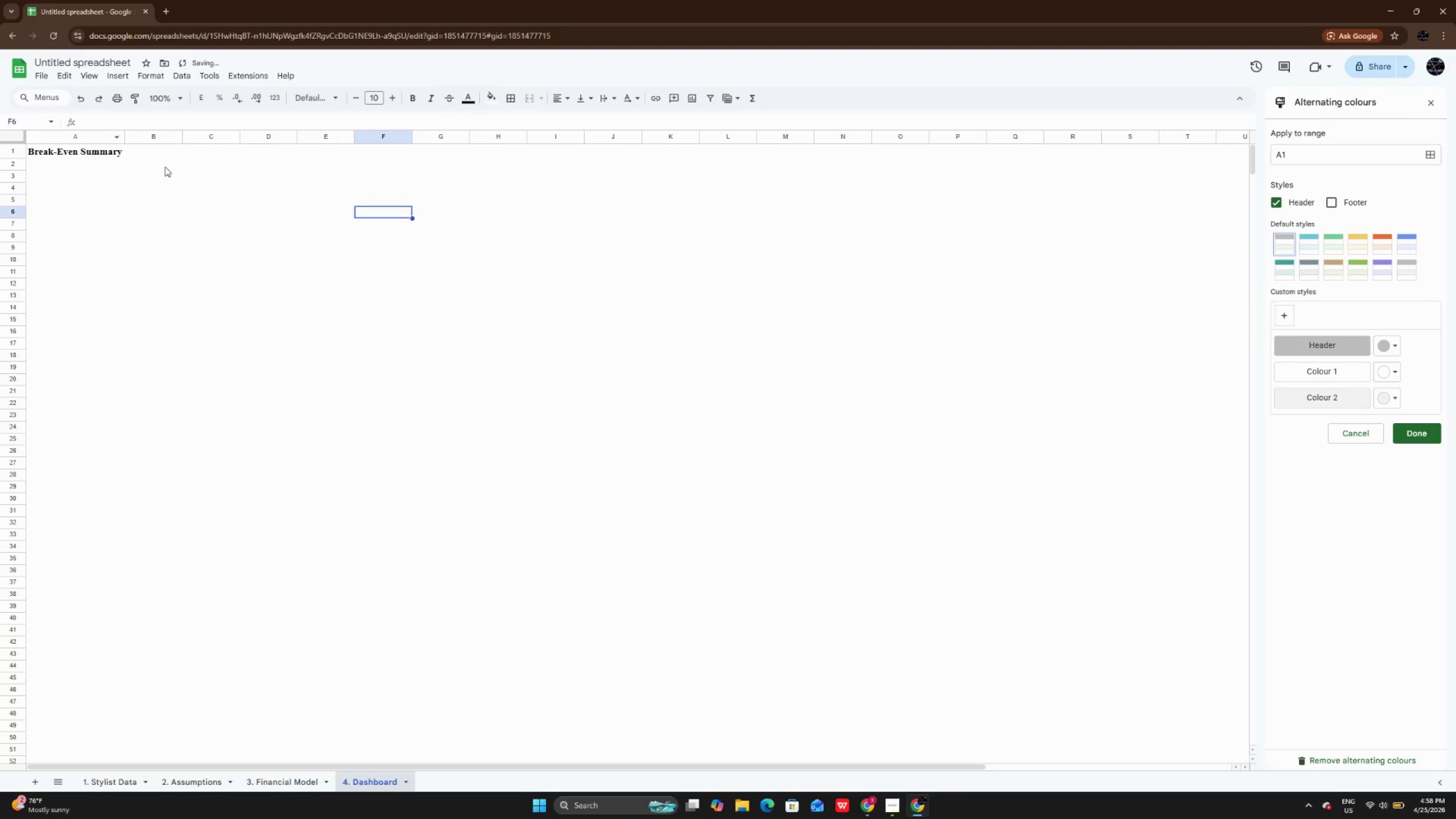 
left_click([165, 167])
 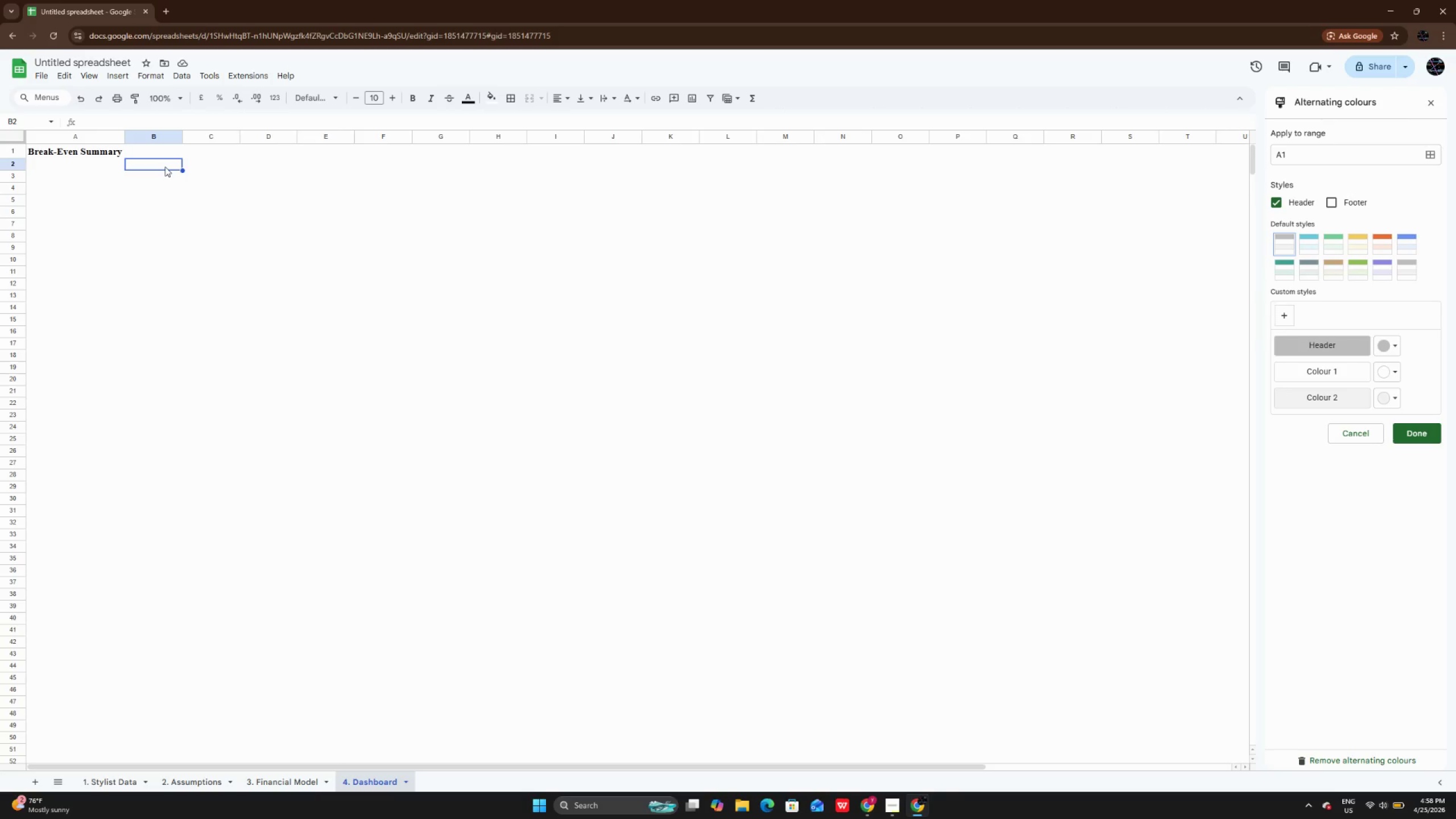 
wait(46.3)
 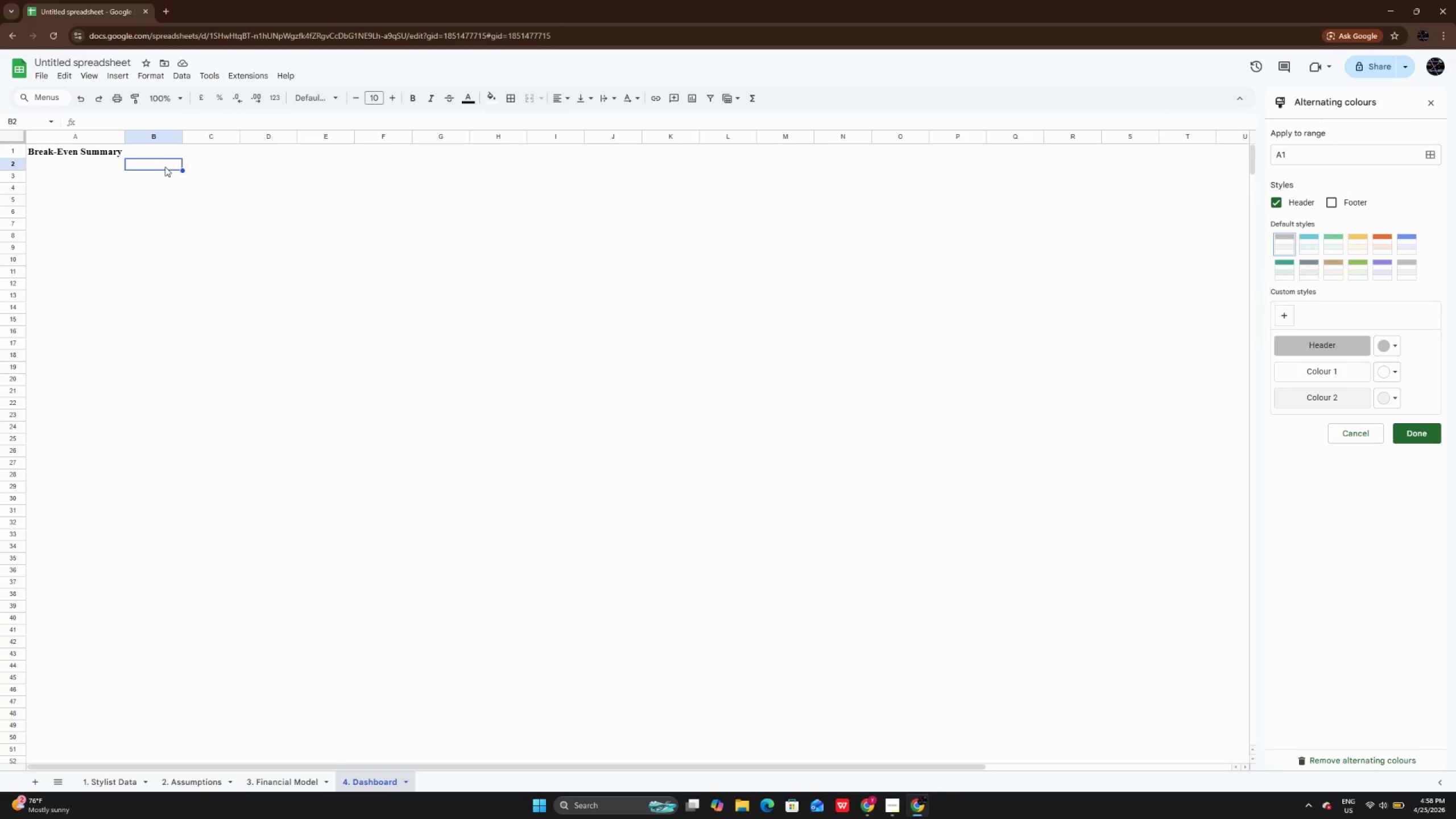 
left_click([63, 160])
 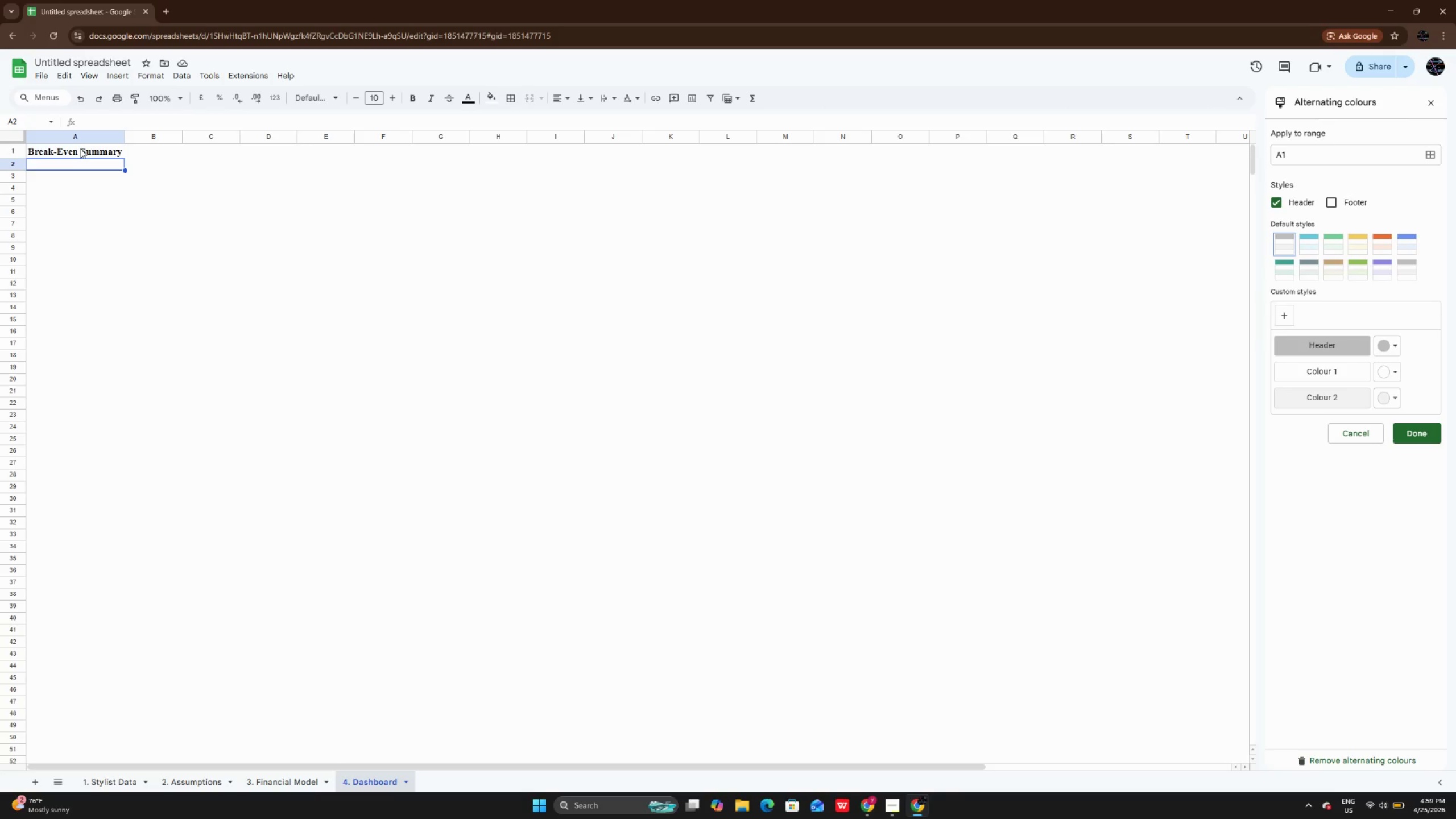 
wait(12.75)
 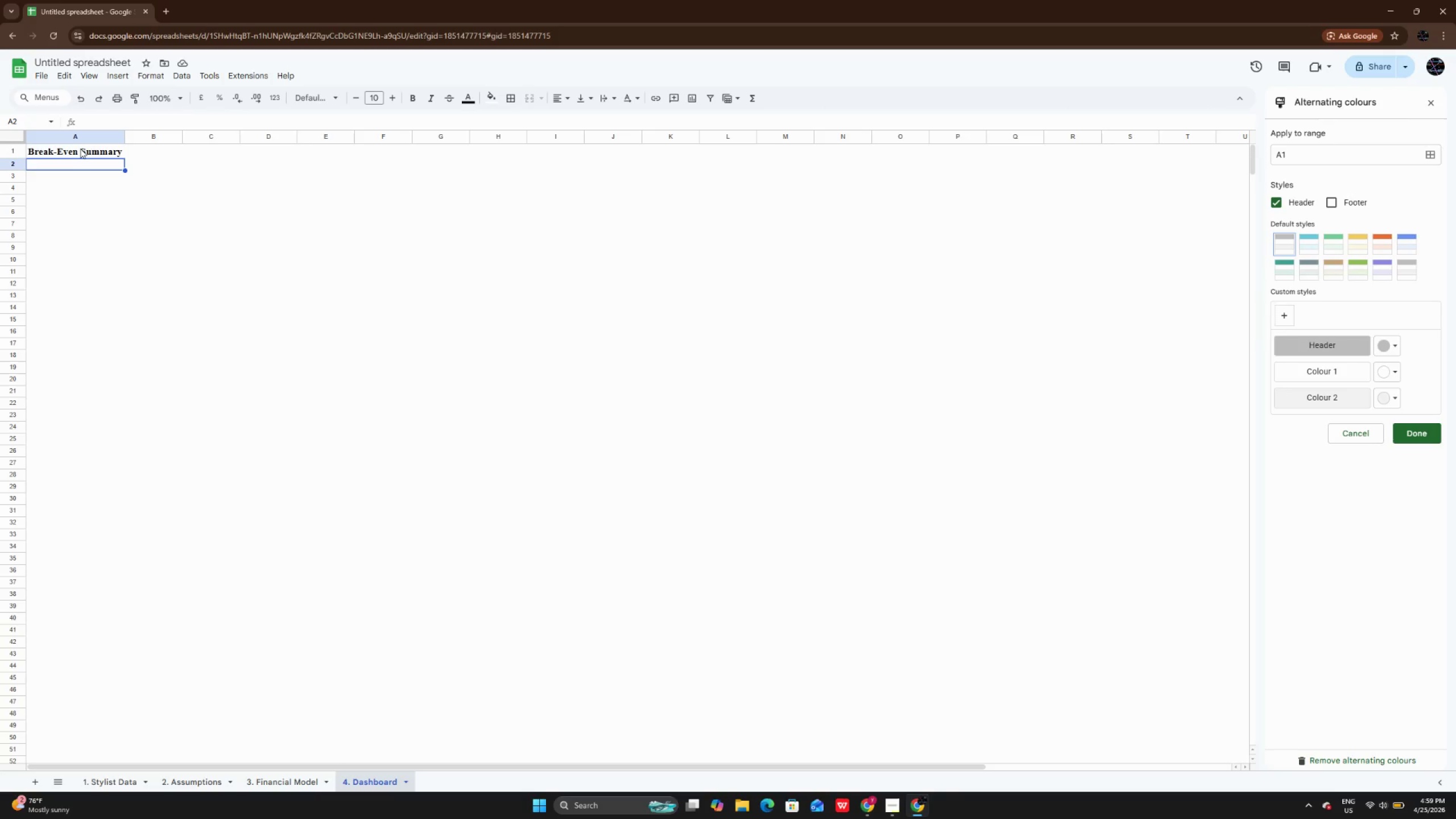 
double_click([70, 164])
 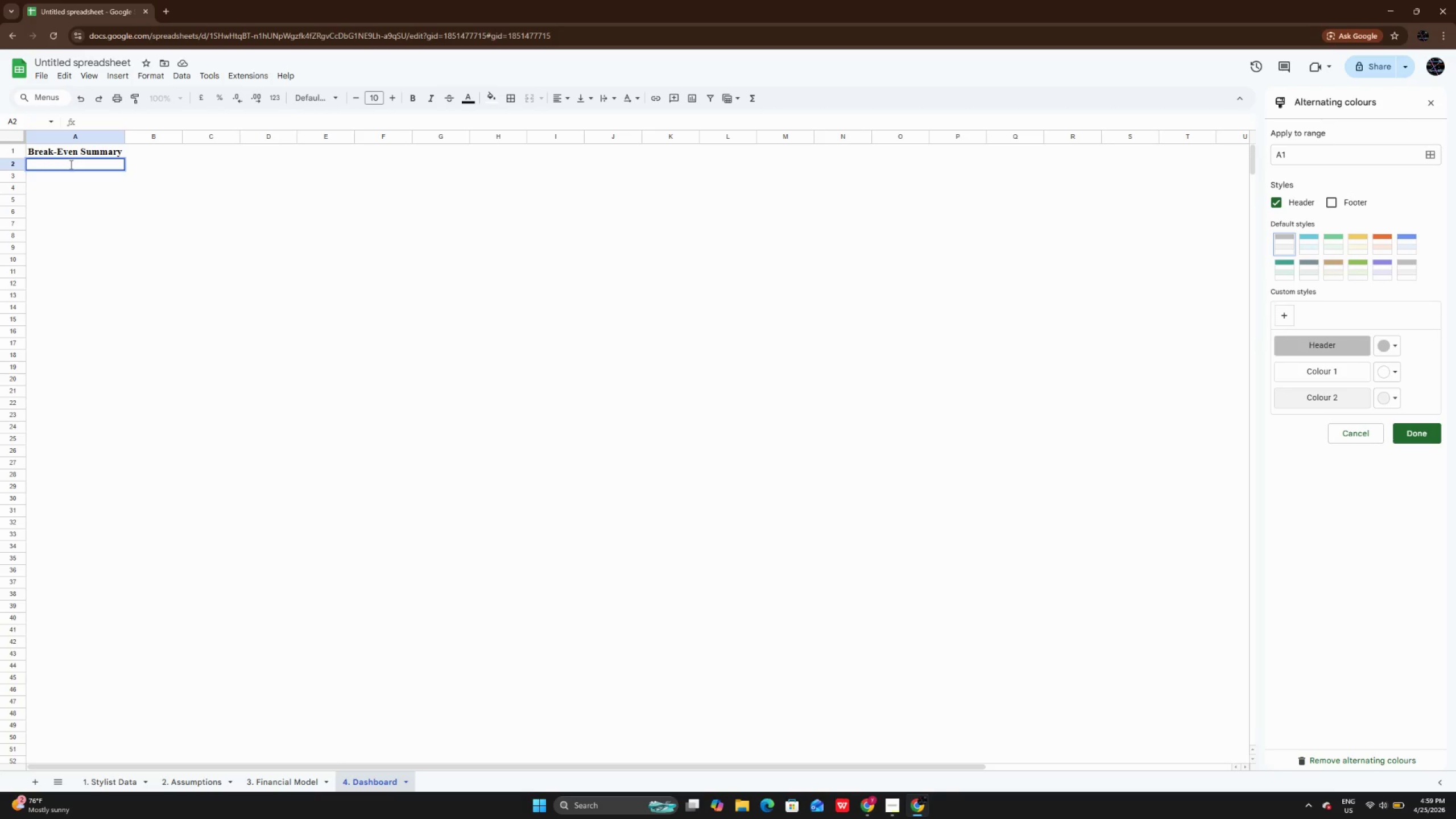 
type(Service to pay)
key(Backspace)
key(Backspace)
type( to Pay Back Investment)
 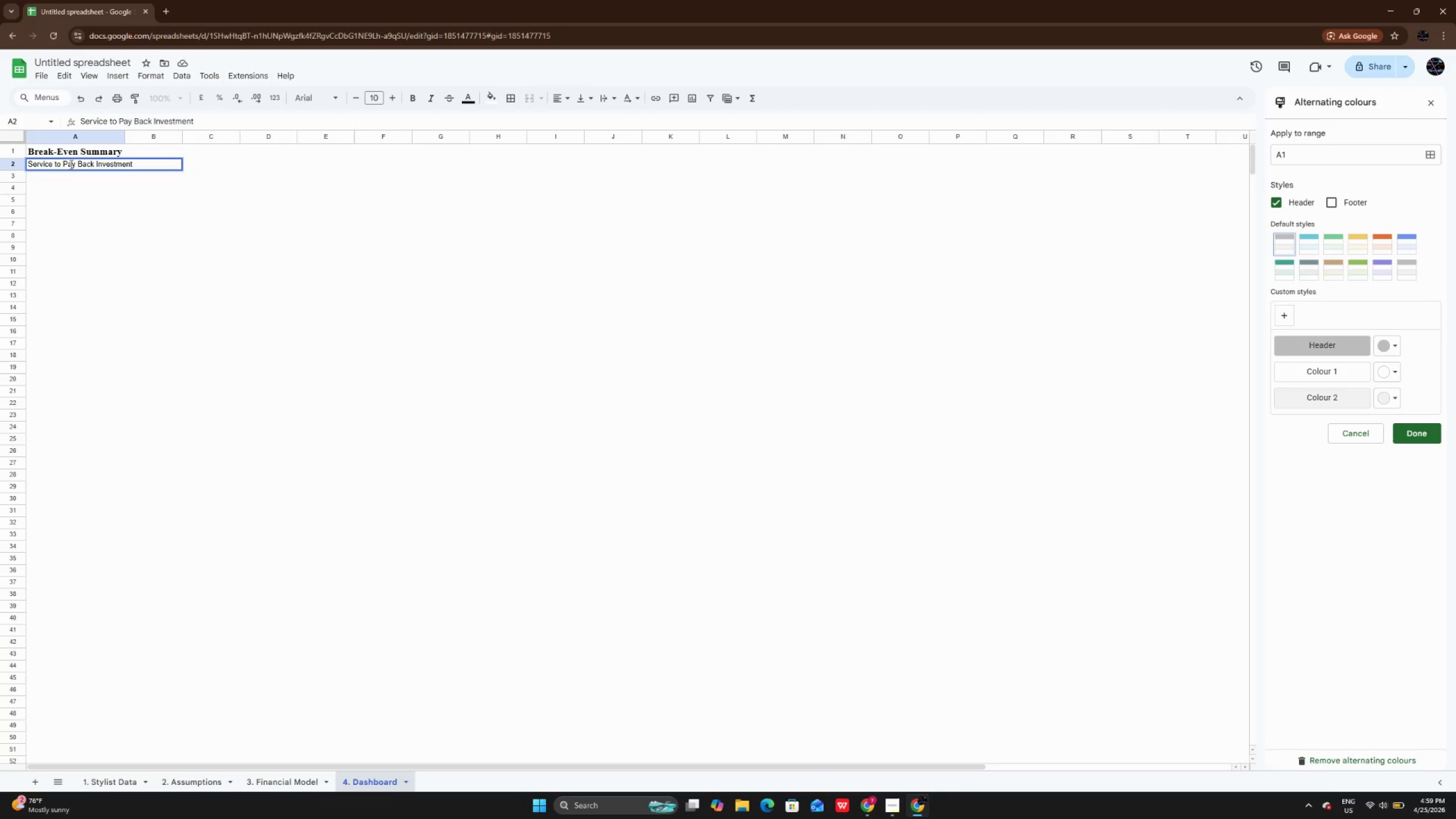 
key(Enter)
 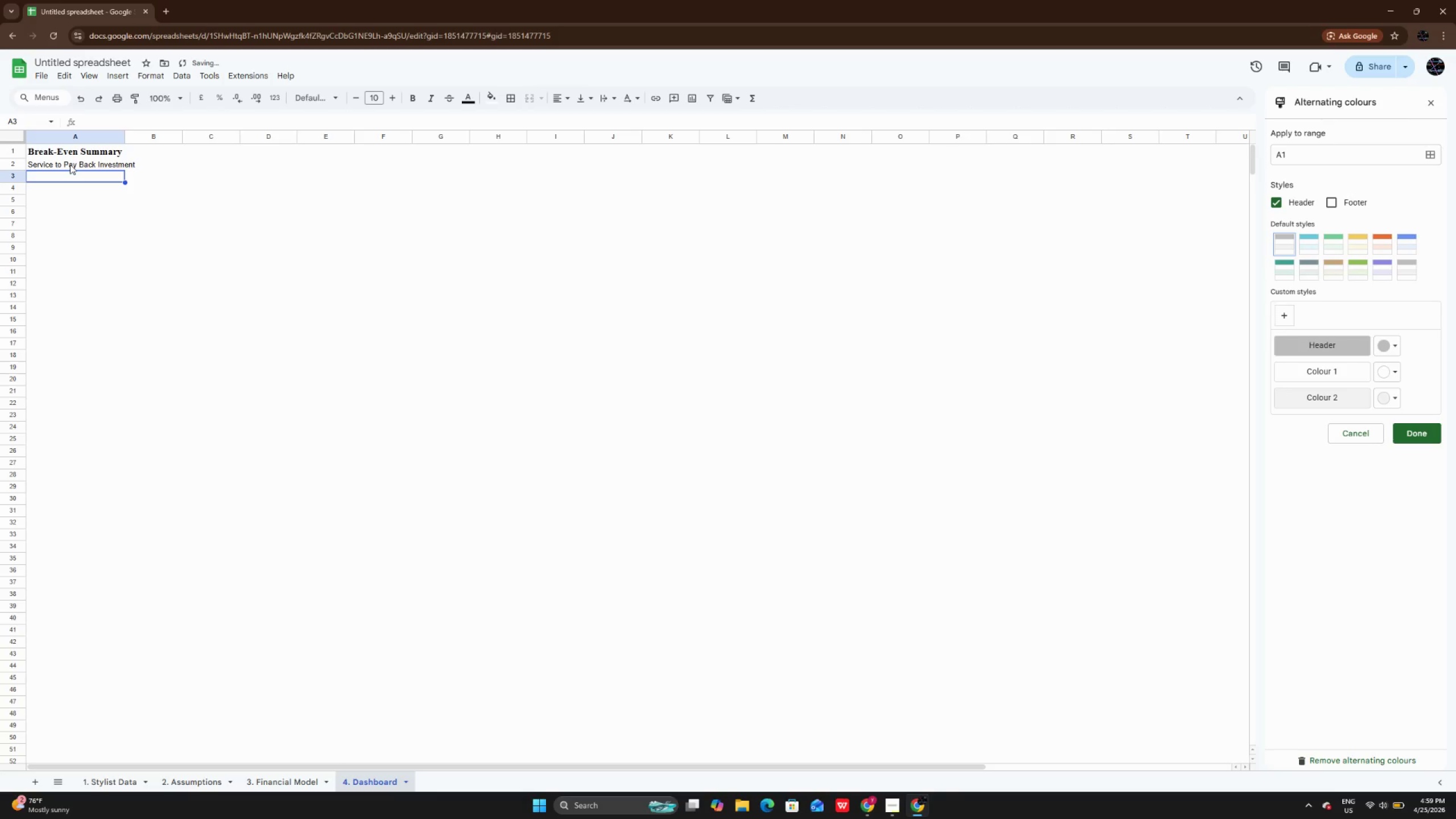 
key(Enter)
 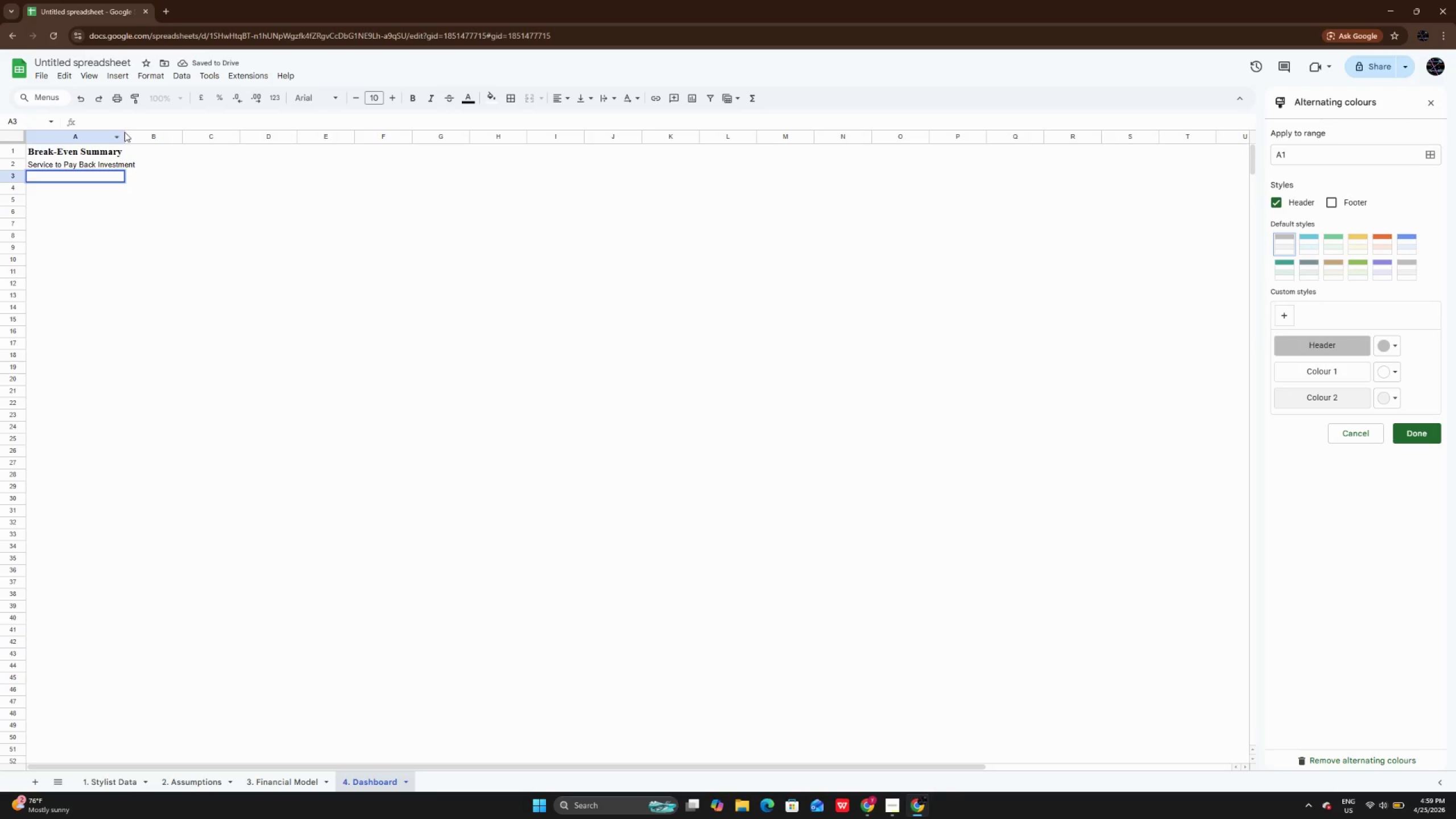 
double_click([124, 135])
 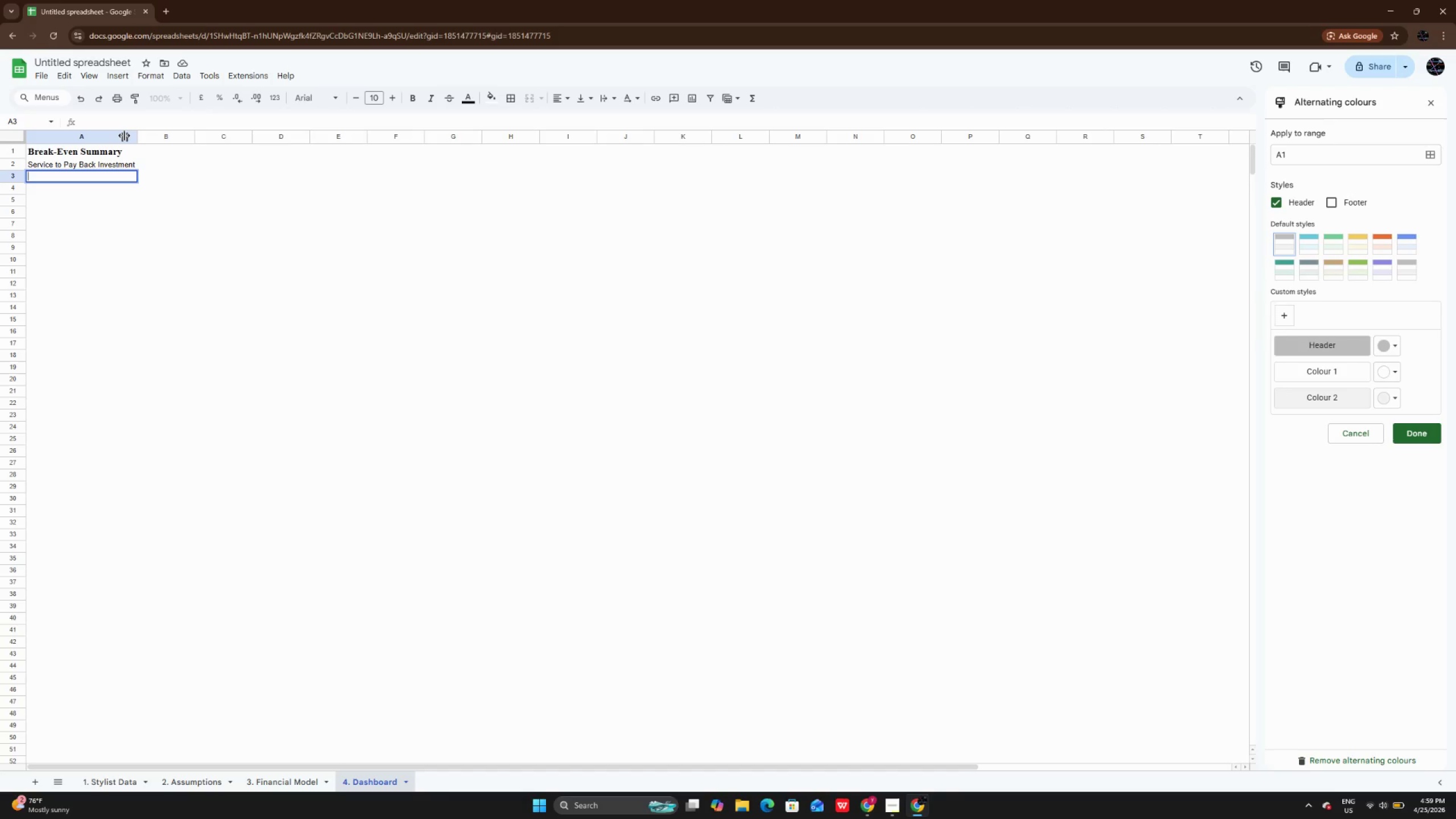 
wait(13.44)
 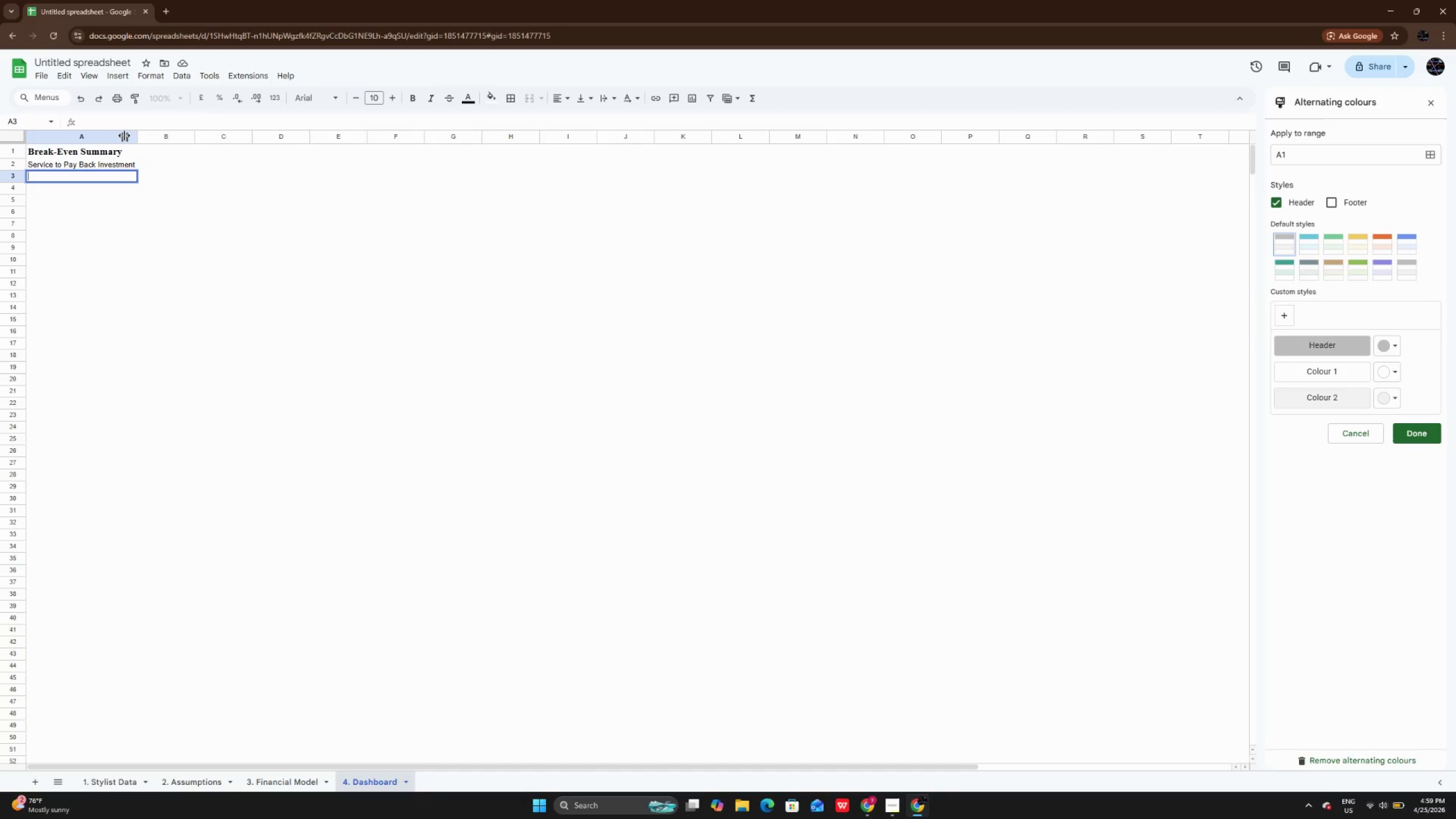 
left_click([90, 180])
 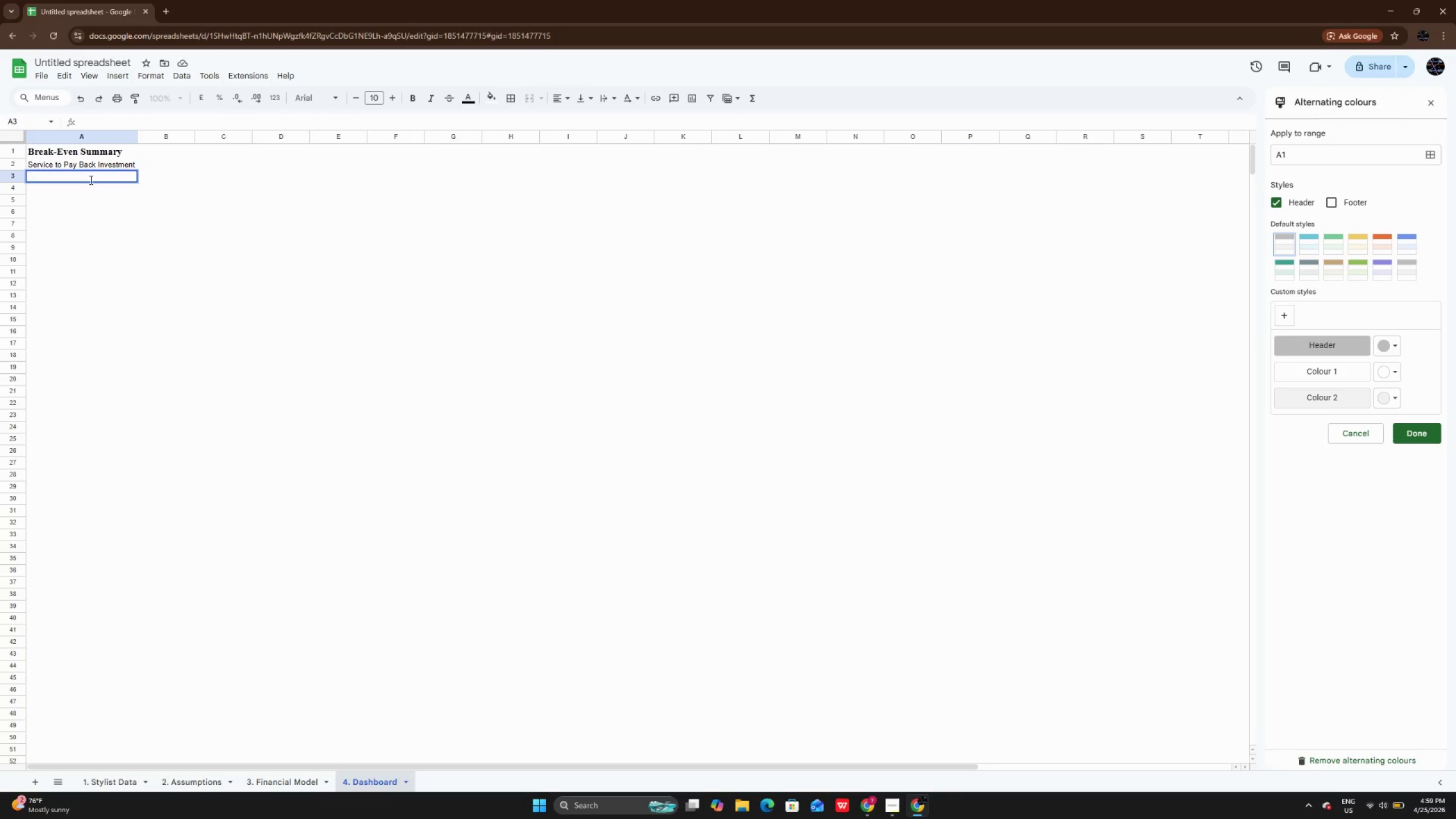 
left_click([90, 180])
 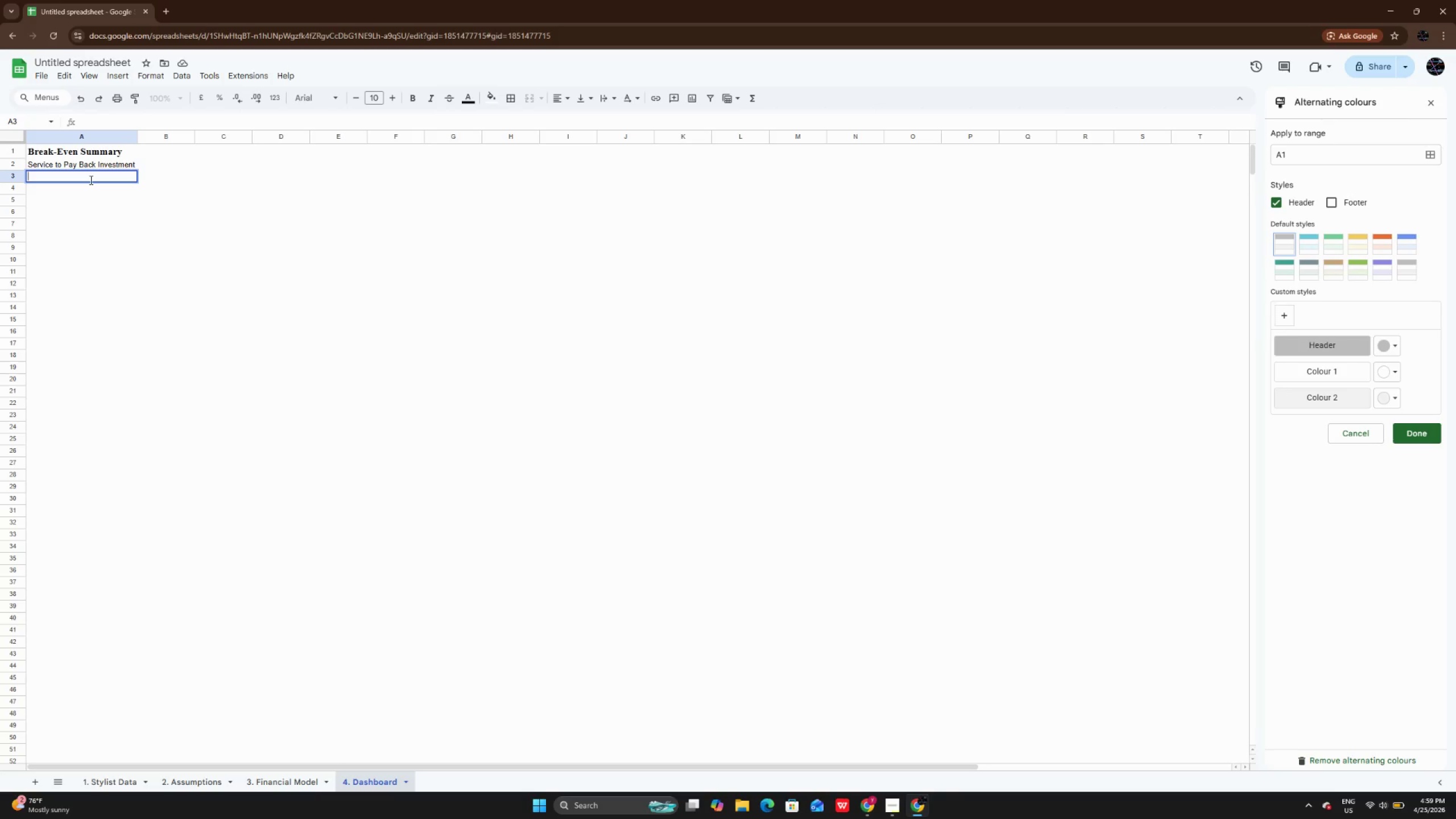 
wait(5.94)
 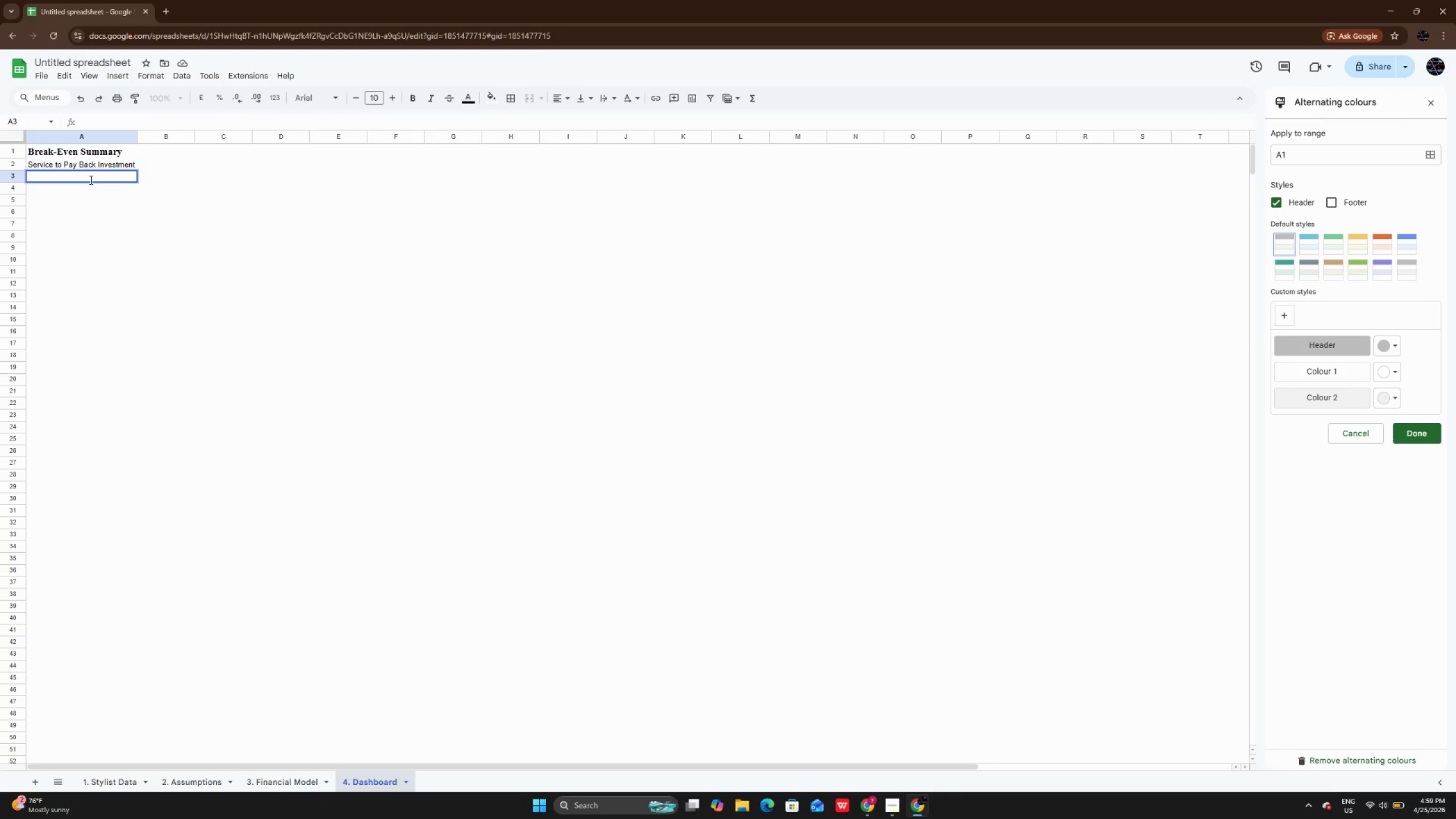 
type(Estimated Months to Break-Even)
 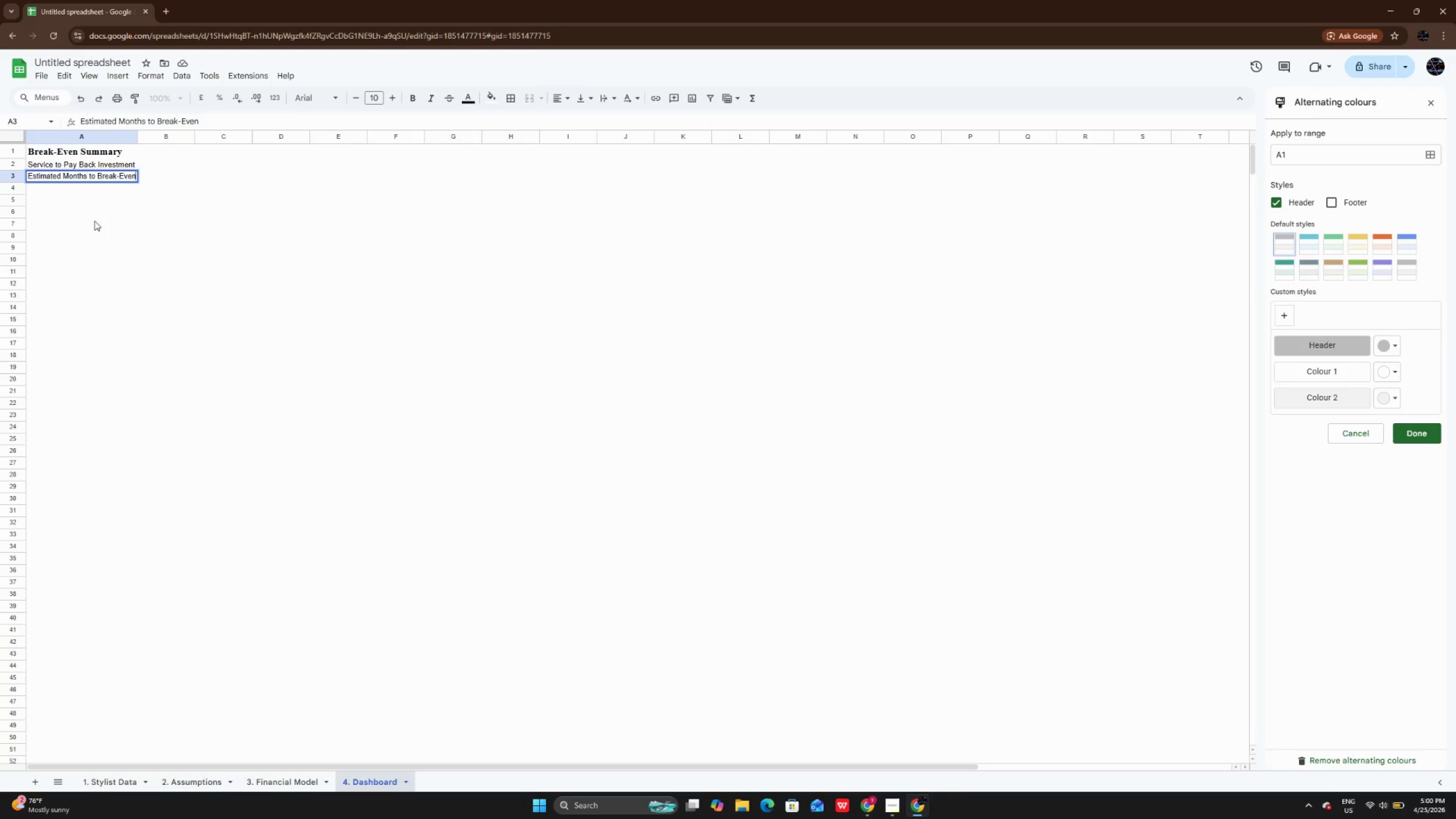 
key(Enter)
 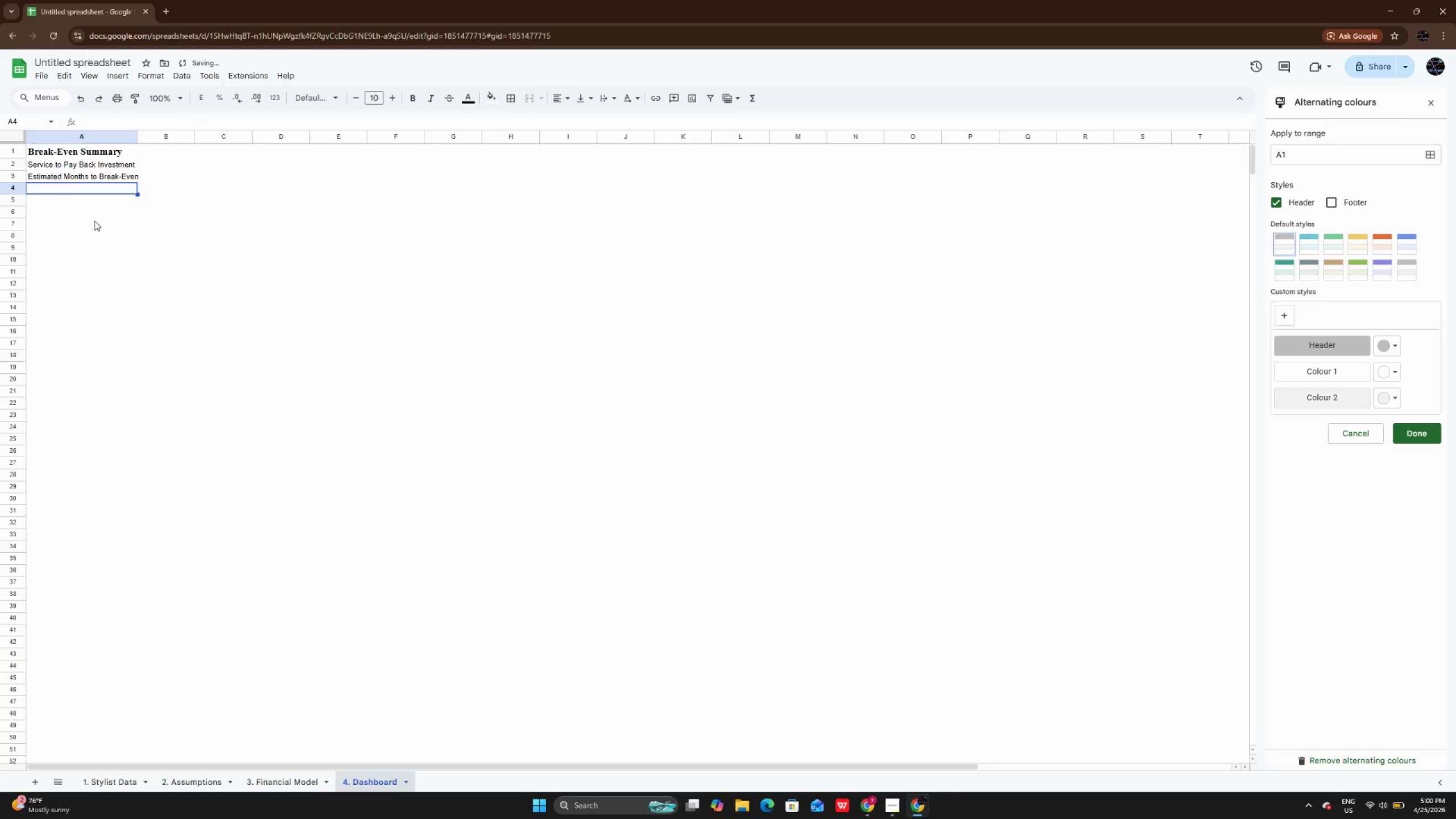 
key(ArrowUp)
 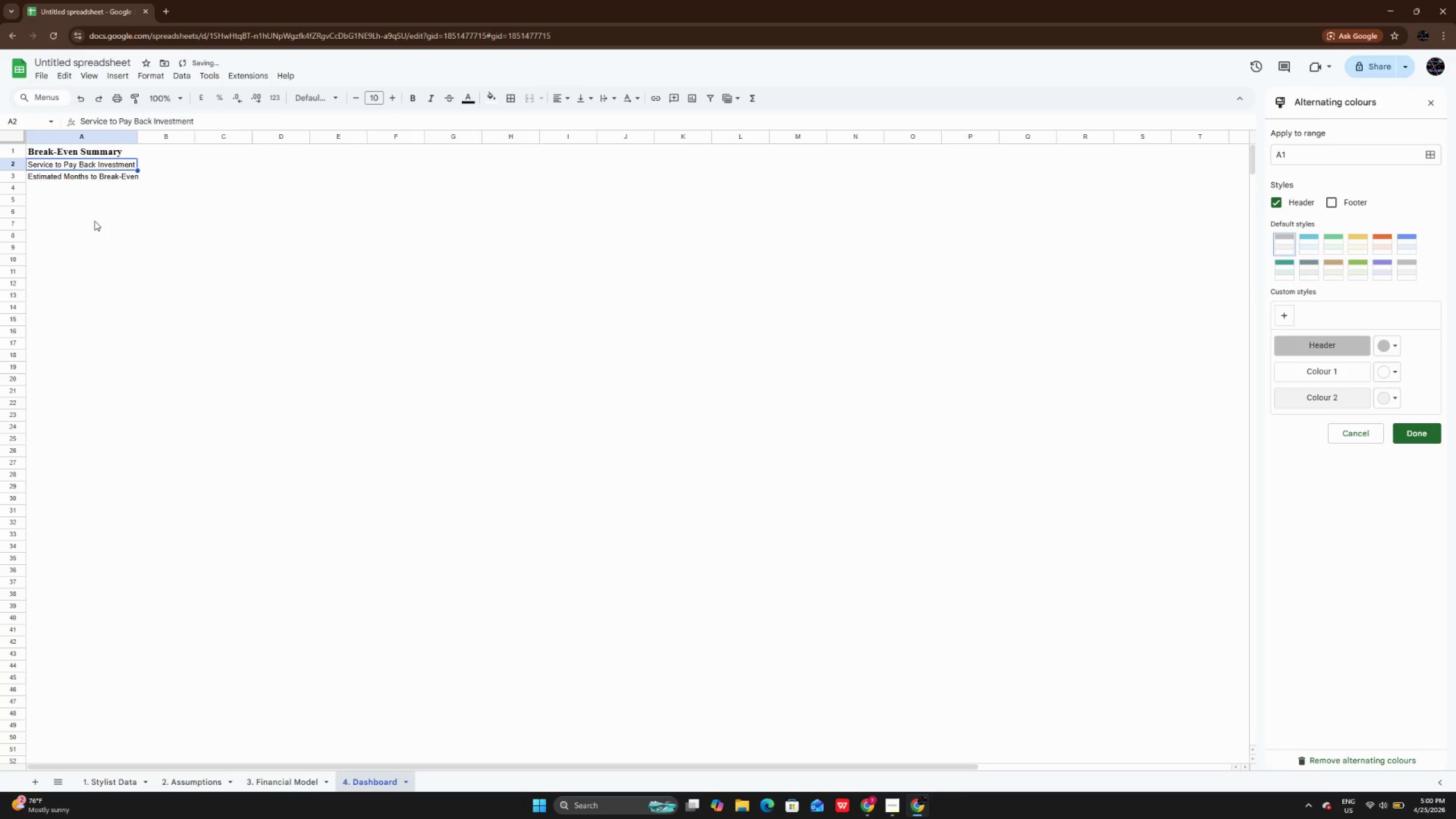 
key(ArrowUp)
 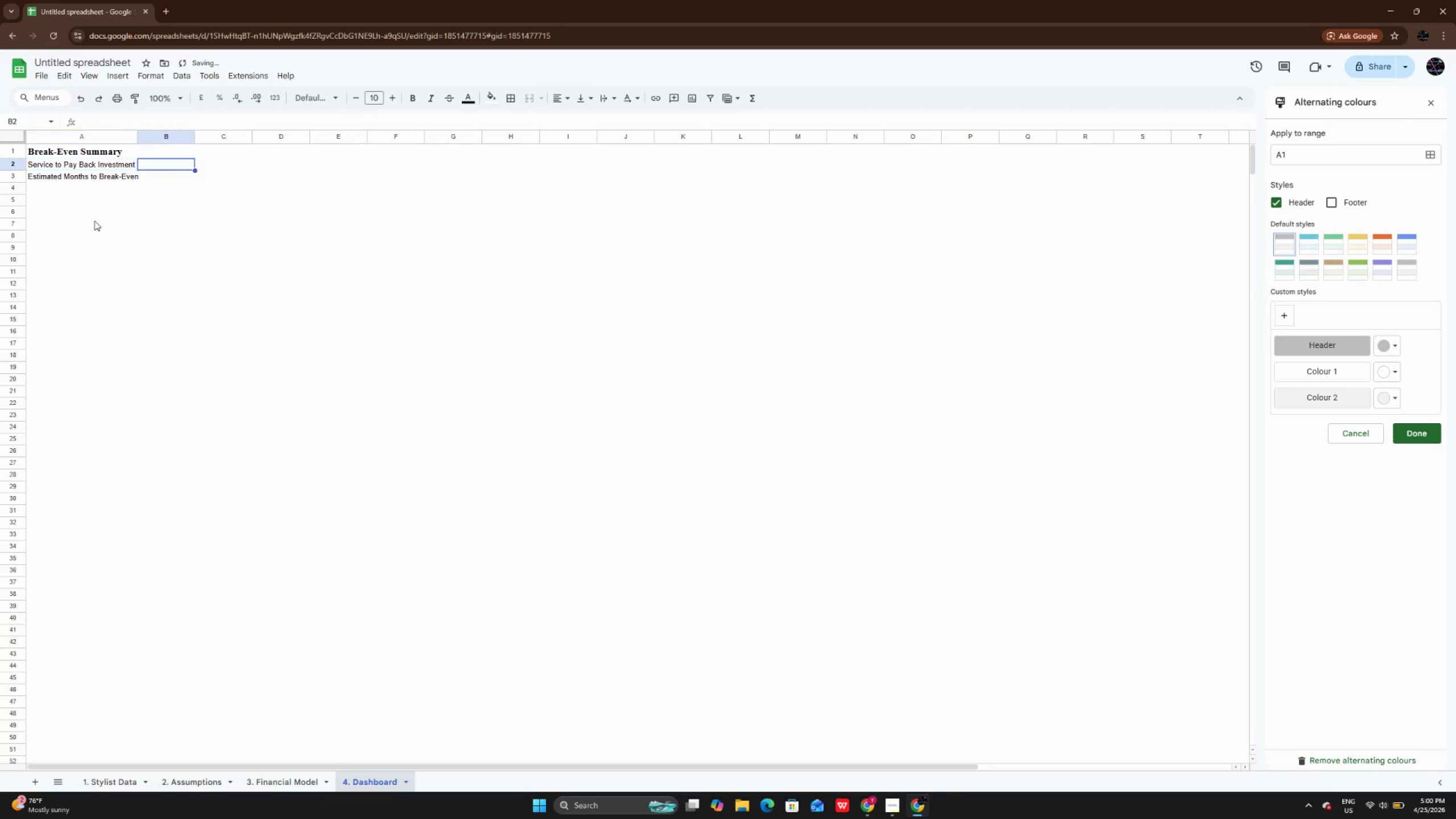 
key(ArrowRight)
 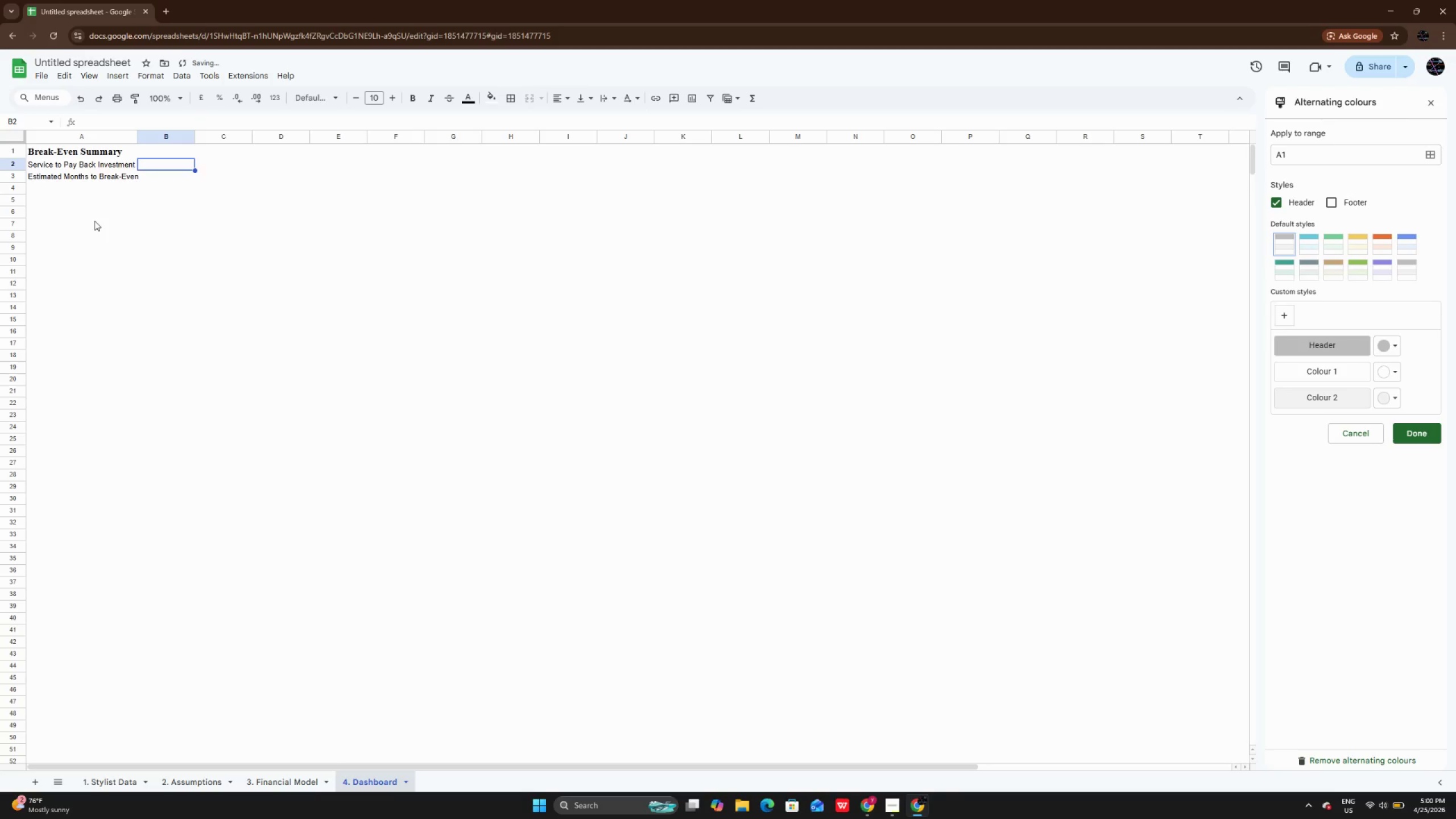 
key(Enter)
 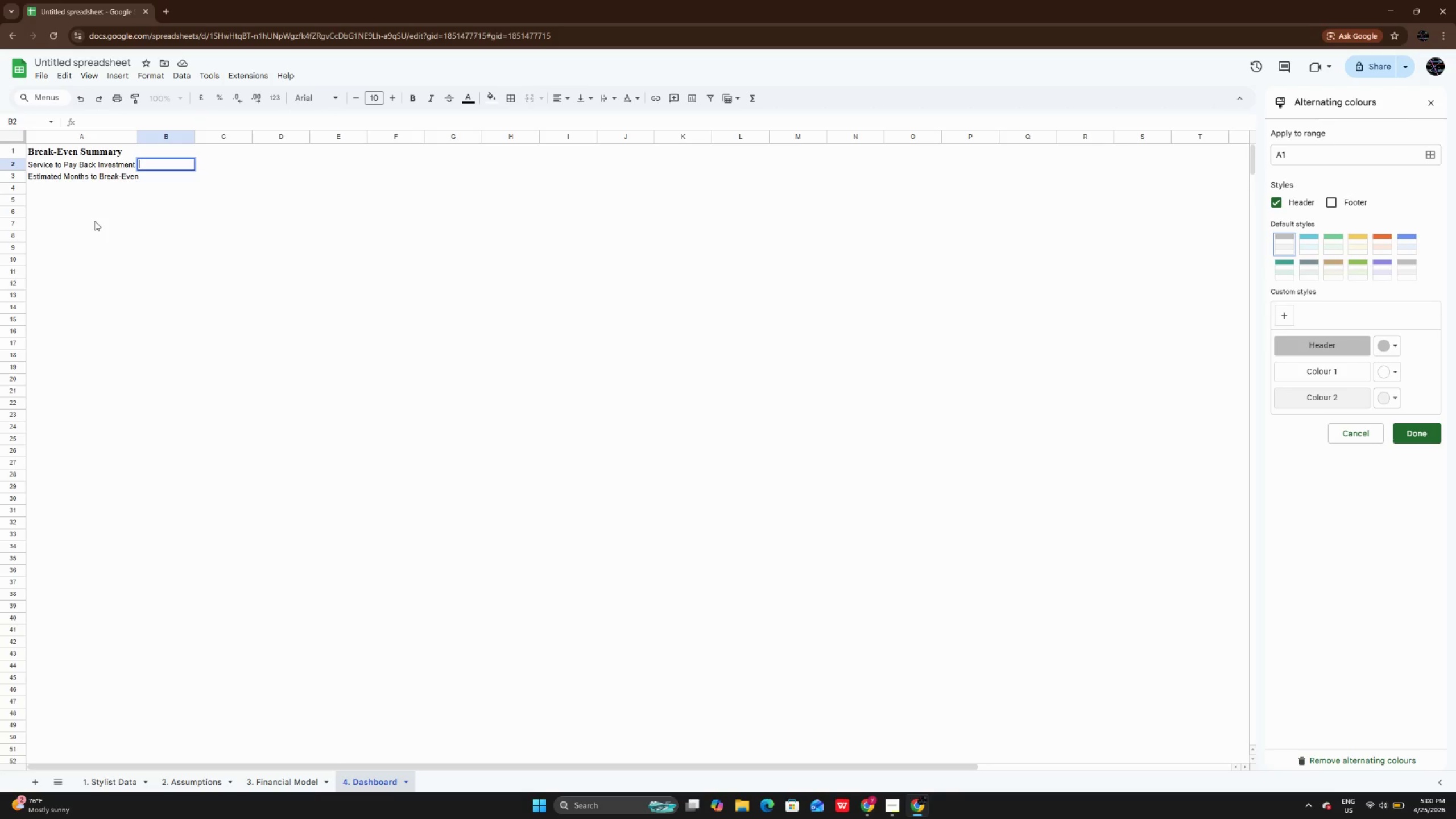 
wait(11.59)
 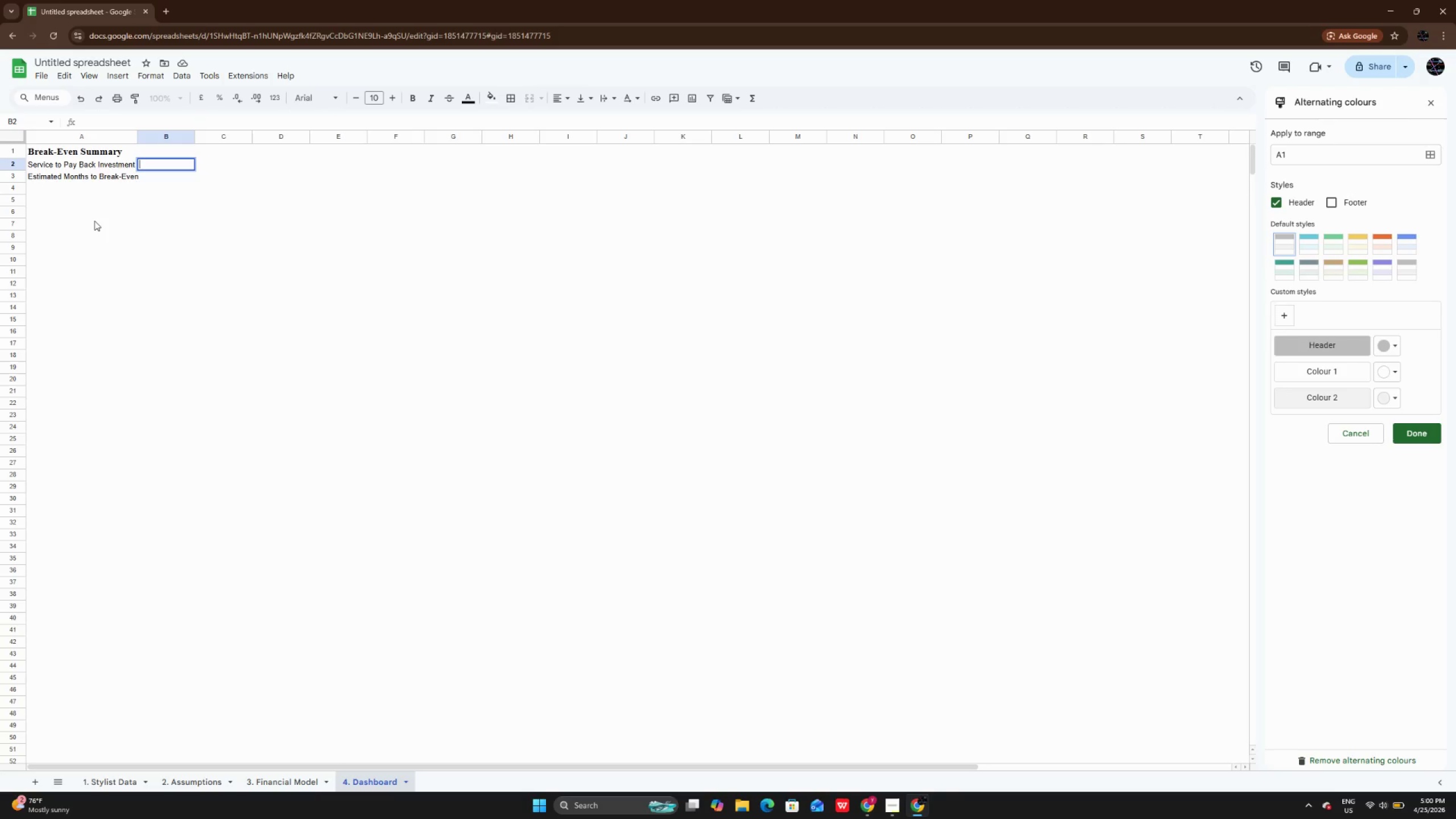 
key(Equal)
 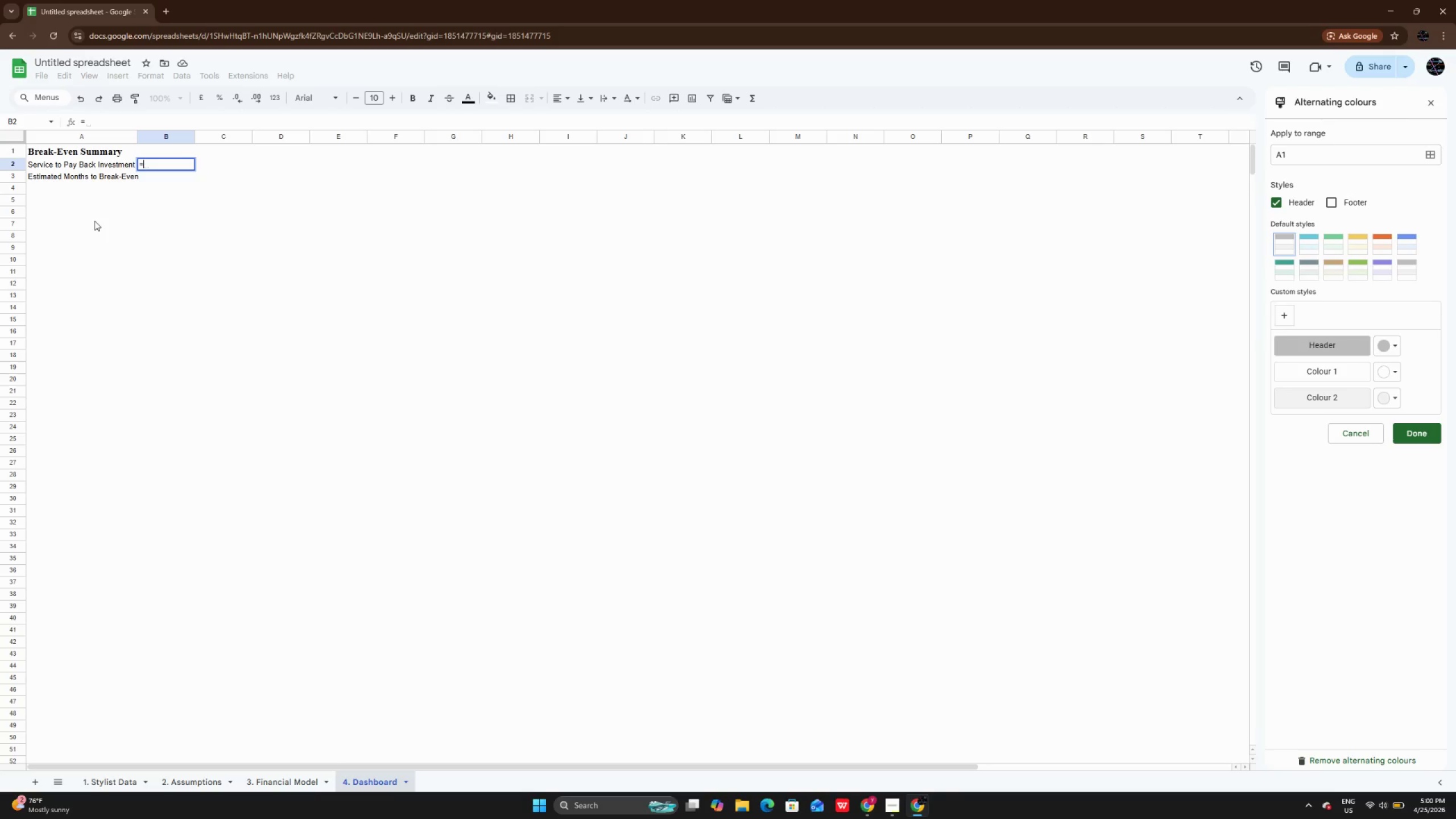 
key(Quote)
 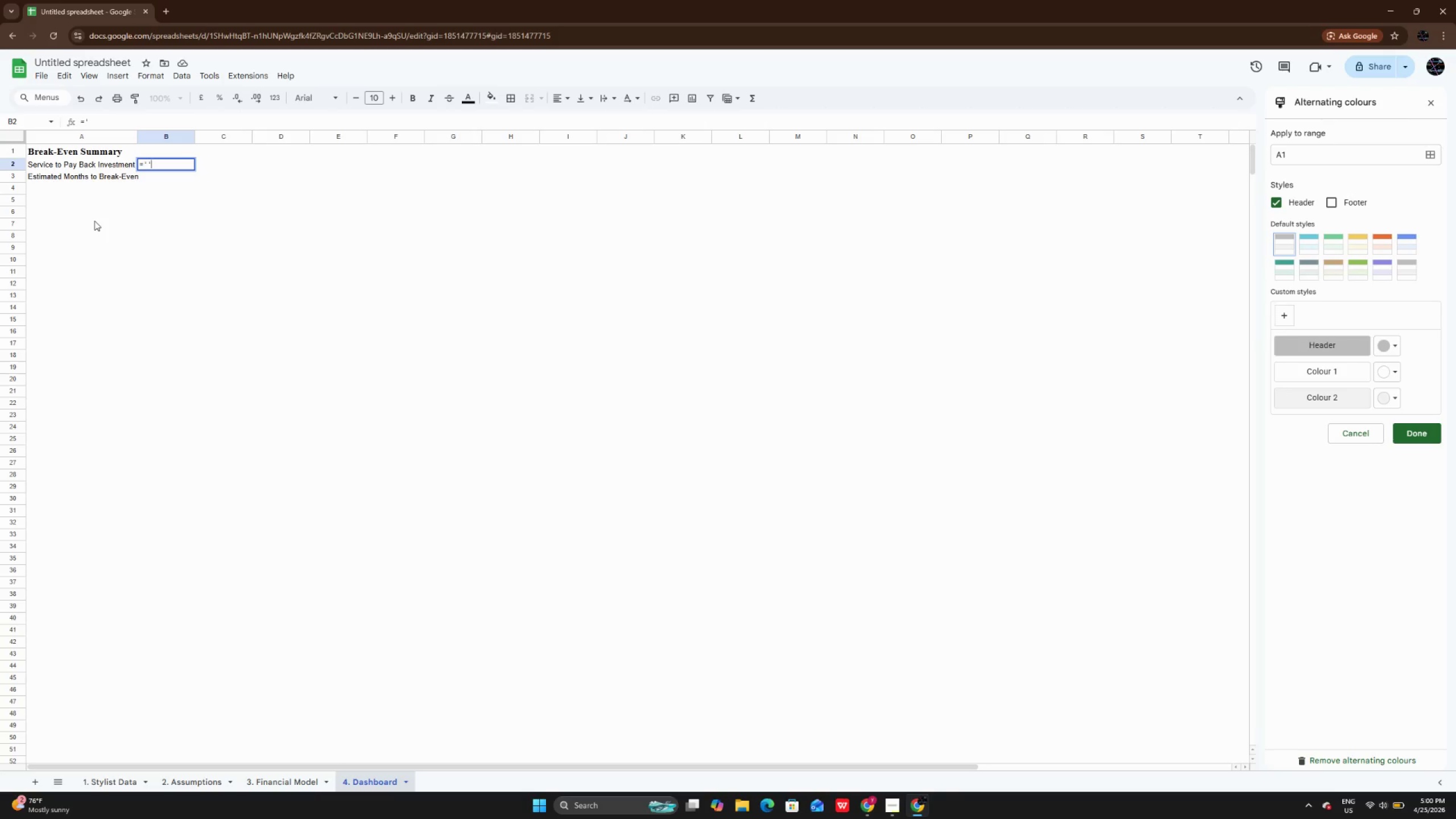 
key(Quote)
 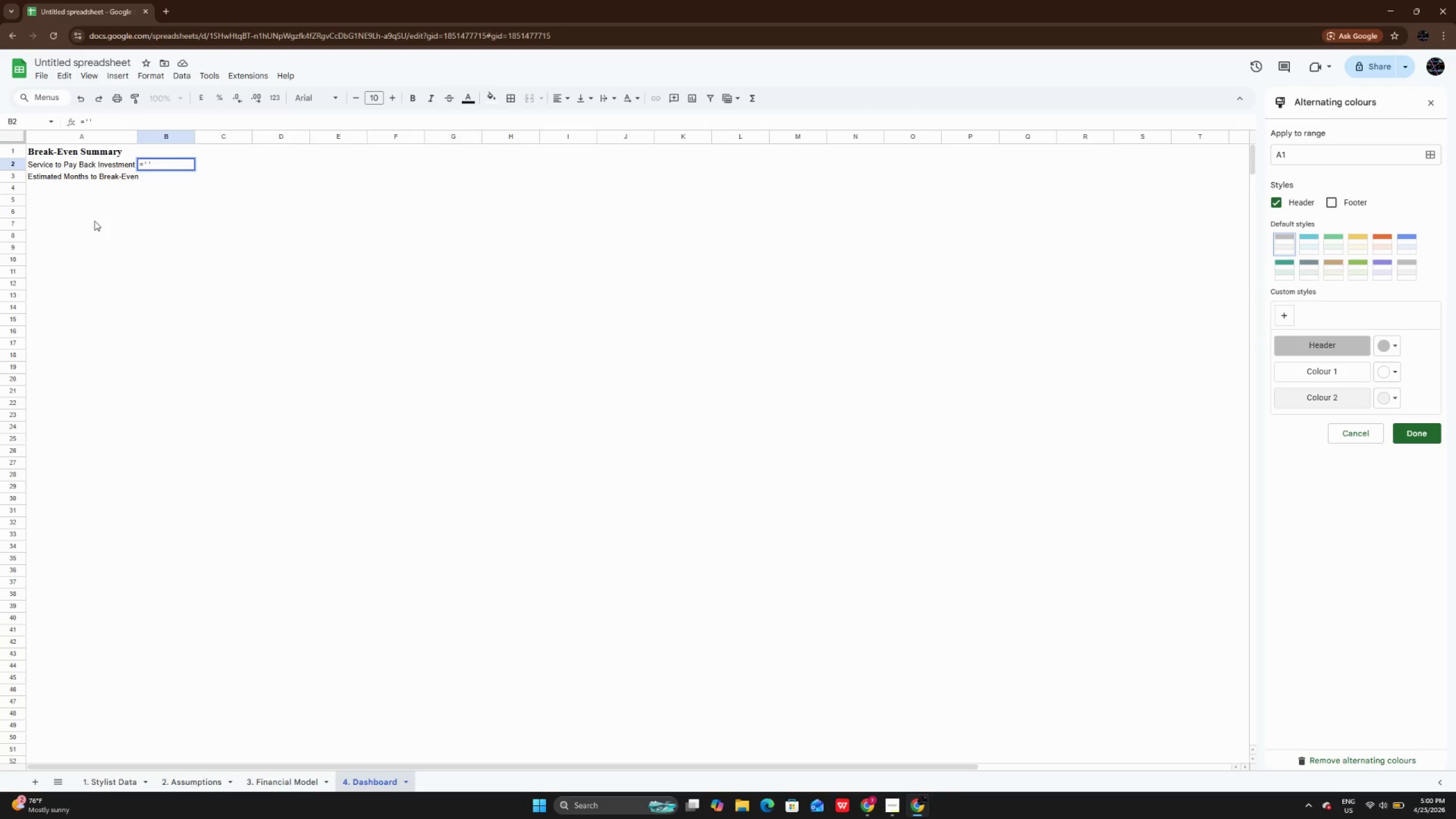 
key(ArrowLeft)
 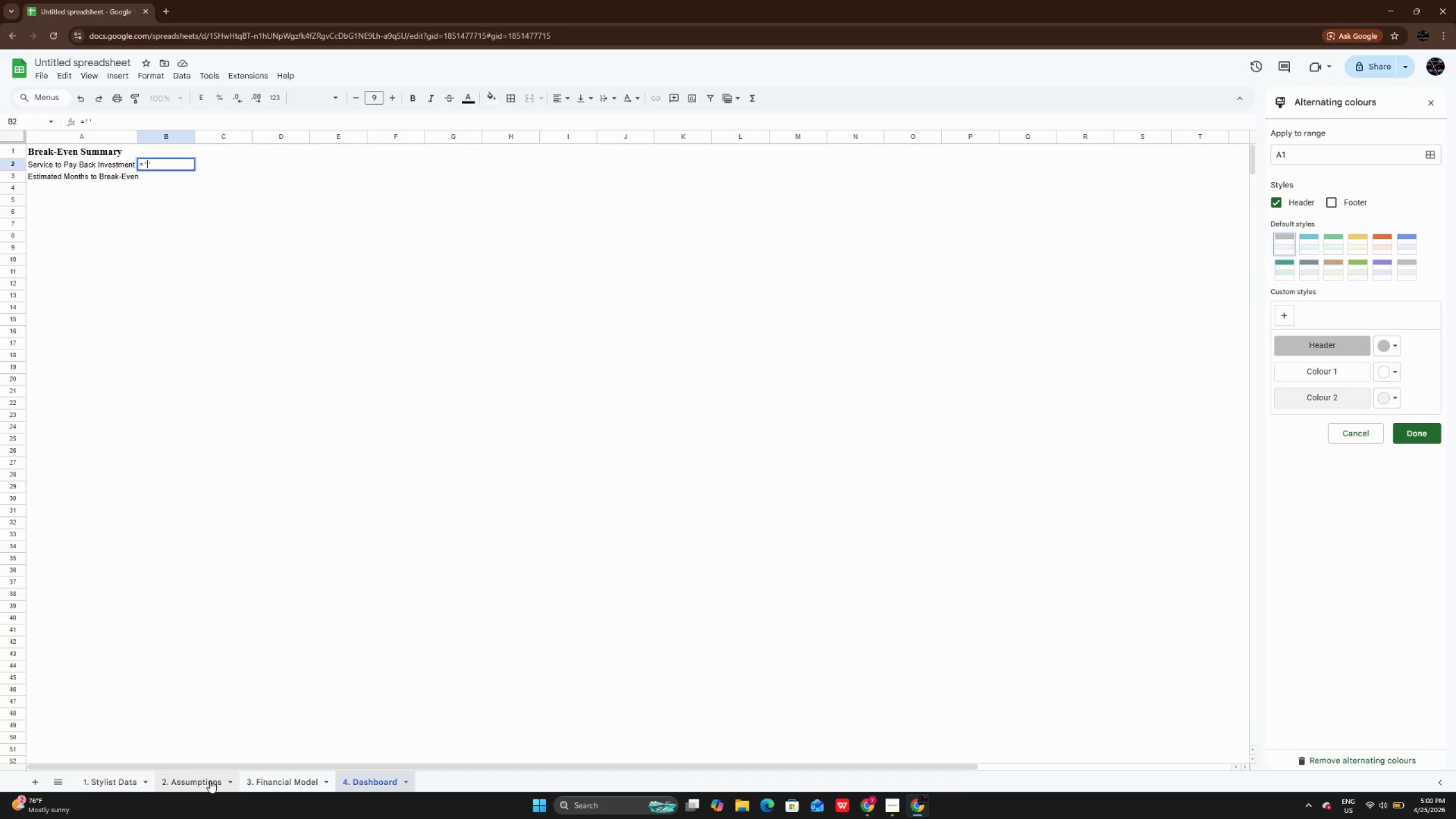 
right_click([197, 780])
 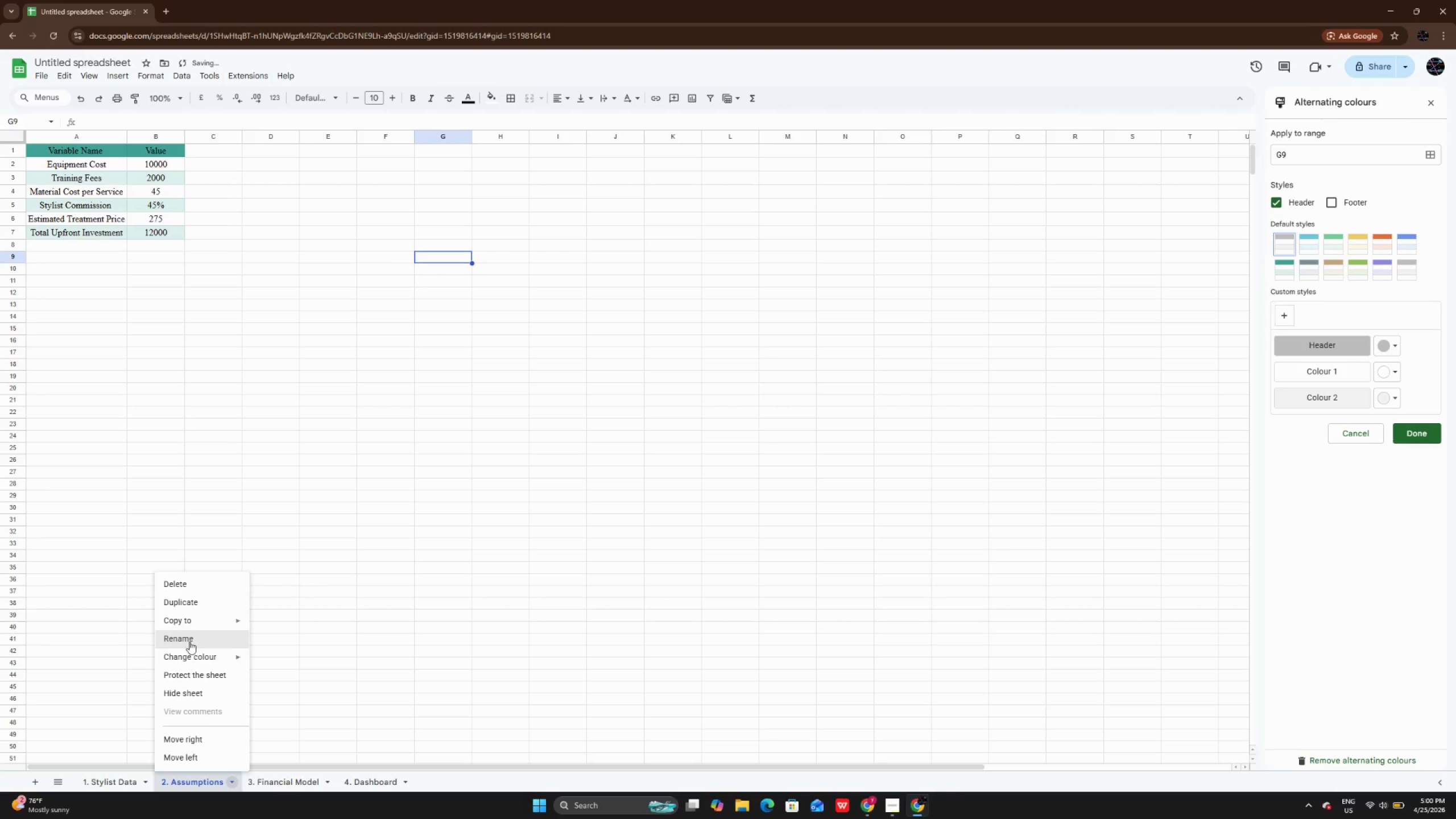 
left_click([190, 638])
 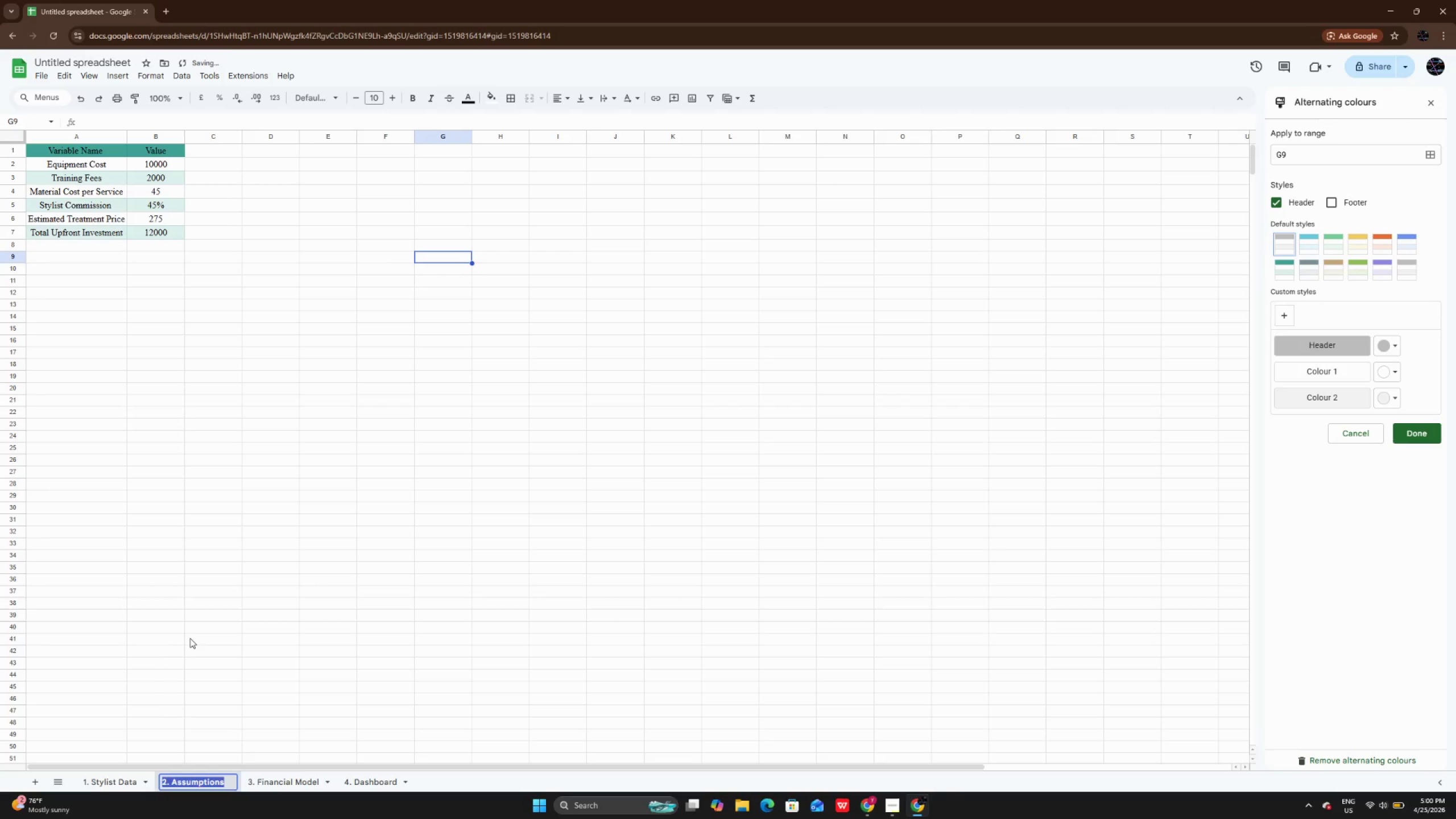 
key(Control+C)
 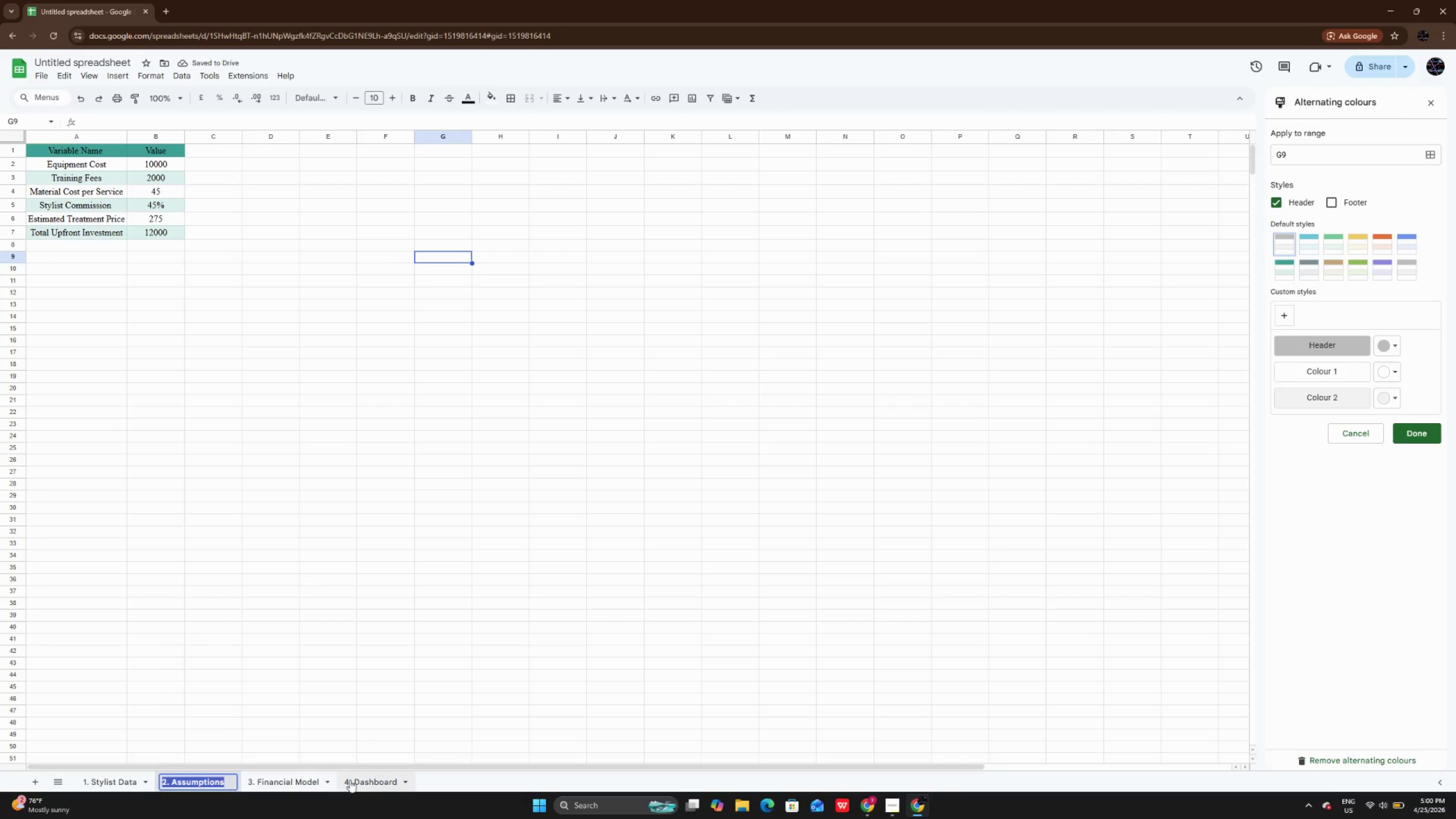 
left_click([359, 780])
 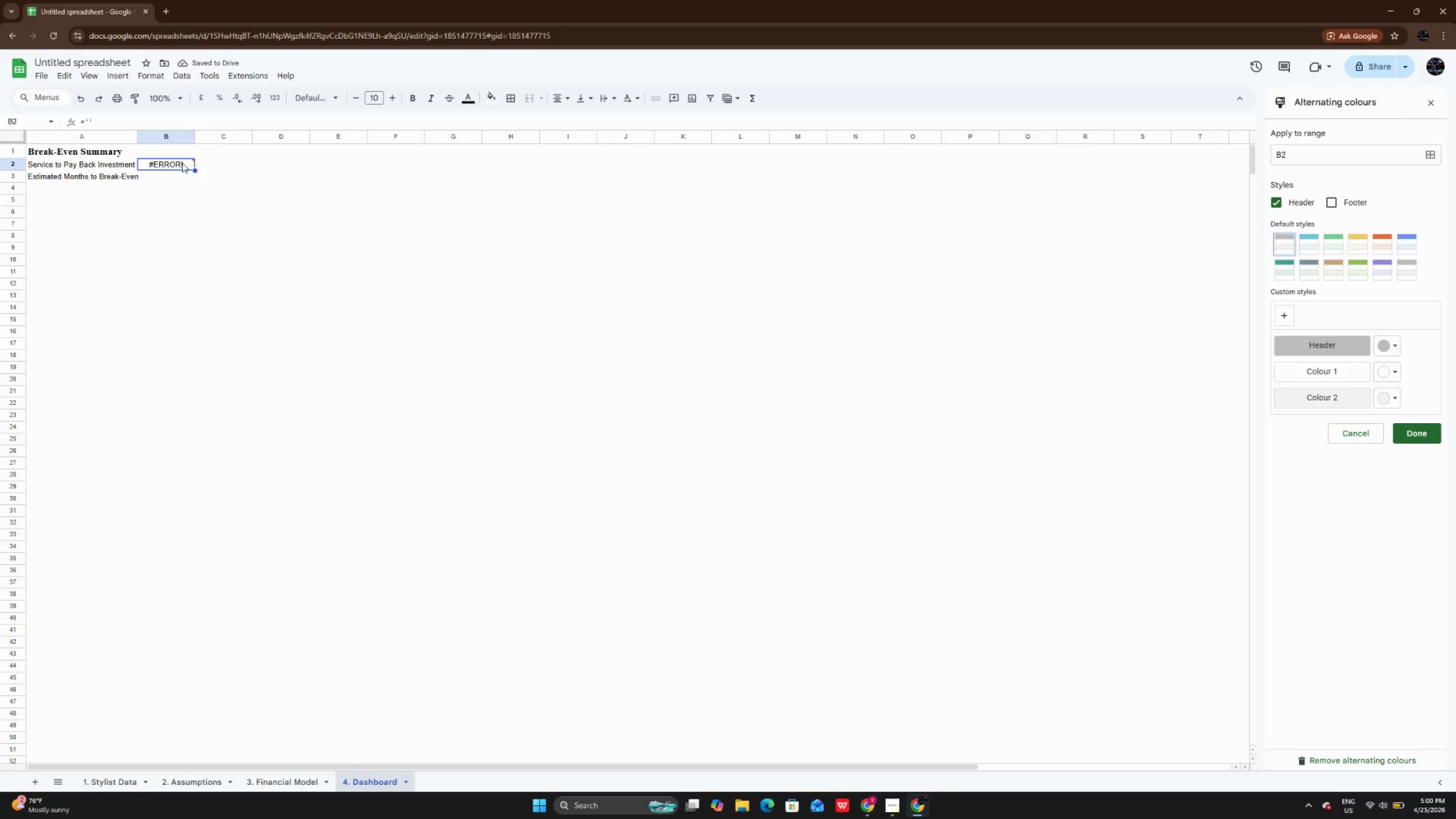 
left_click([182, 163])
 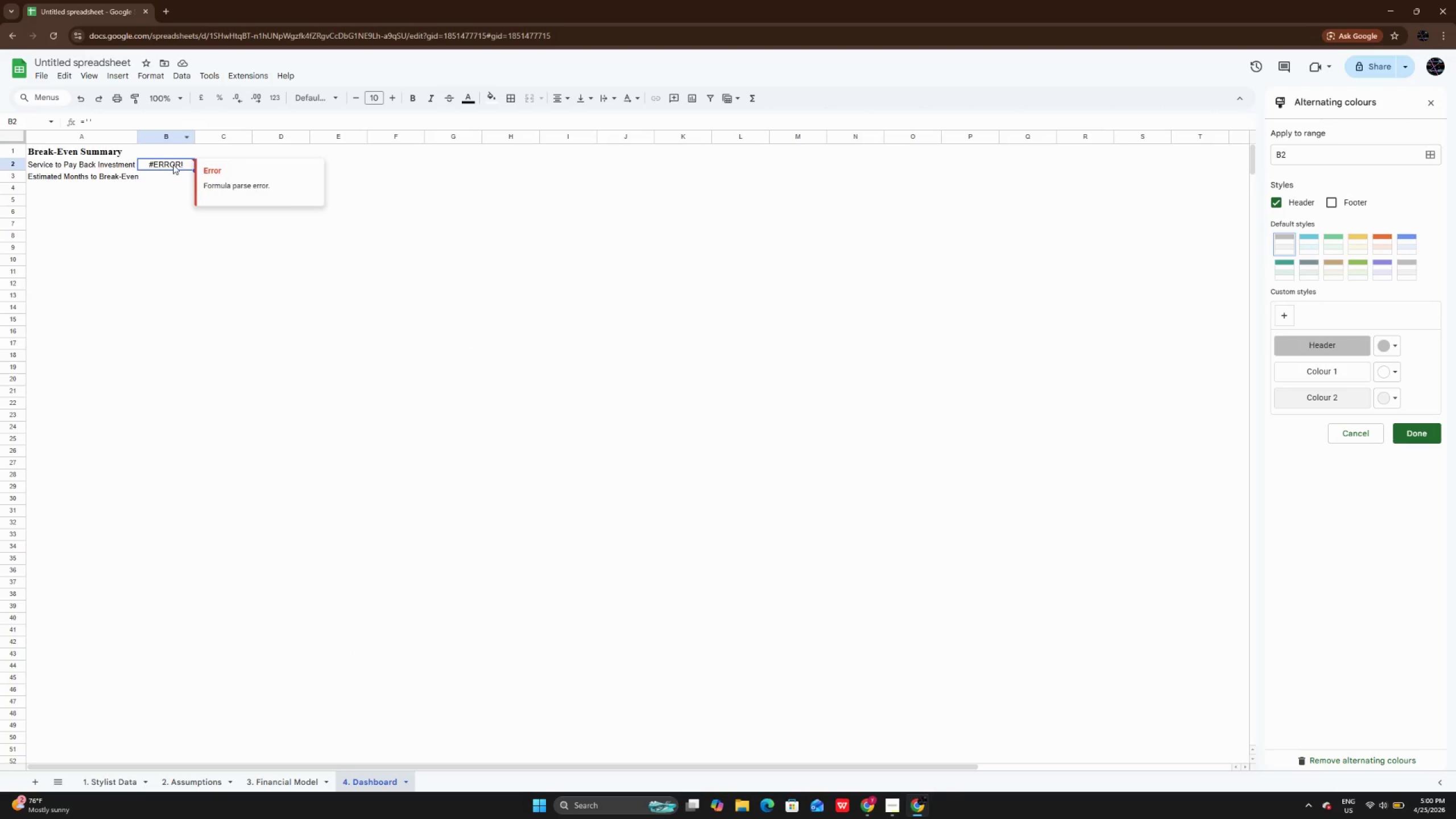 
double_click([173, 164])
 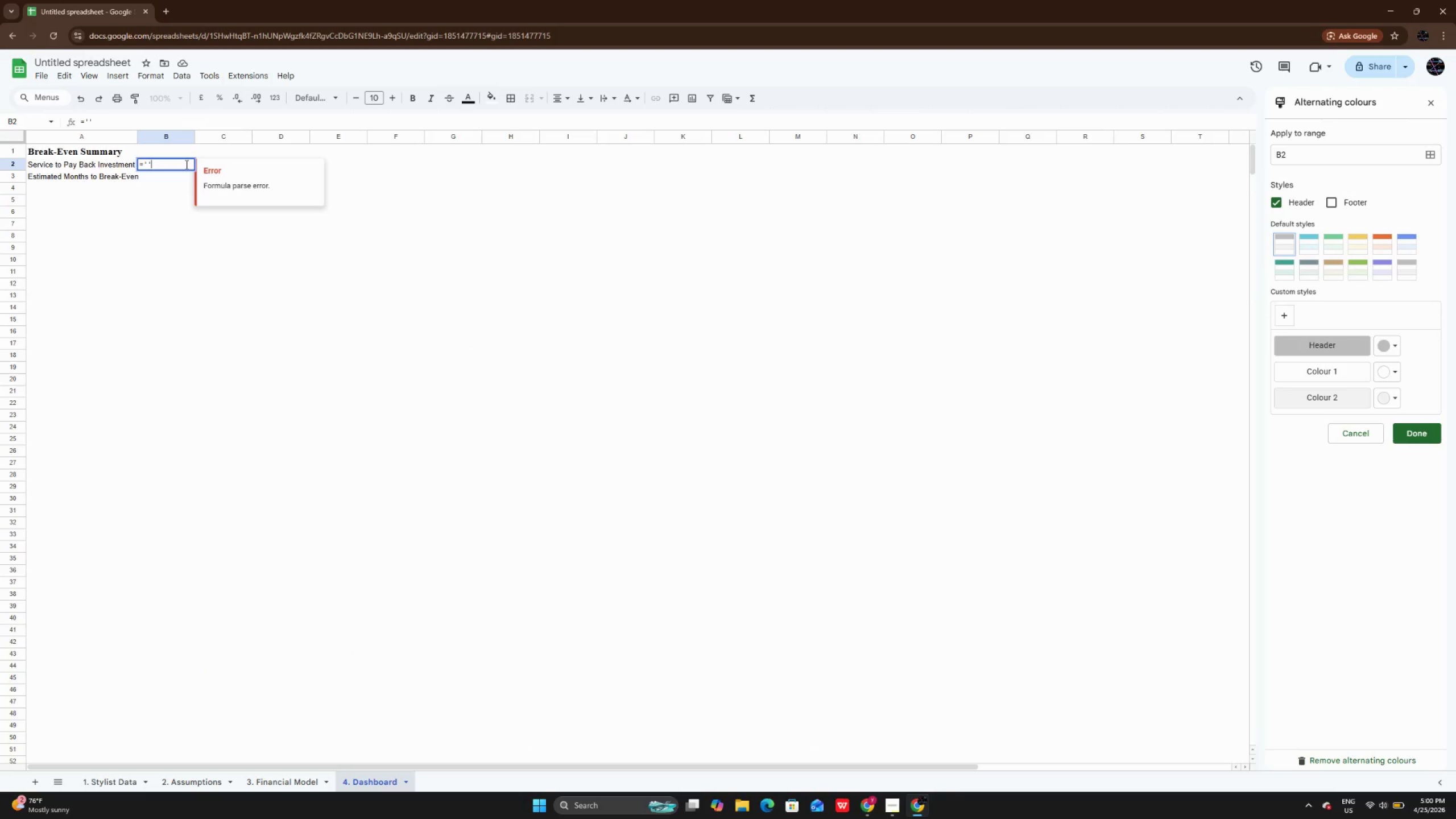 
key(ArrowLeft)
 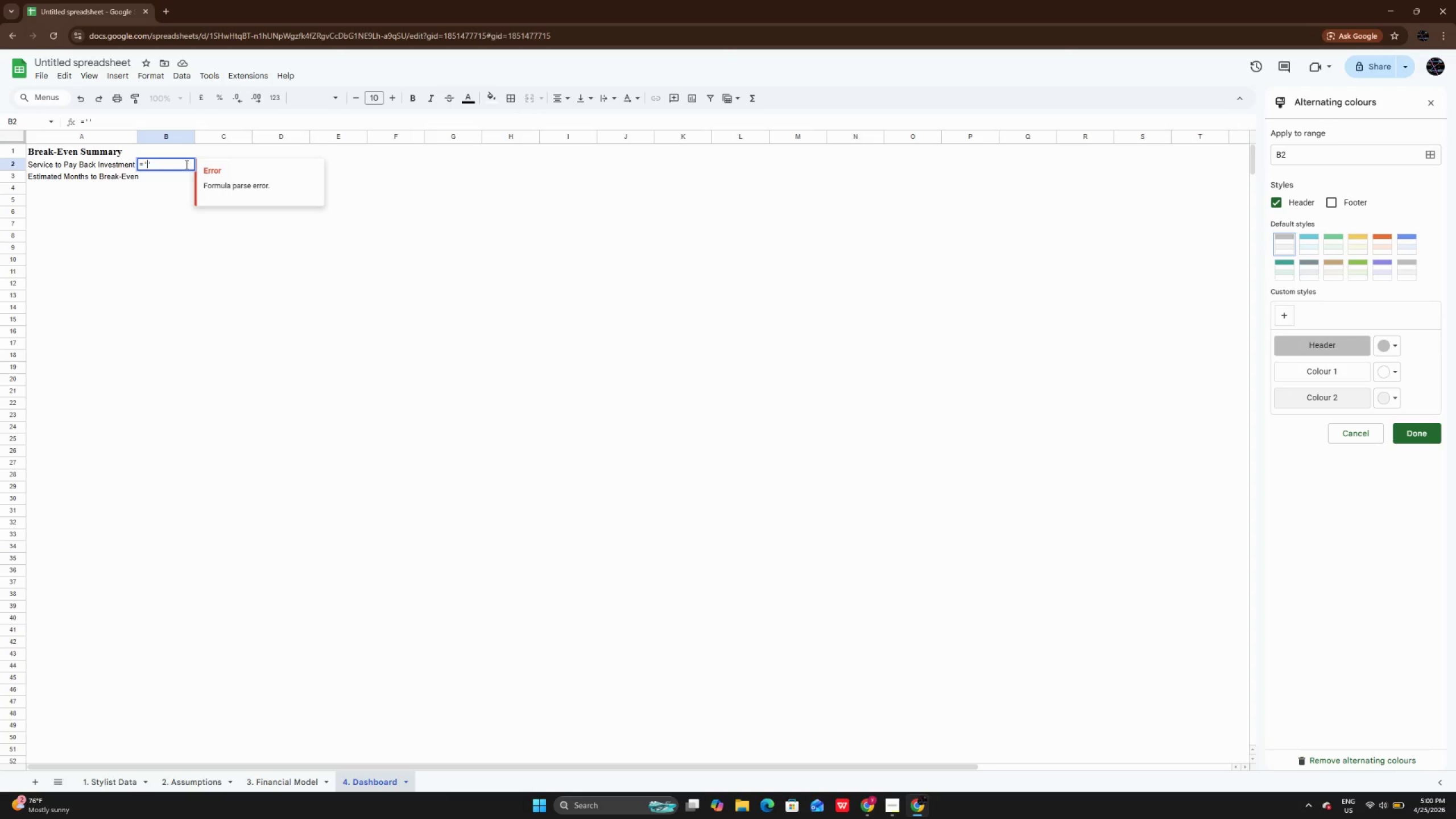 
key(Control+V)
 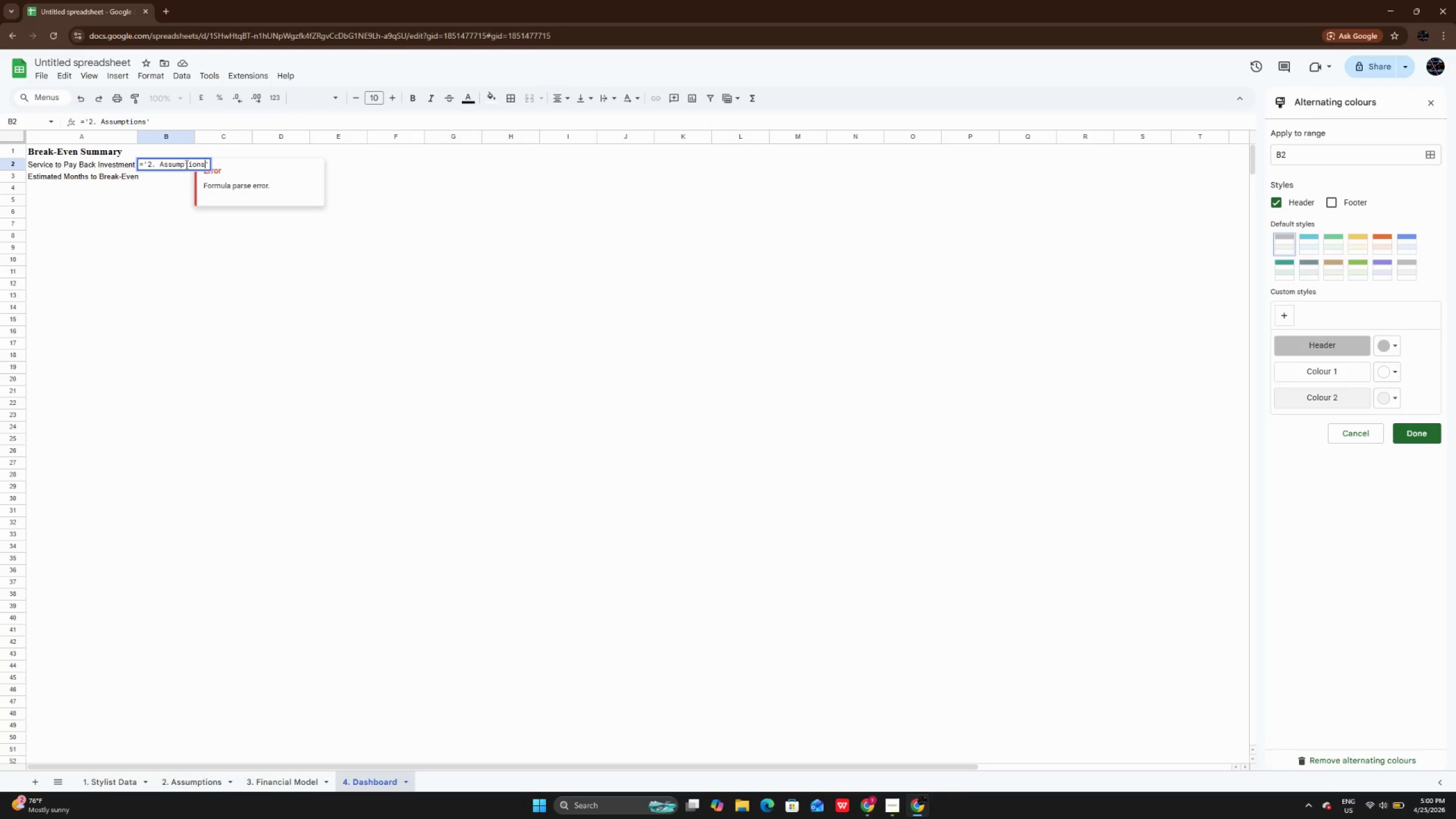 
key(ArrowRight)
 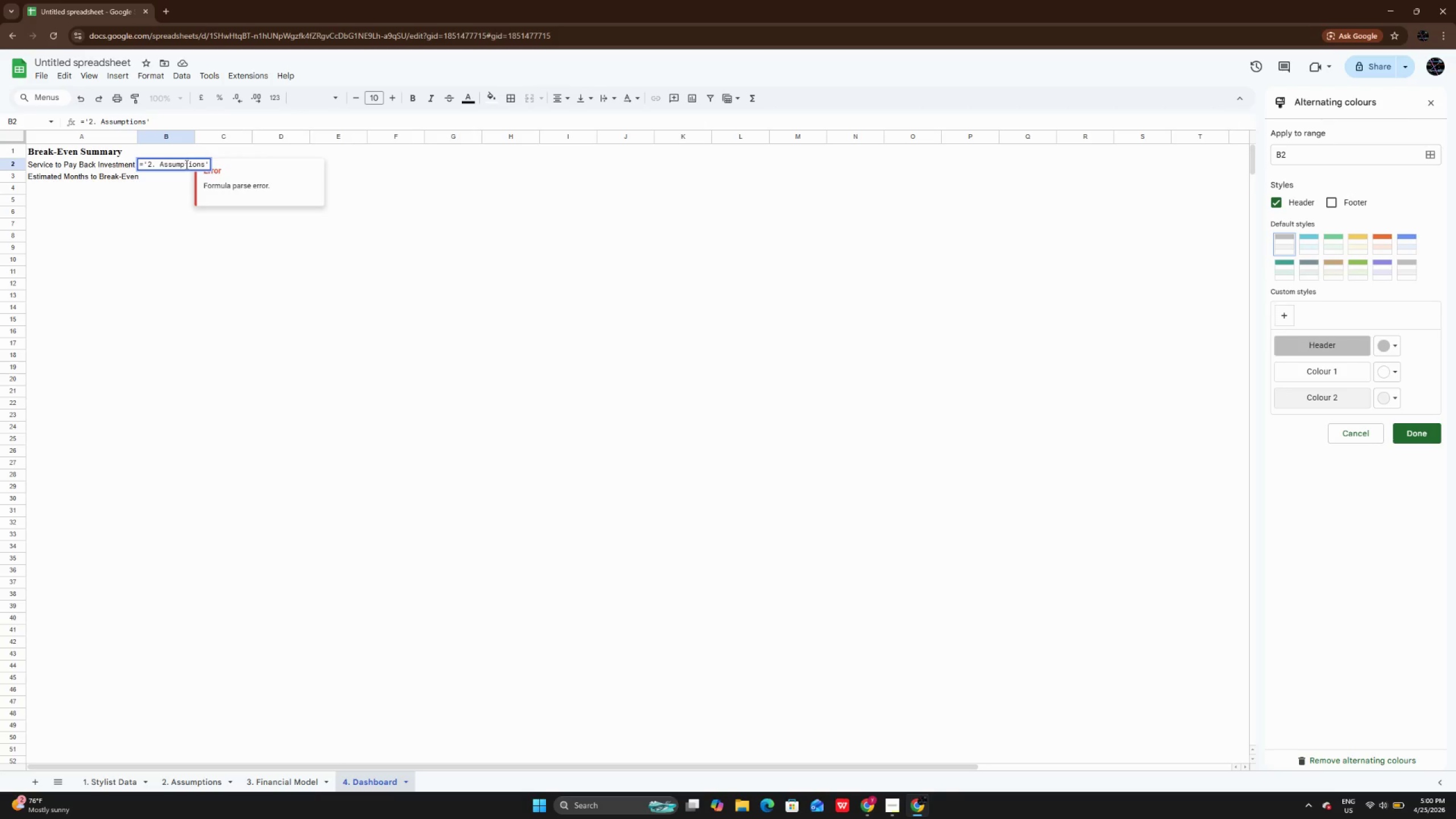 
key(Shift+1)
 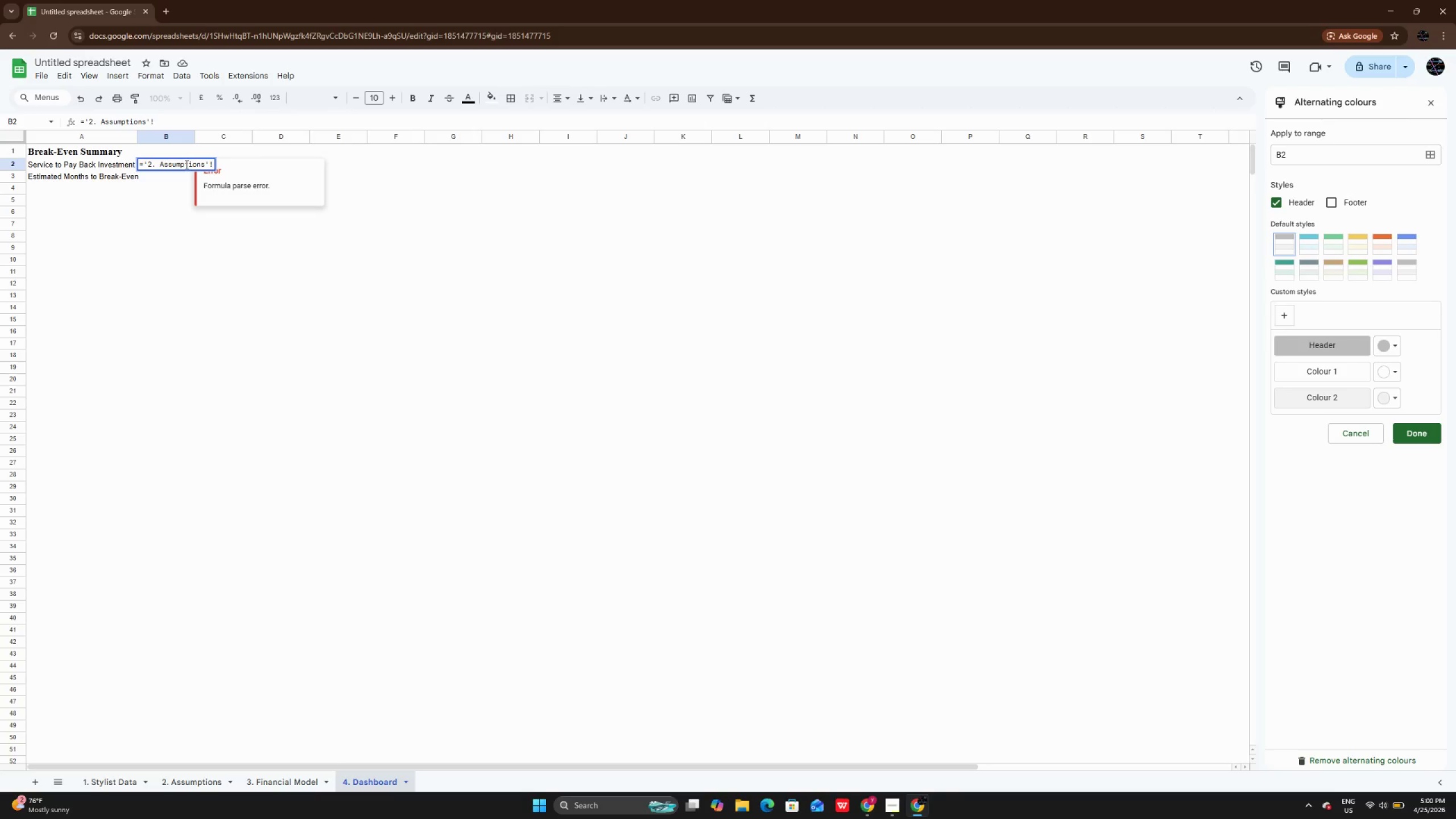 
key(CapsLock)
 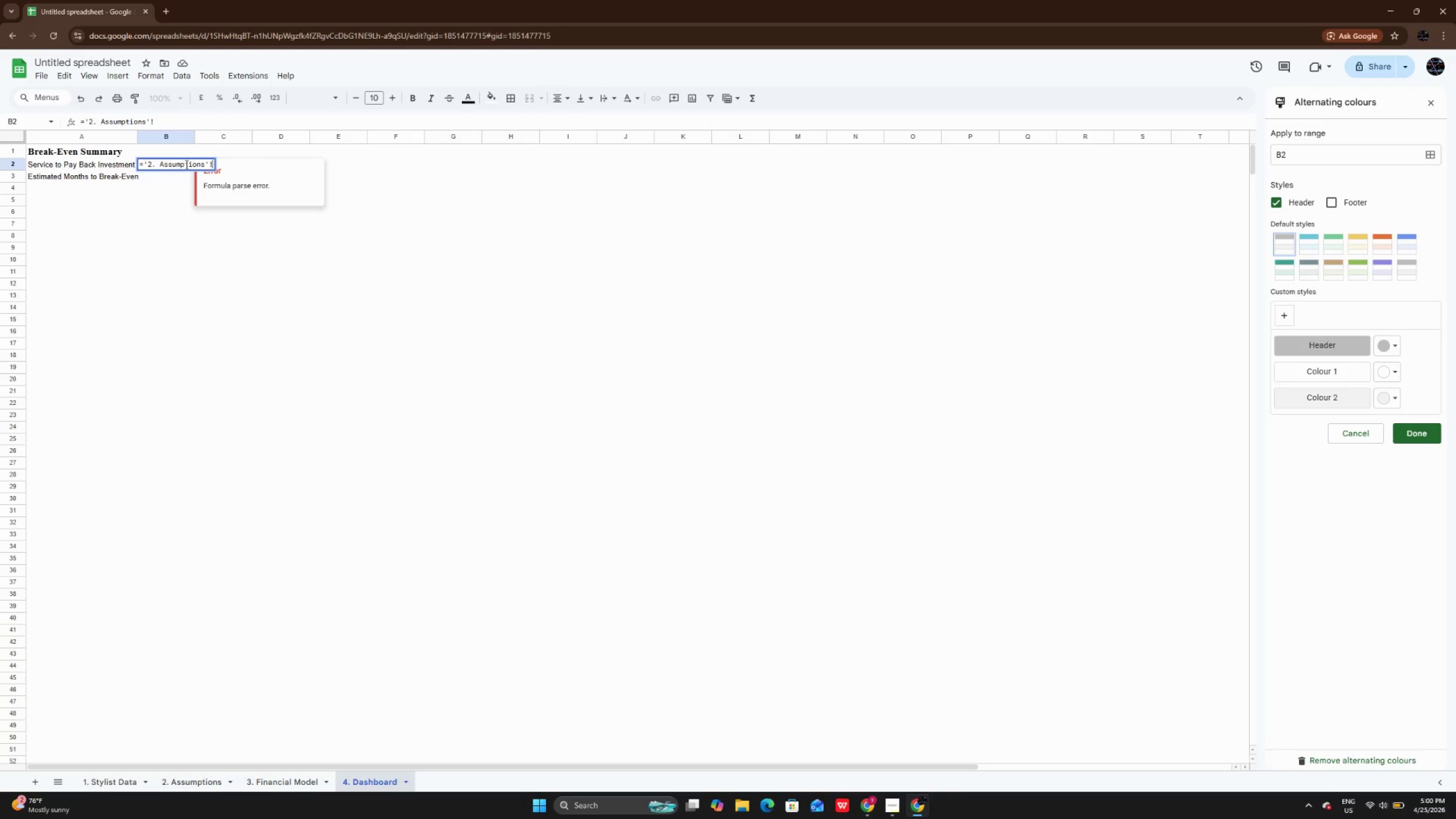 
wait(5.08)
 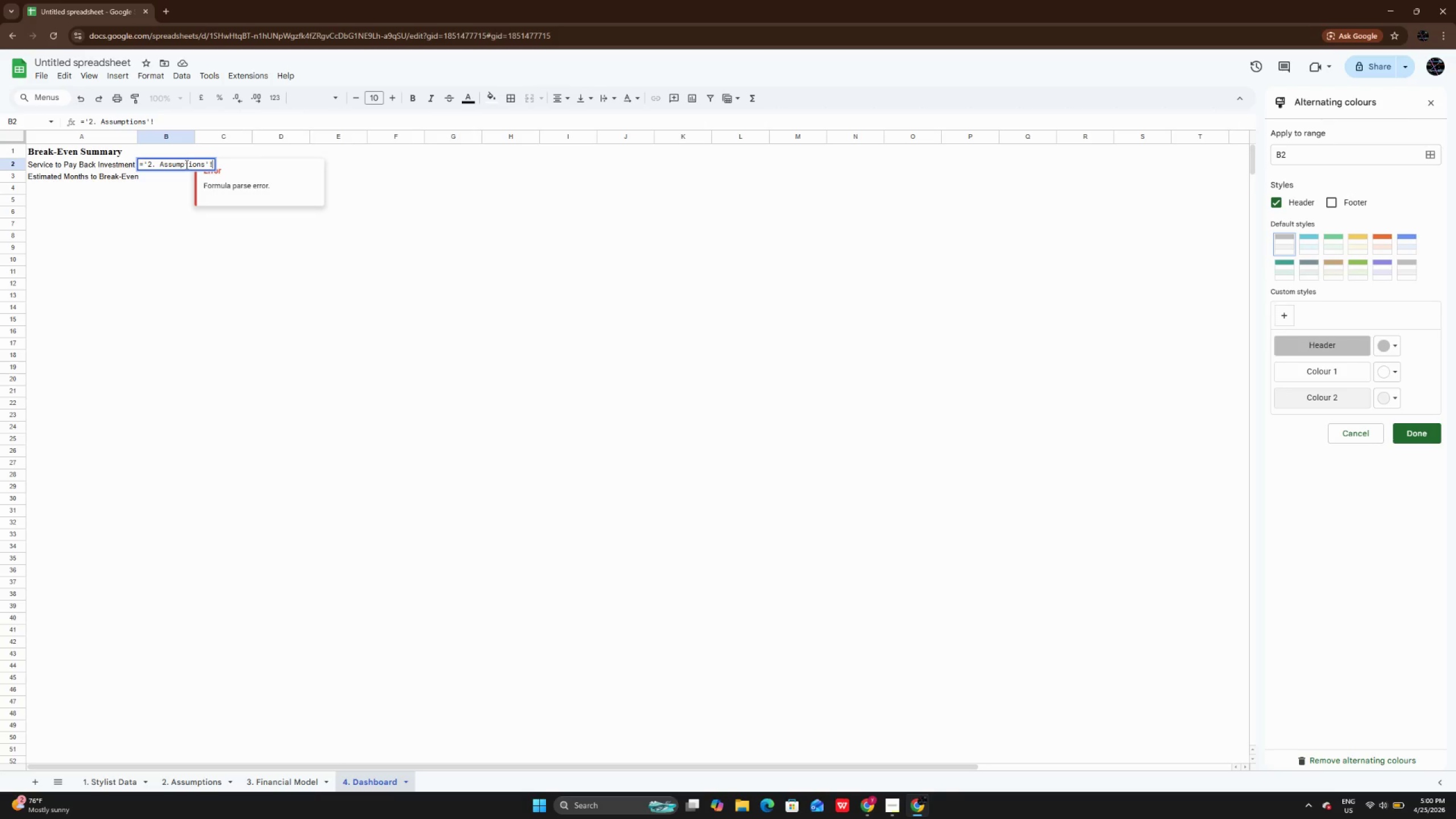 
type($B$)
 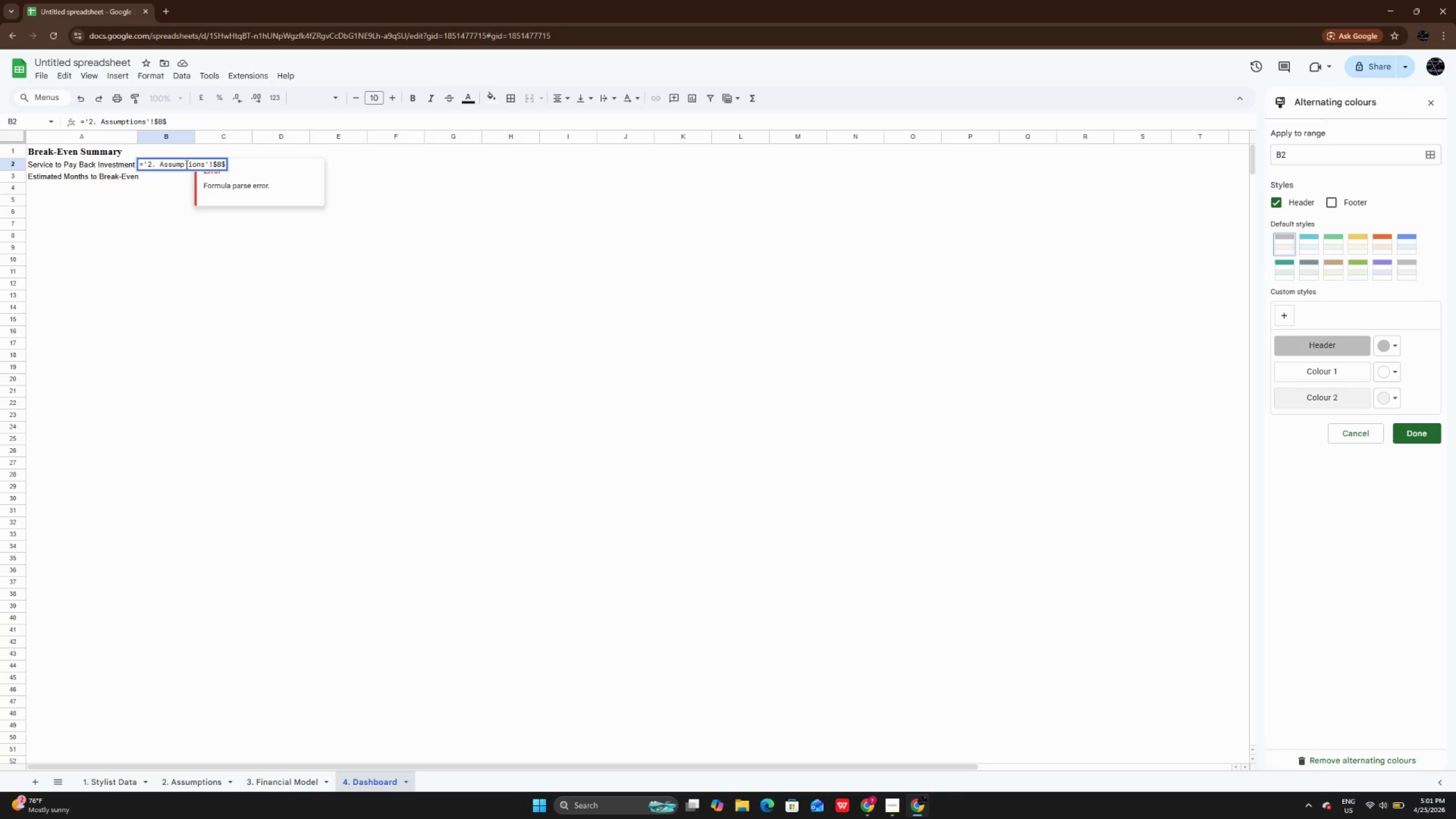 
key(7)
 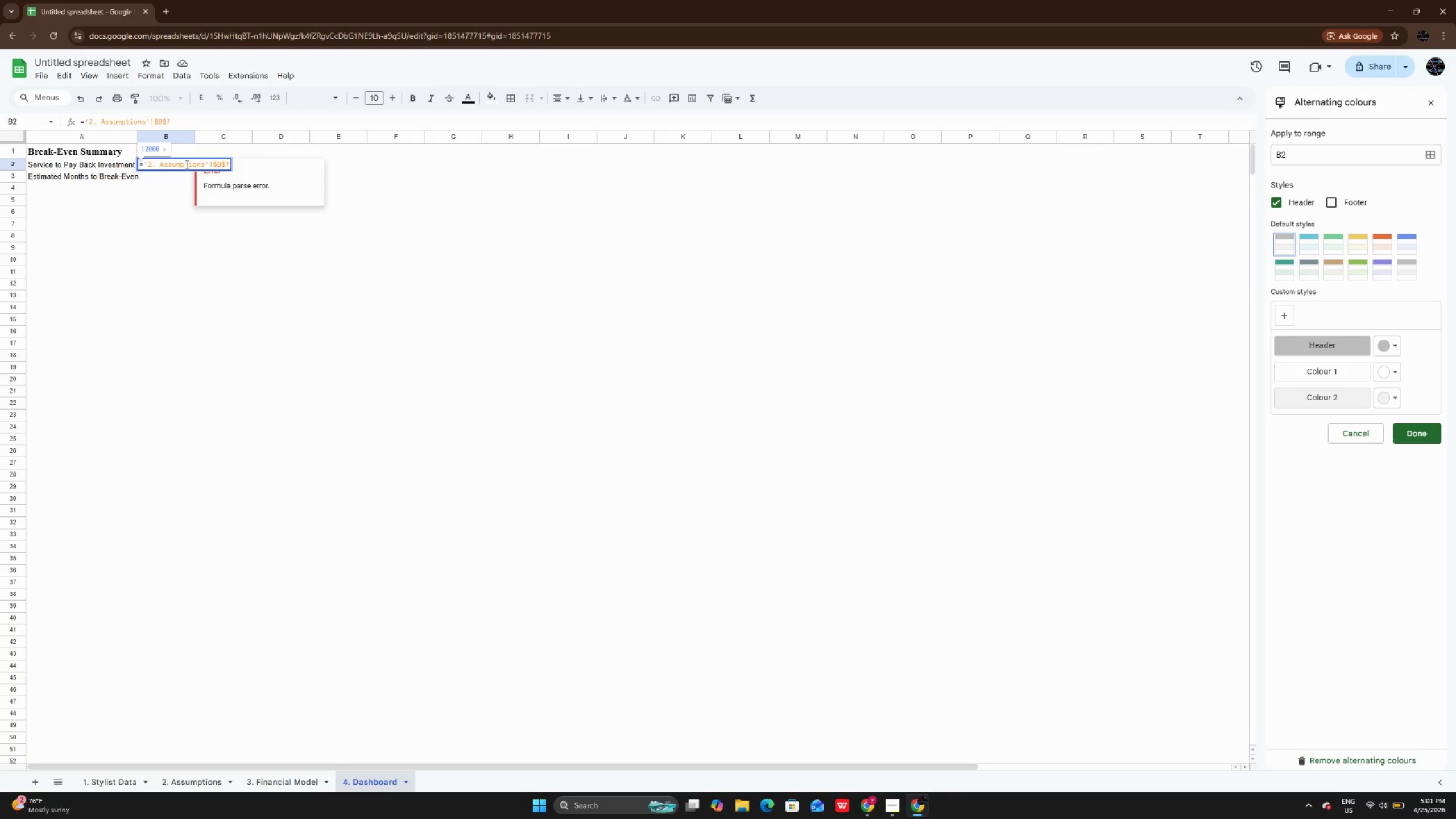 
key(Space)
 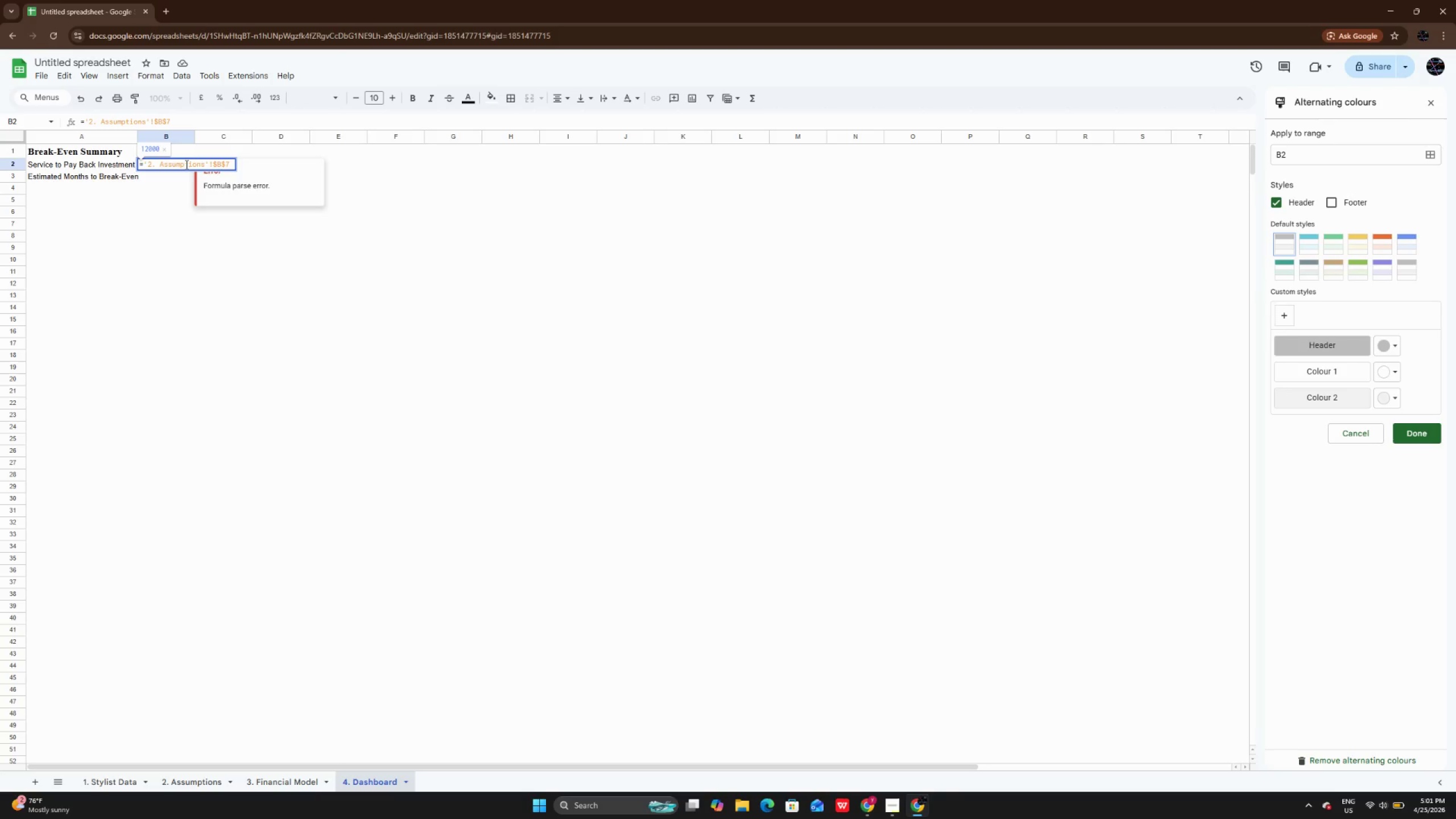 
key(Slash)
 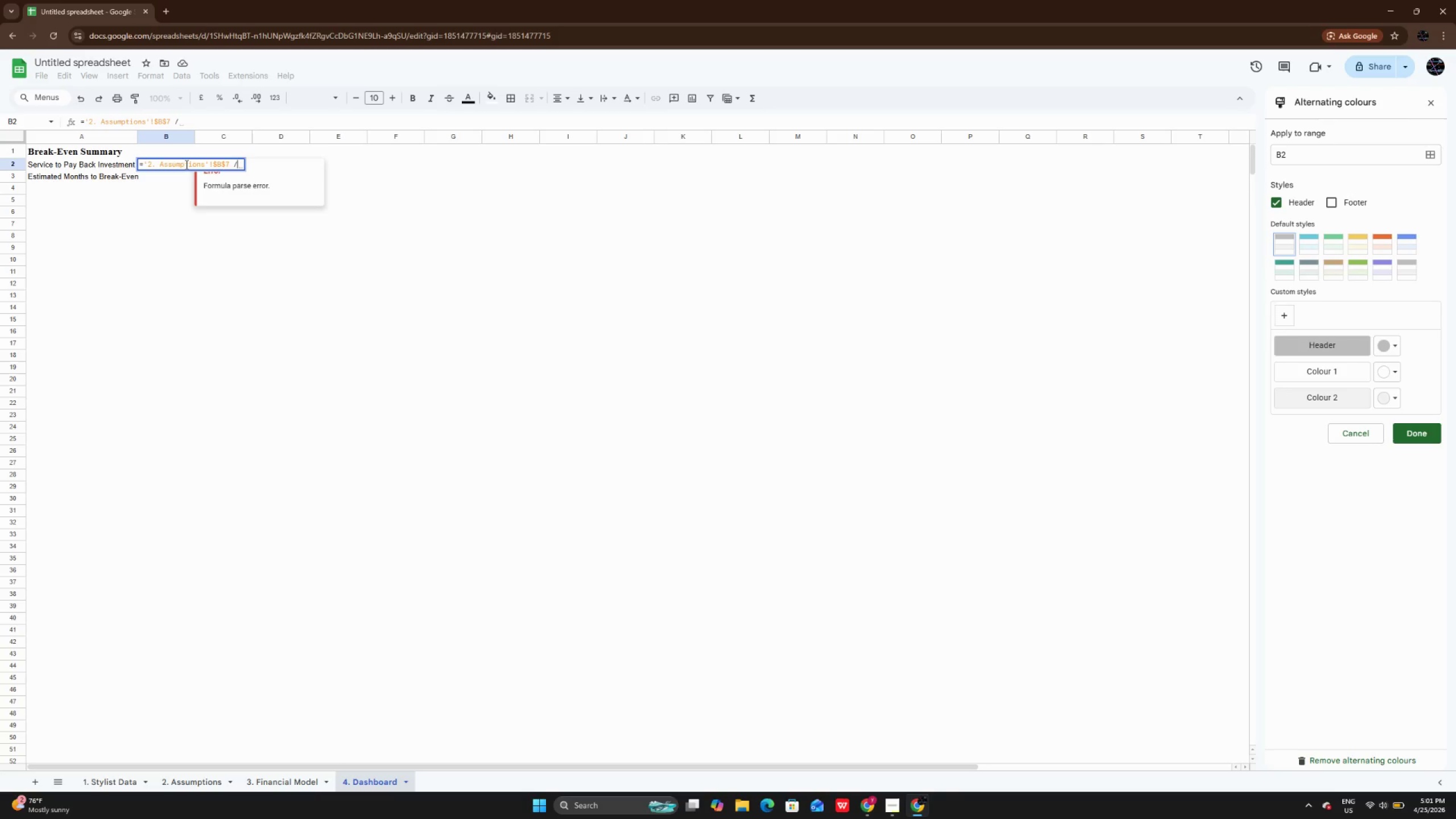 
key(Space)
 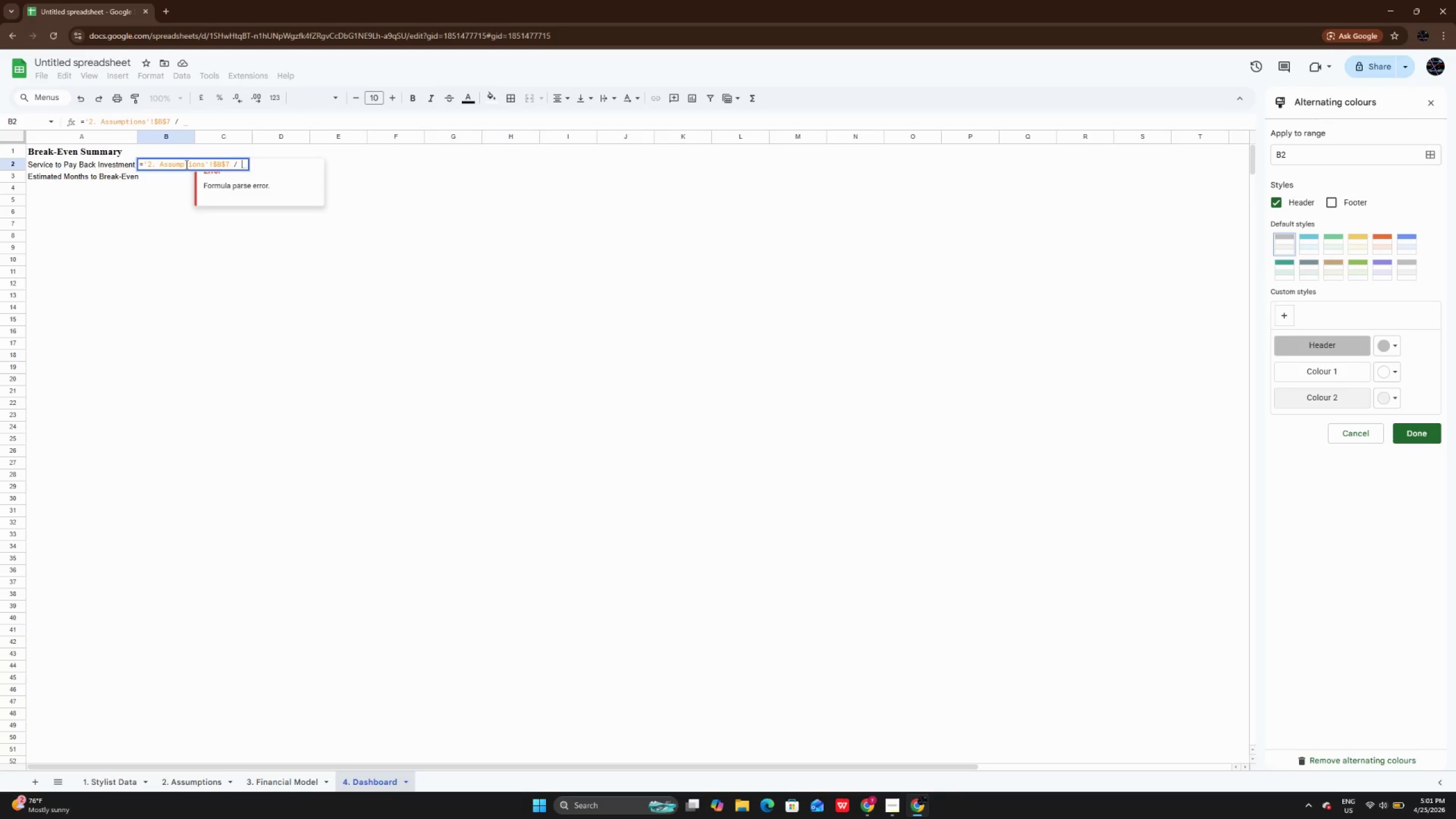 
key(Shift+9)
 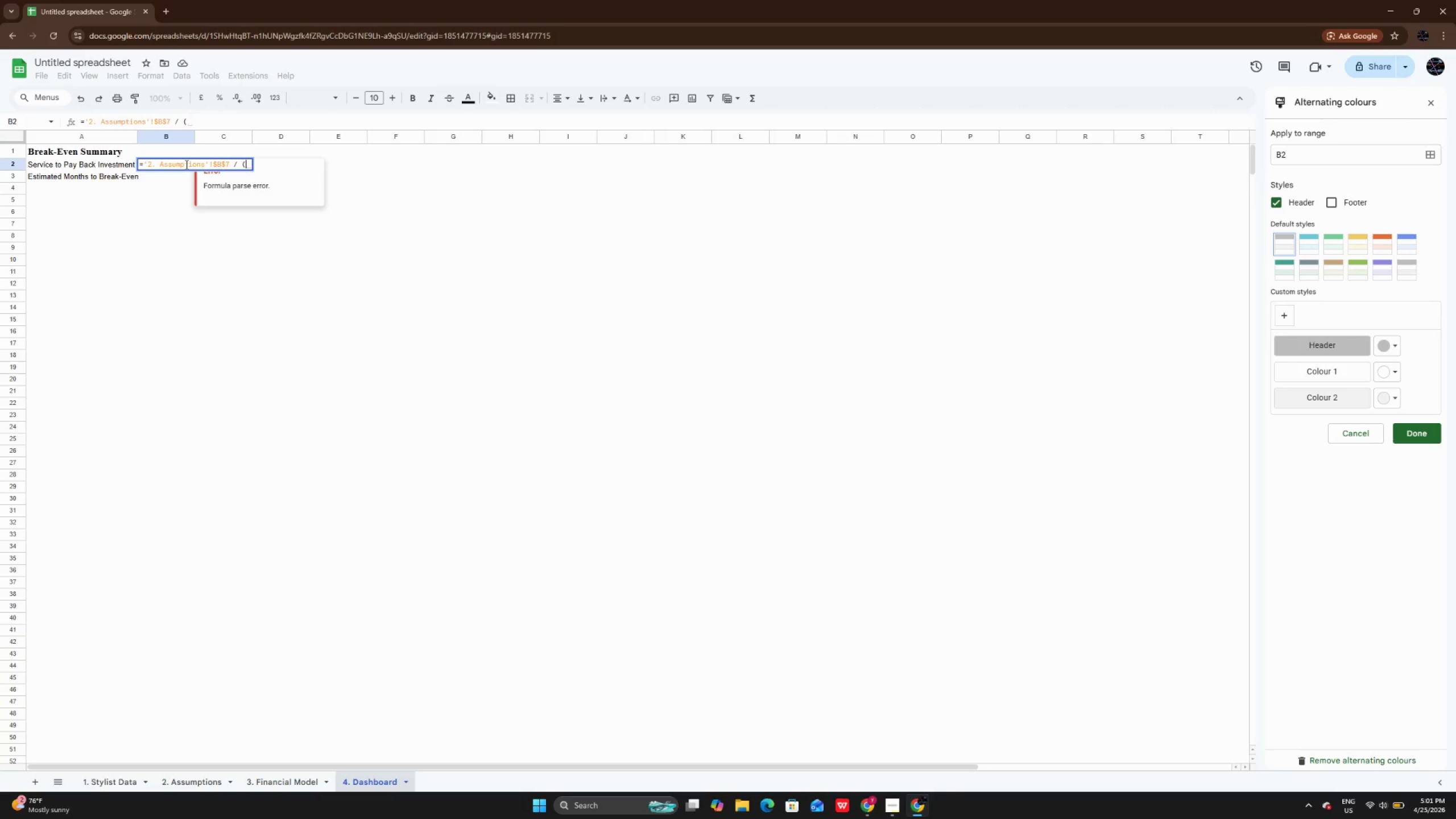 
key(Quote)
 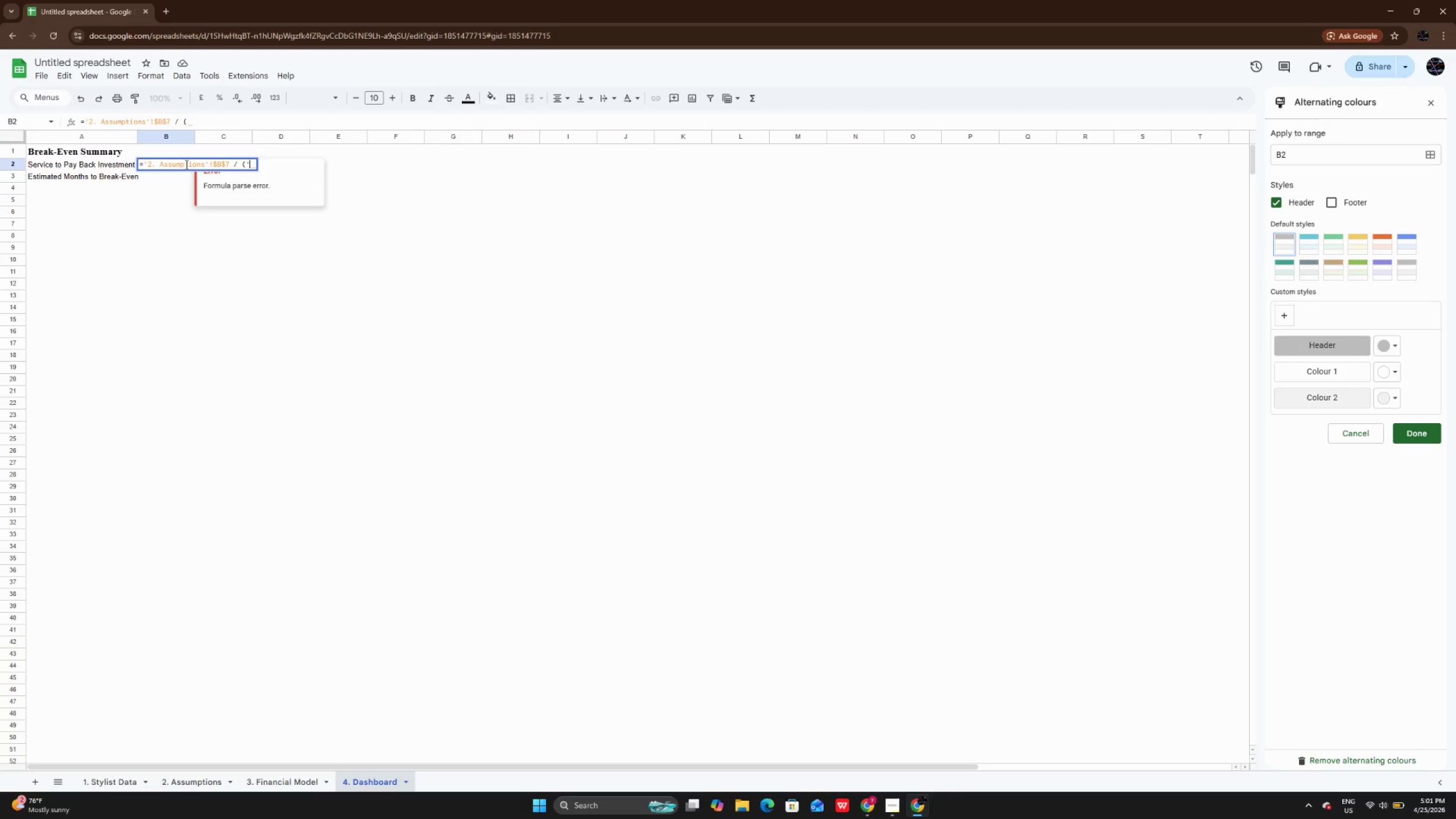 
key(Quote)
 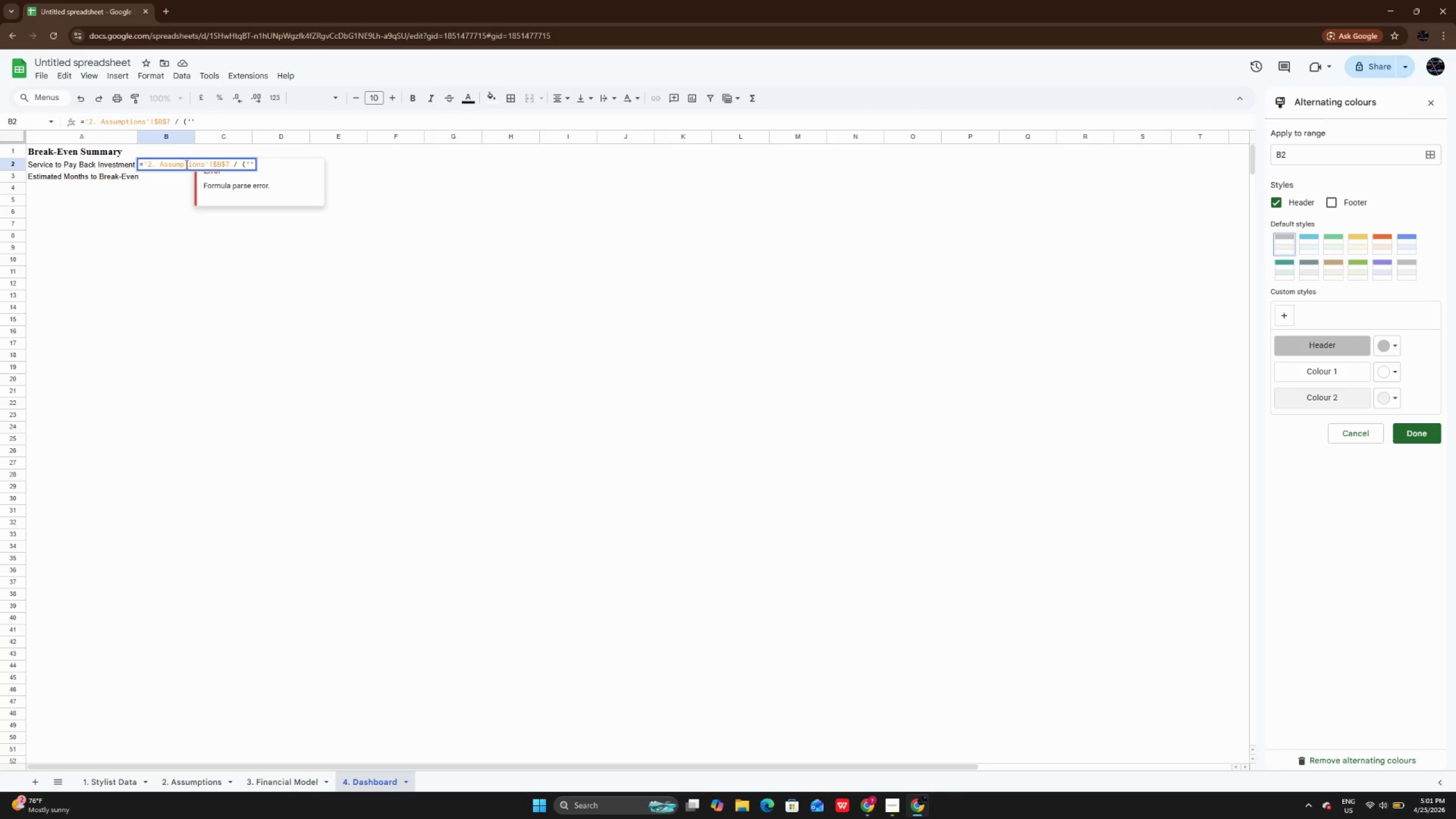 
key(ArrowLeft)
 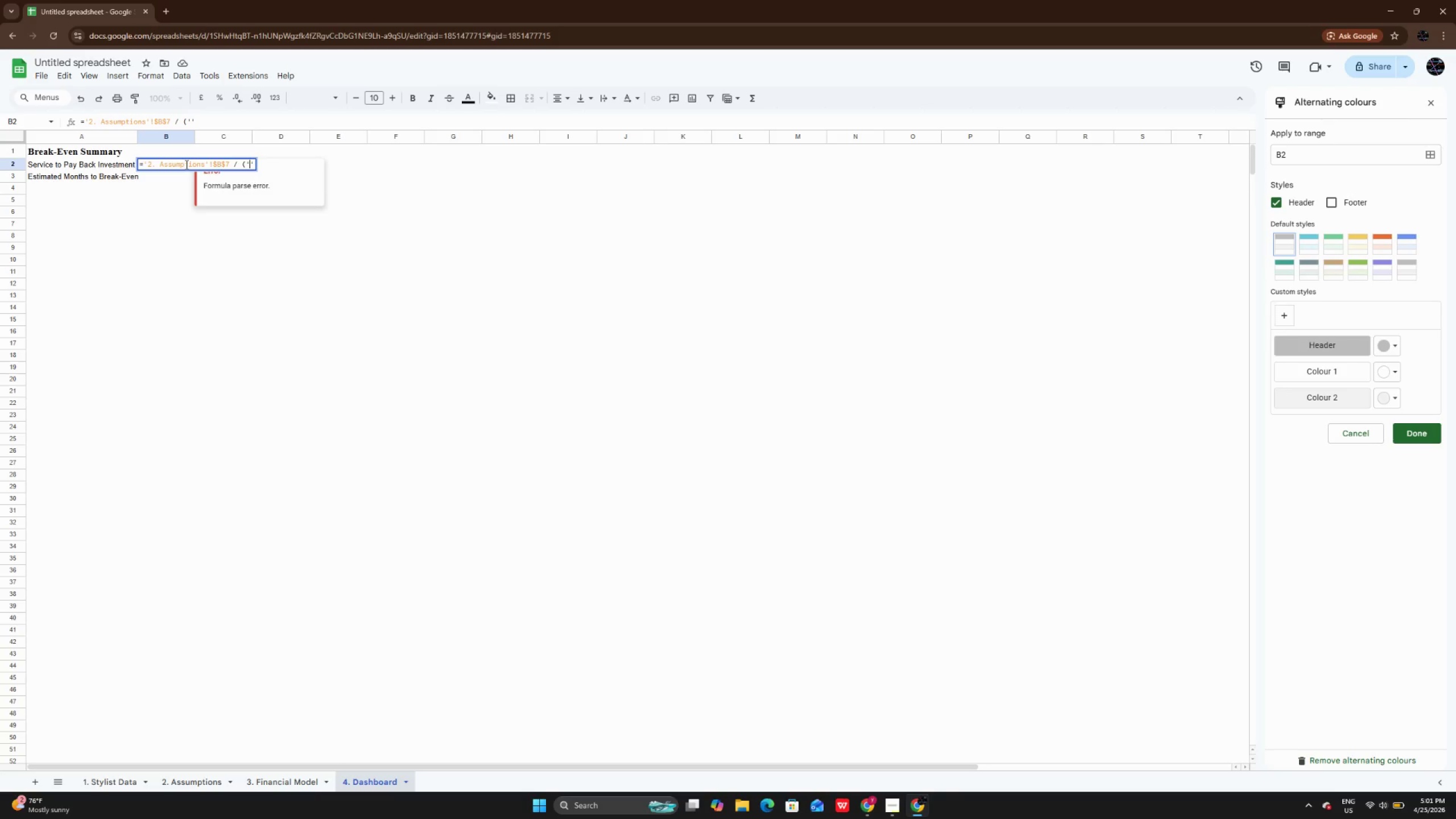 
key(Control+V)
 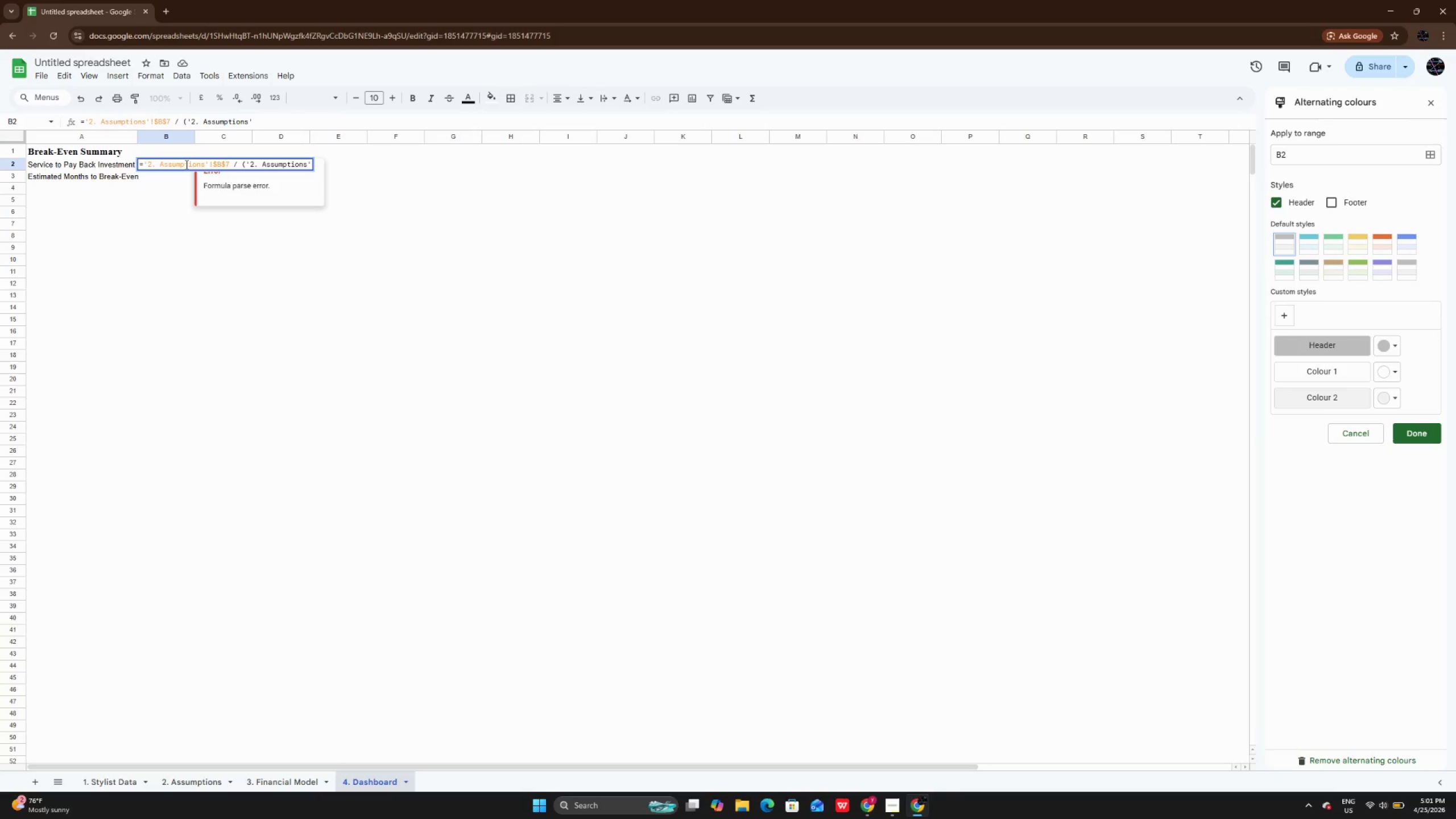 
key(ArrowRight)
 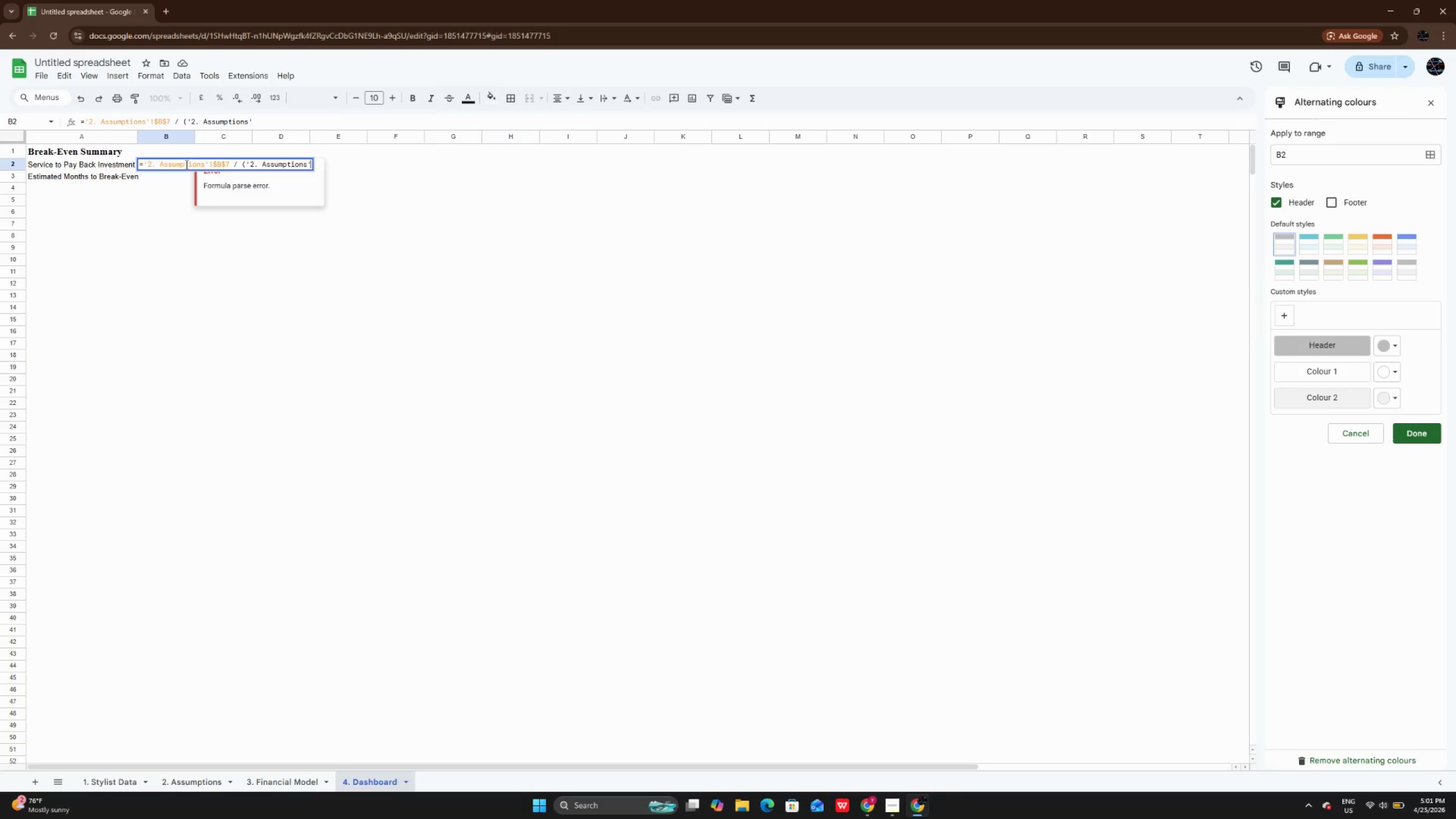 
type(!$)
 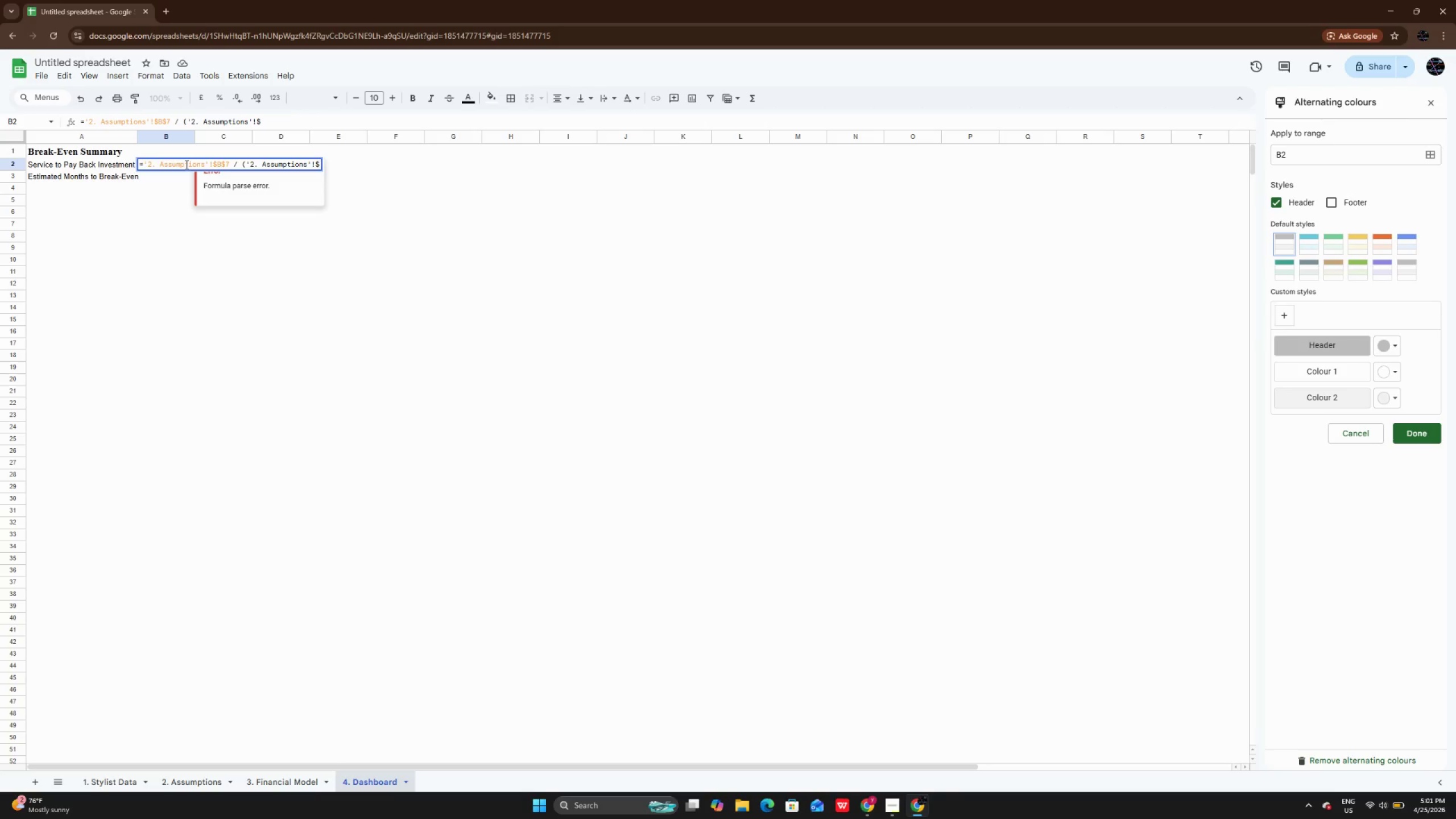 
wait(5.59)
 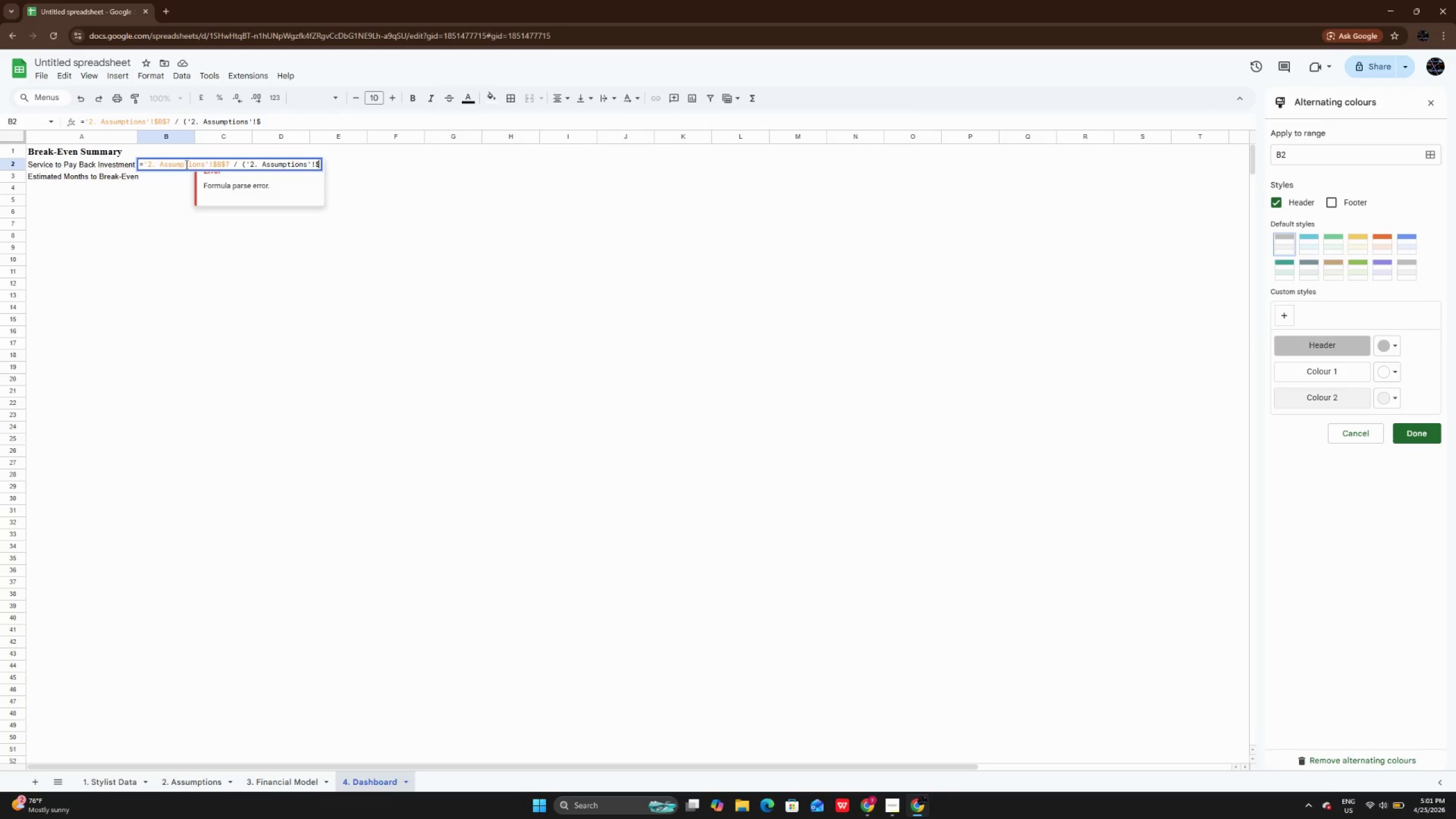 
type(B$6)
 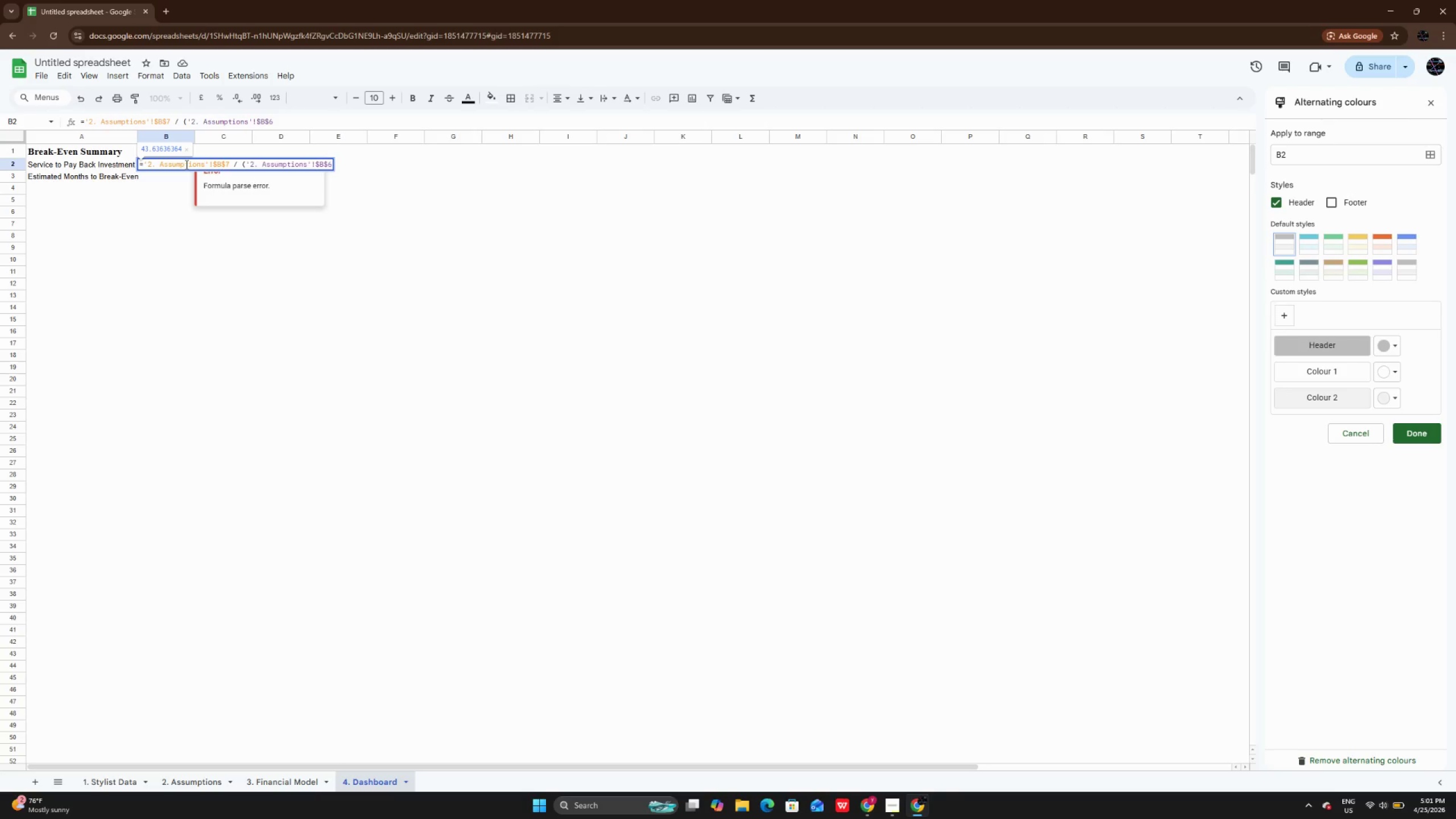 
key(Space)
 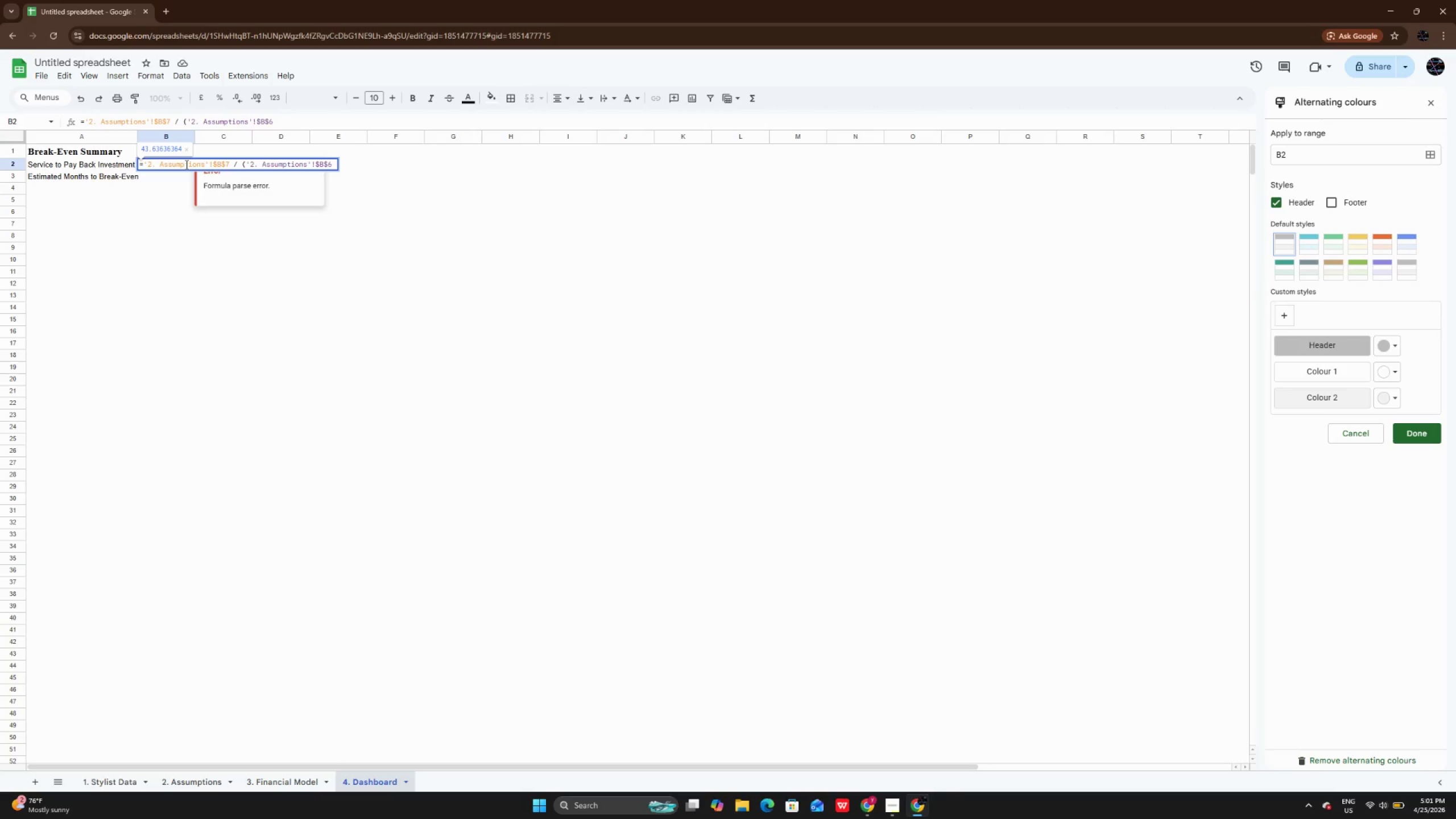 
key(Minus)
 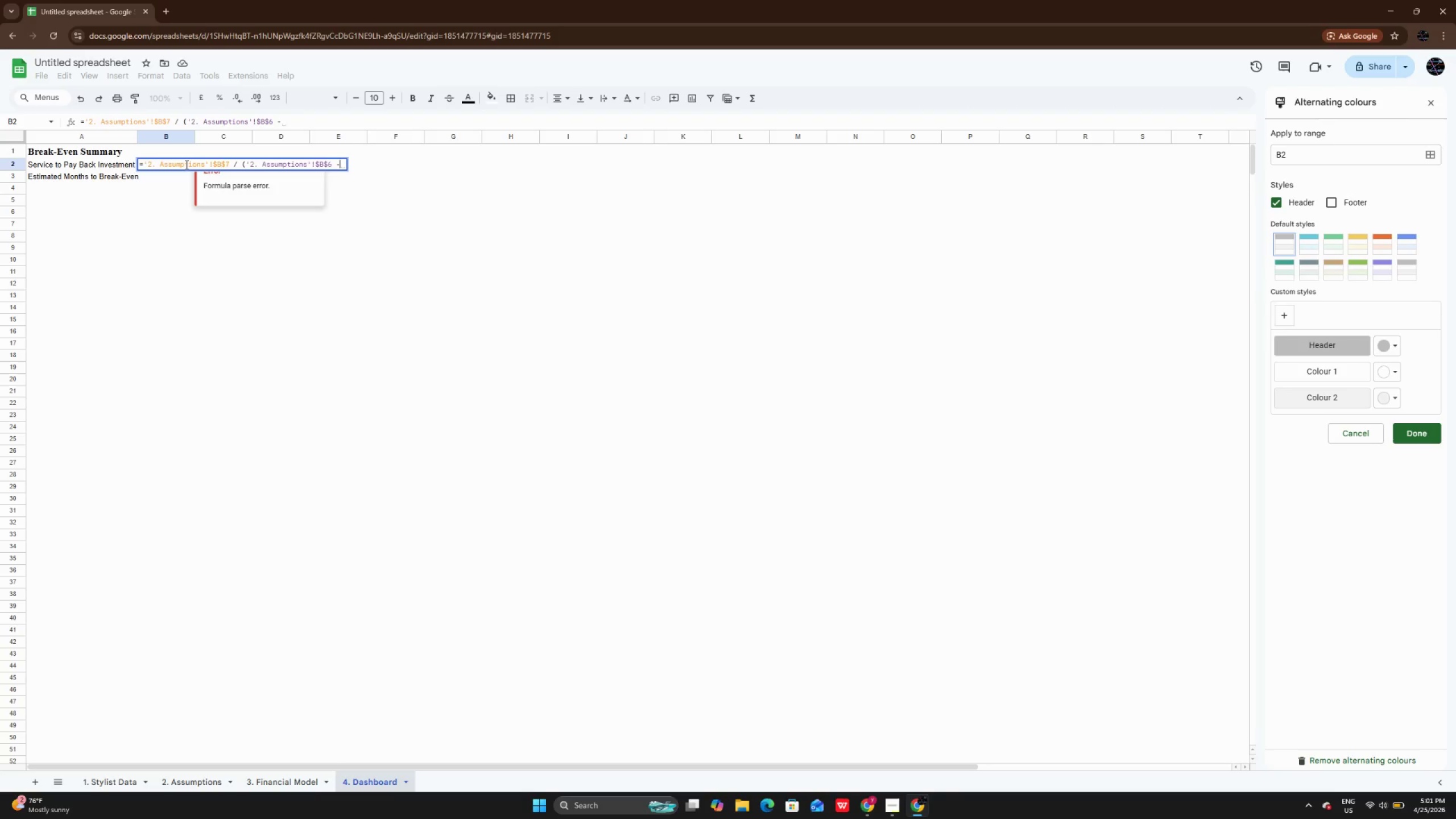 
wait(5.69)
 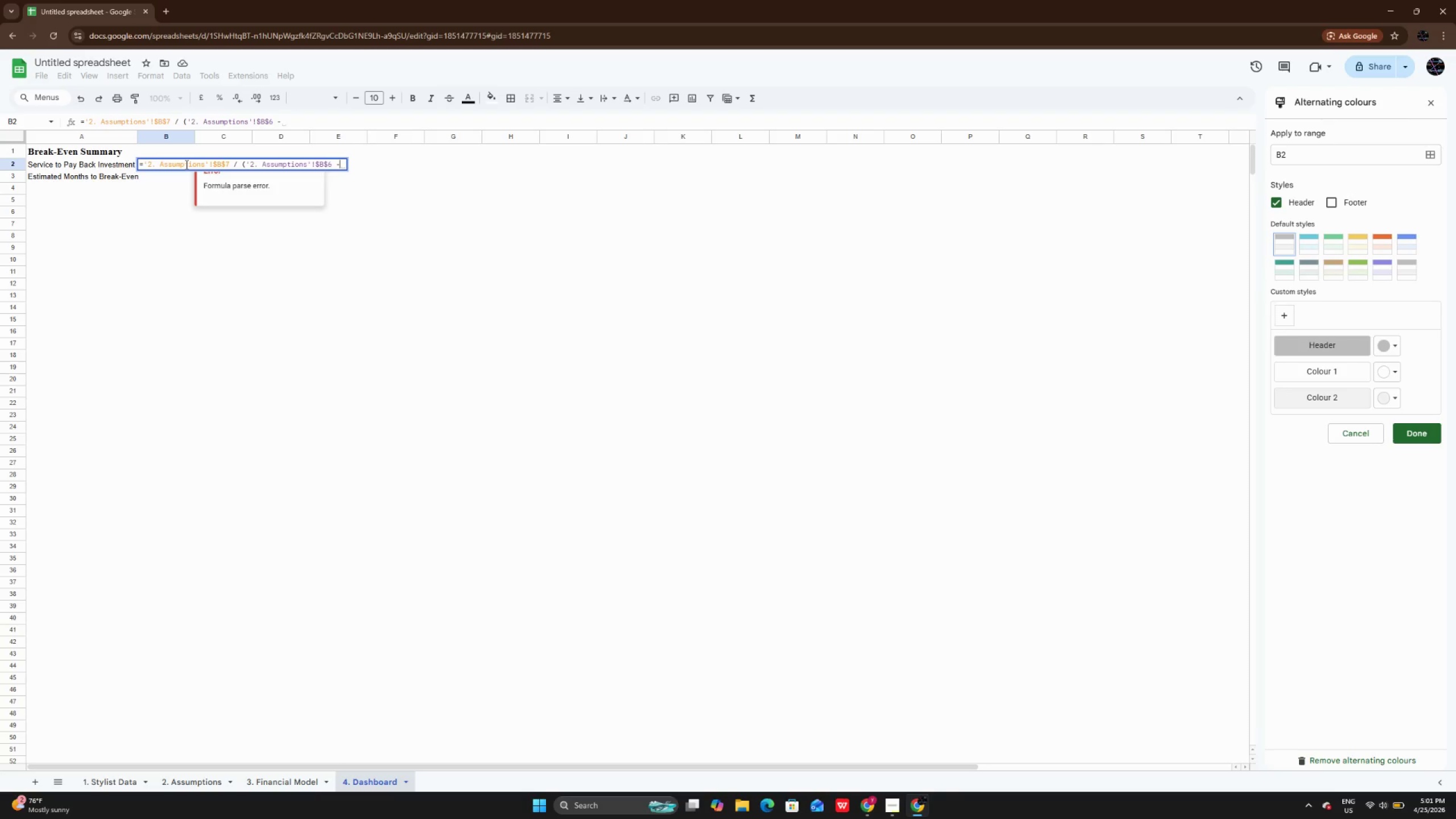 
key(Space)
 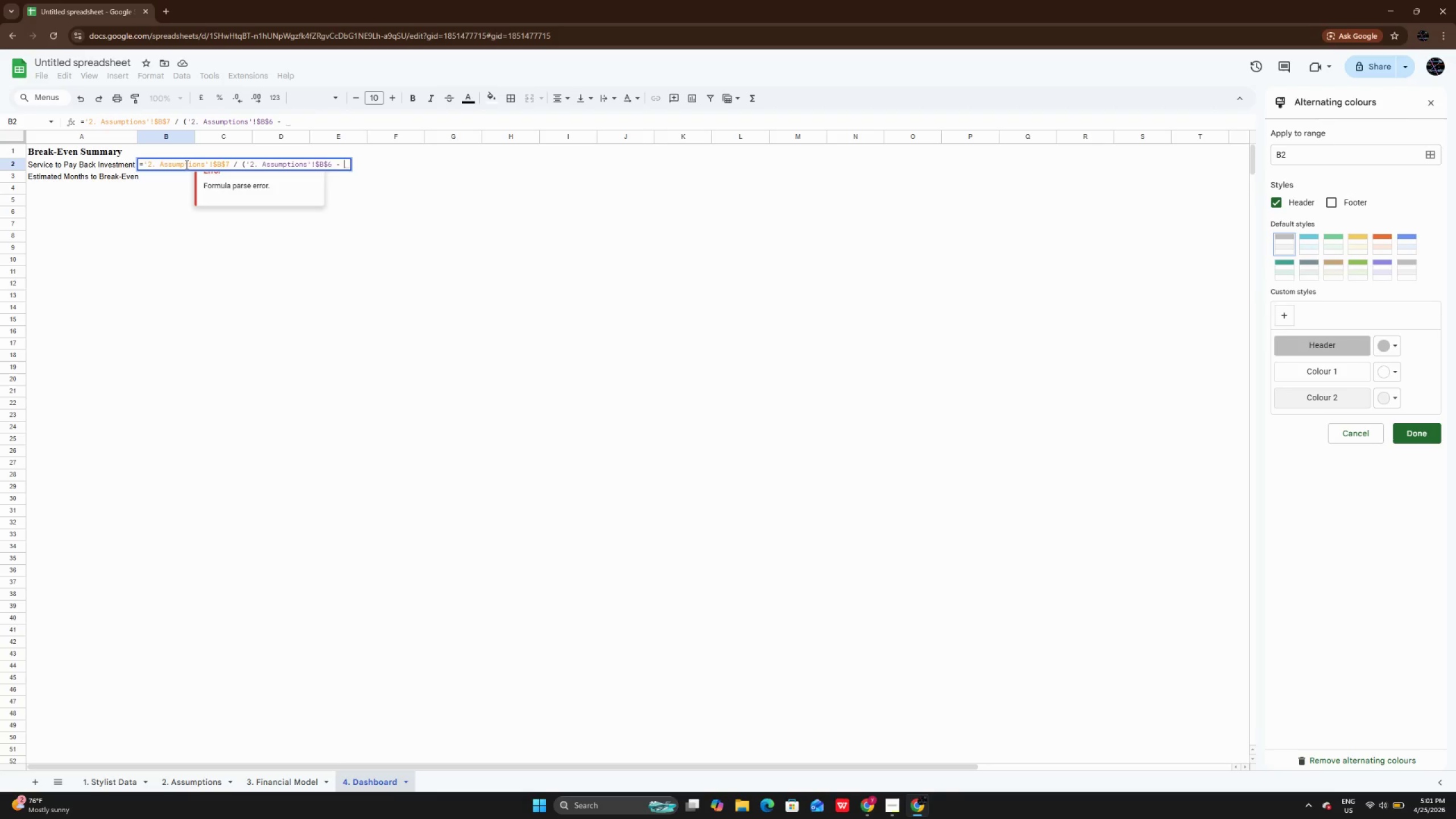 
key(Quote)
 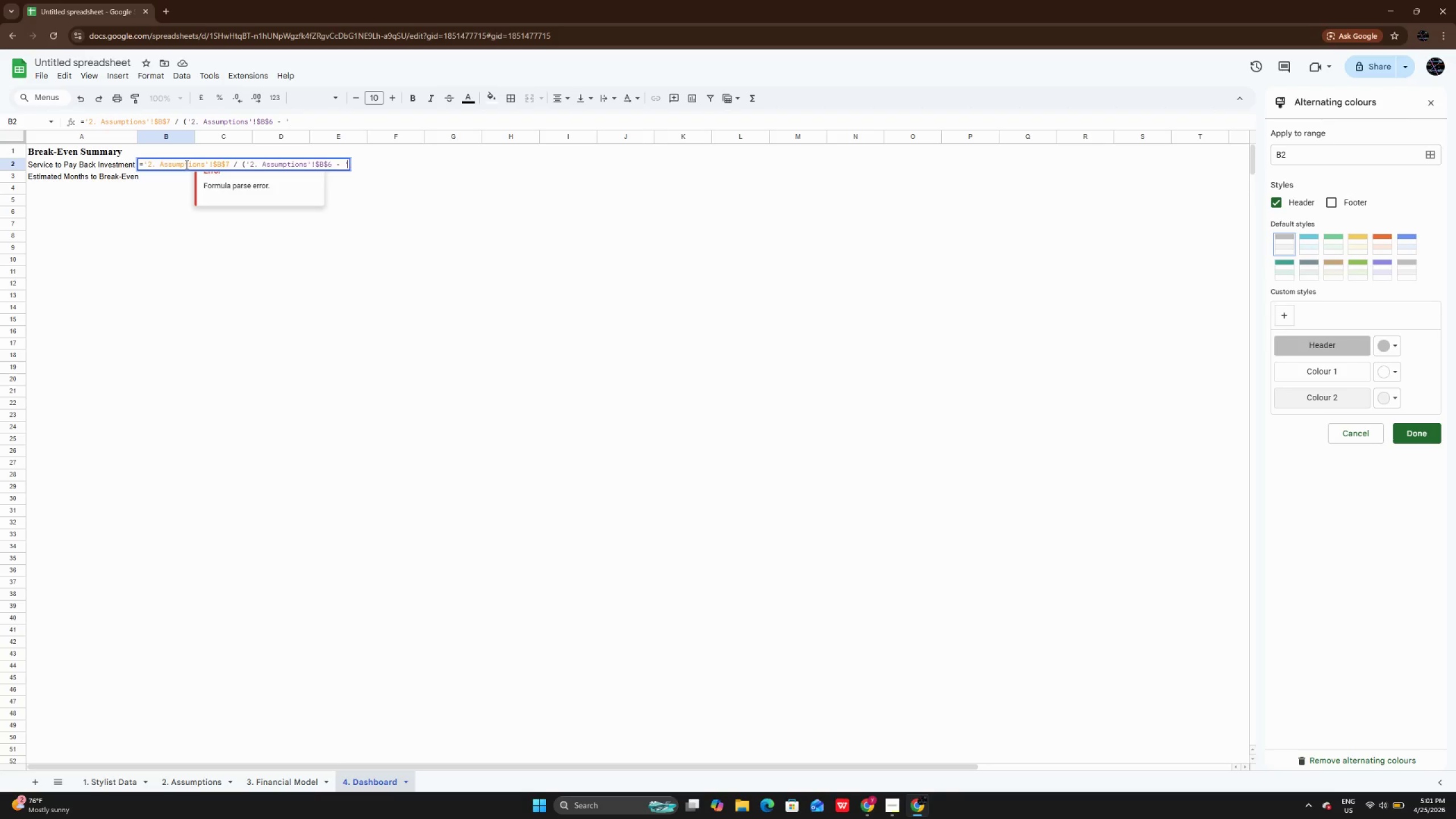 
key(Quote)
 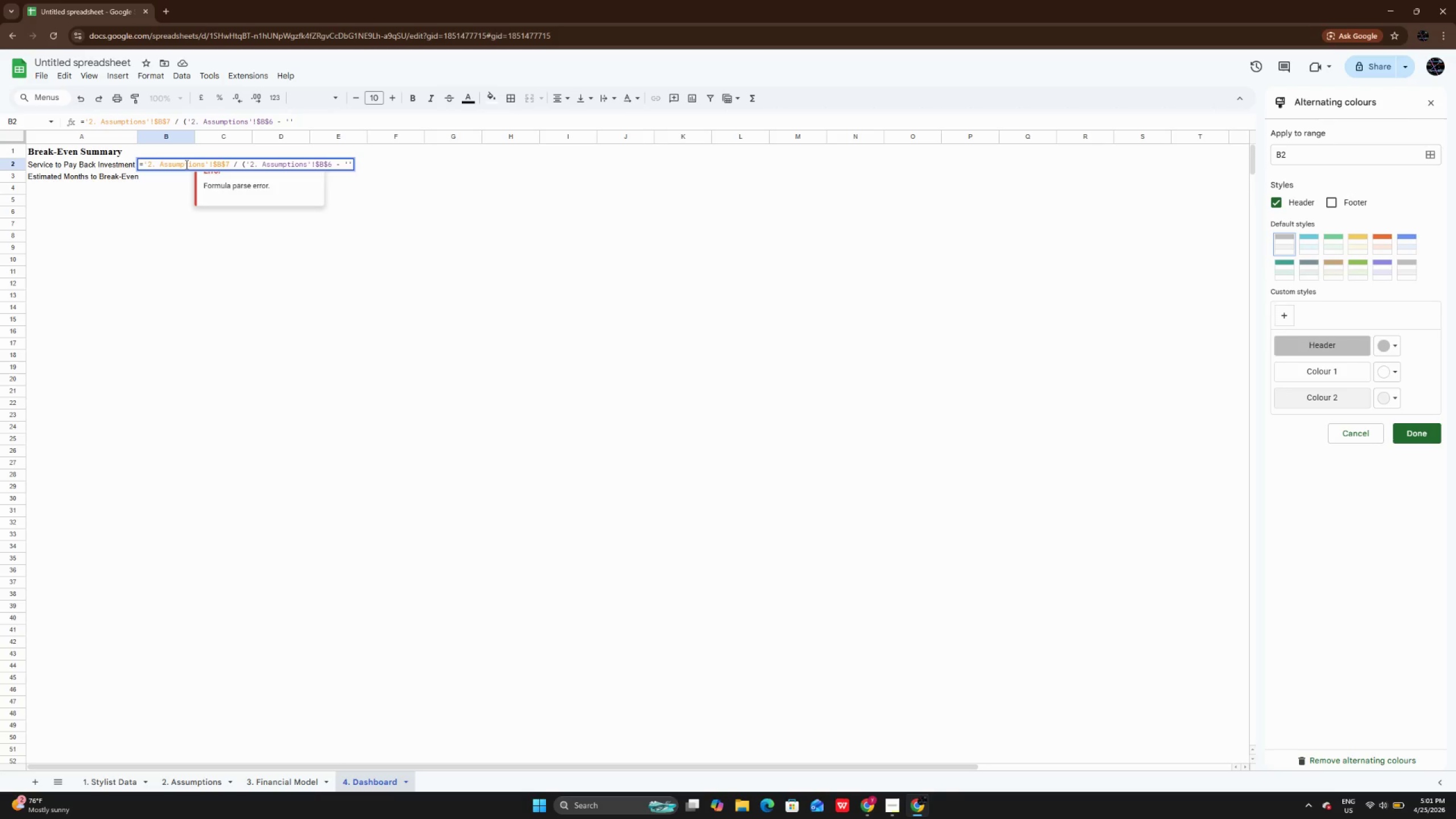 
key(ArrowLeft)
 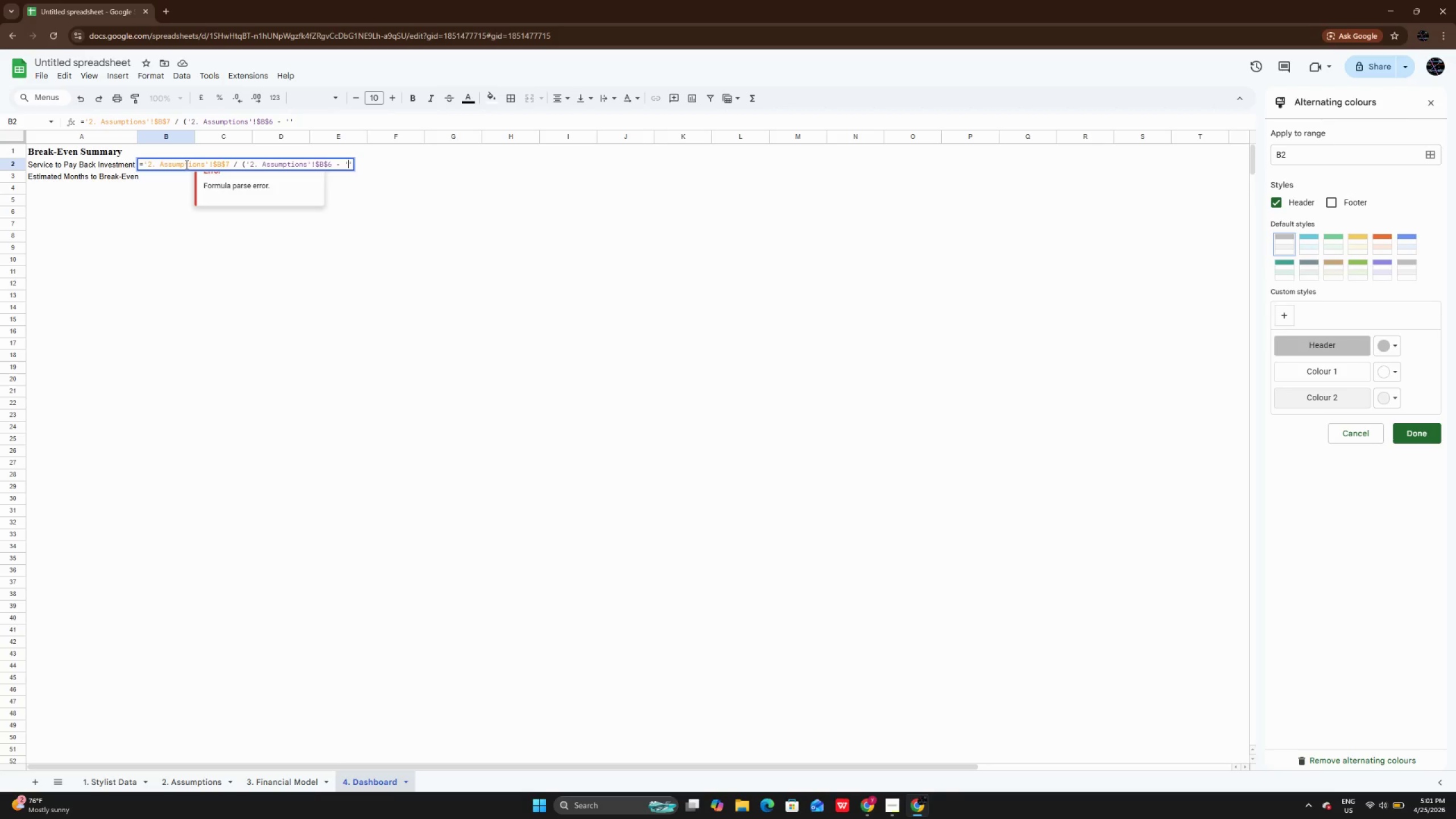 
key(Control+V)
 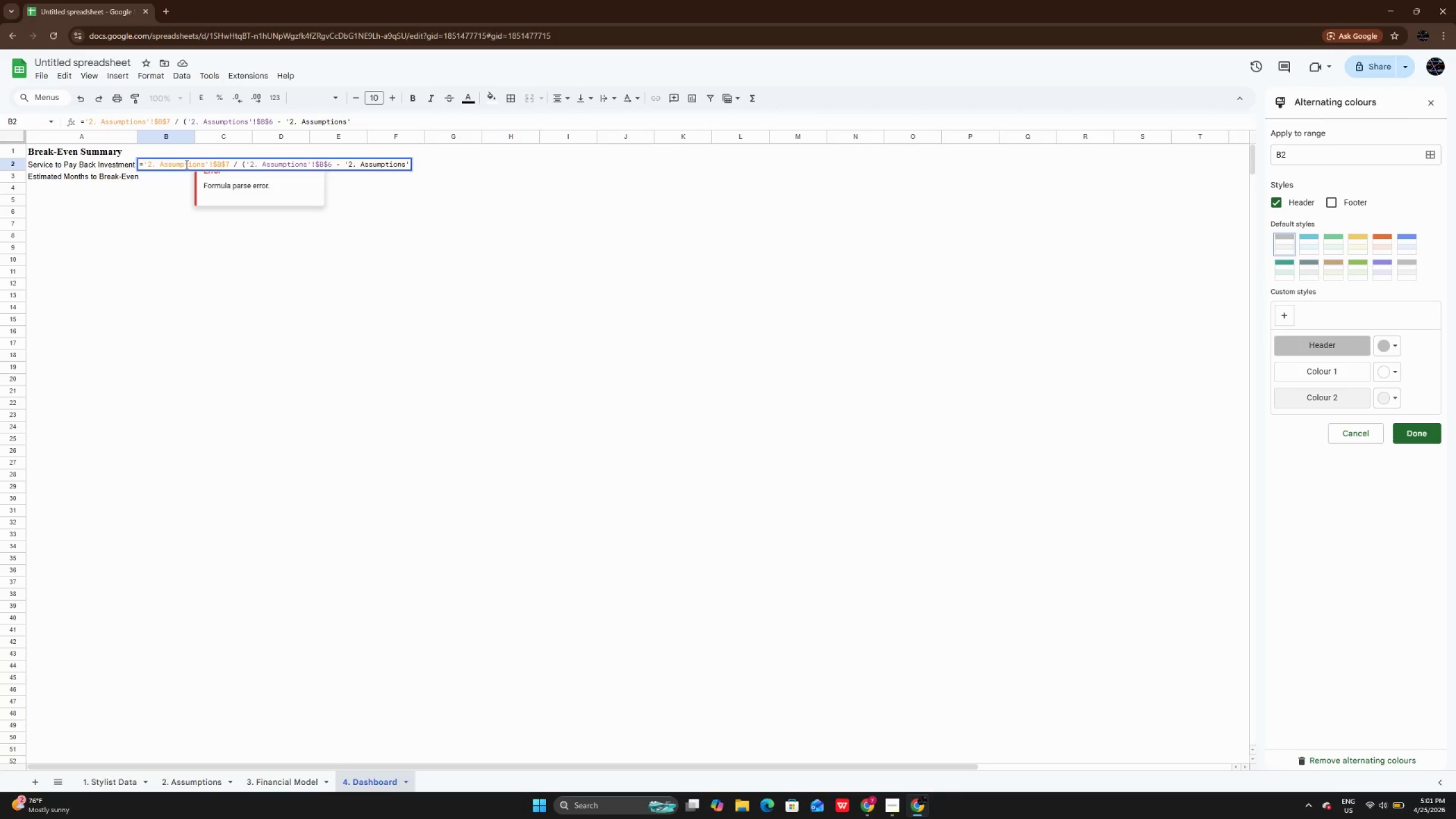 
key(ArrowRight)
 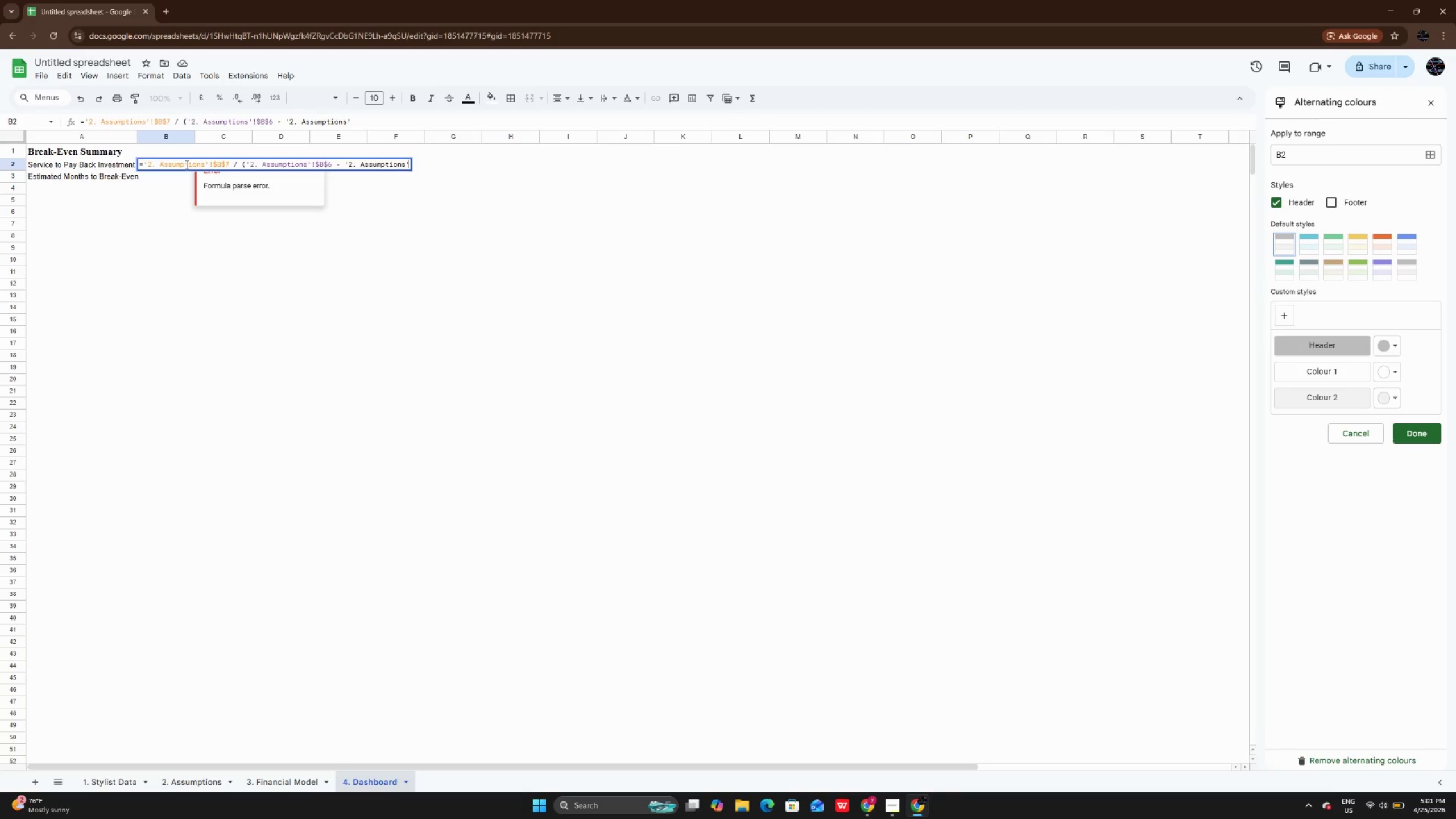 
type(!$B)
 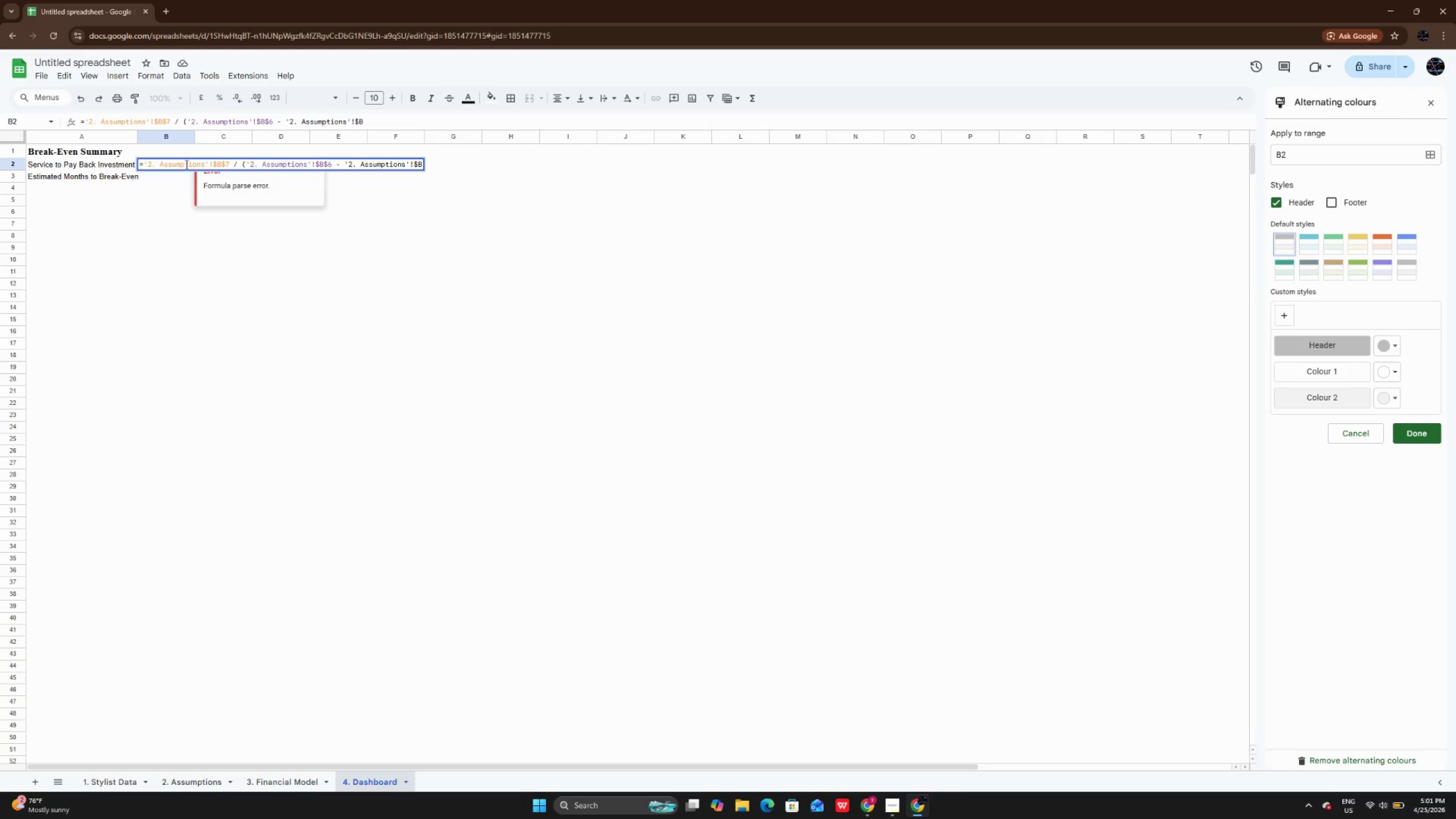 
type(#)
key(Backspace)
type($4)
 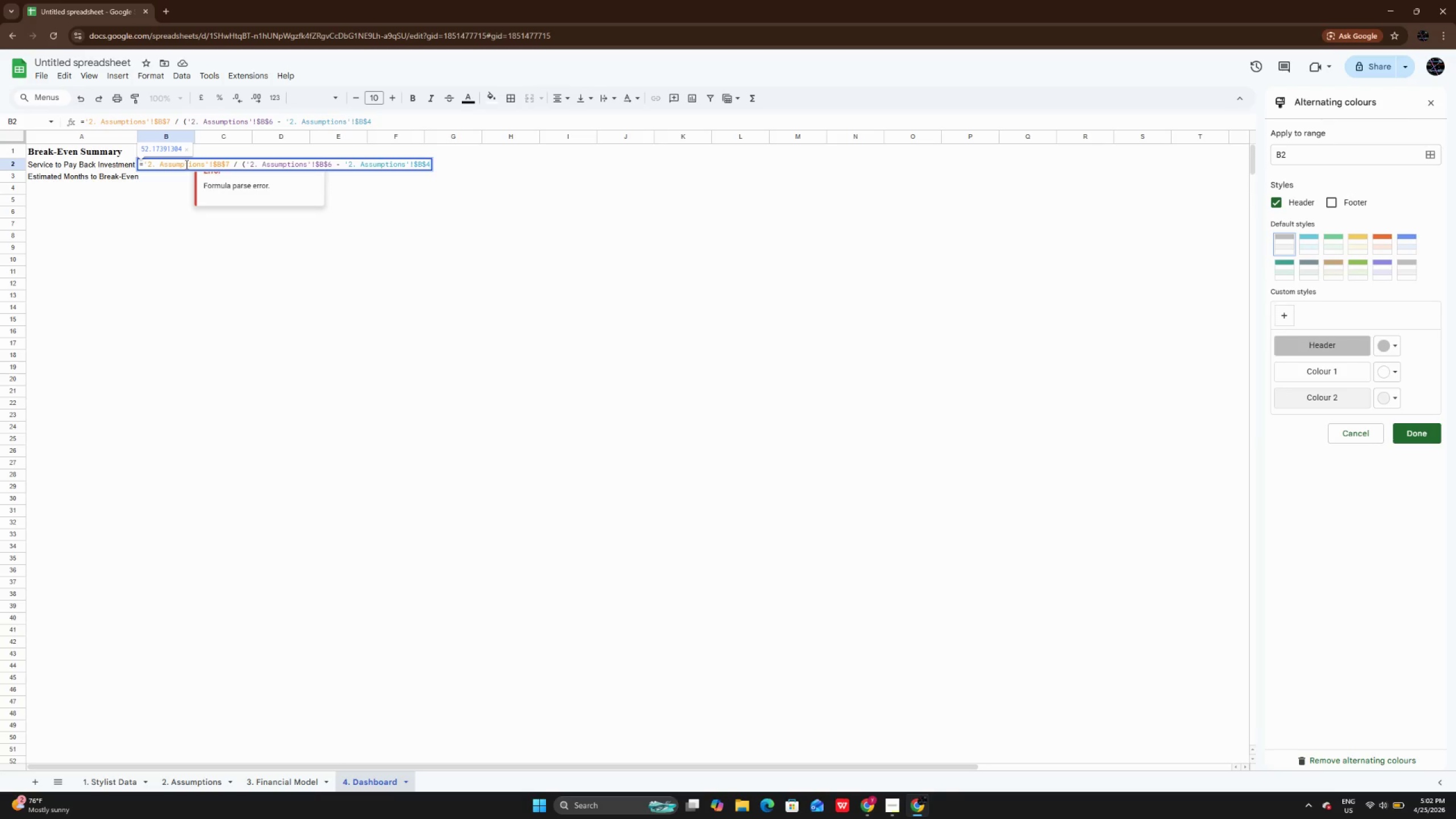 
wait(7.2)
 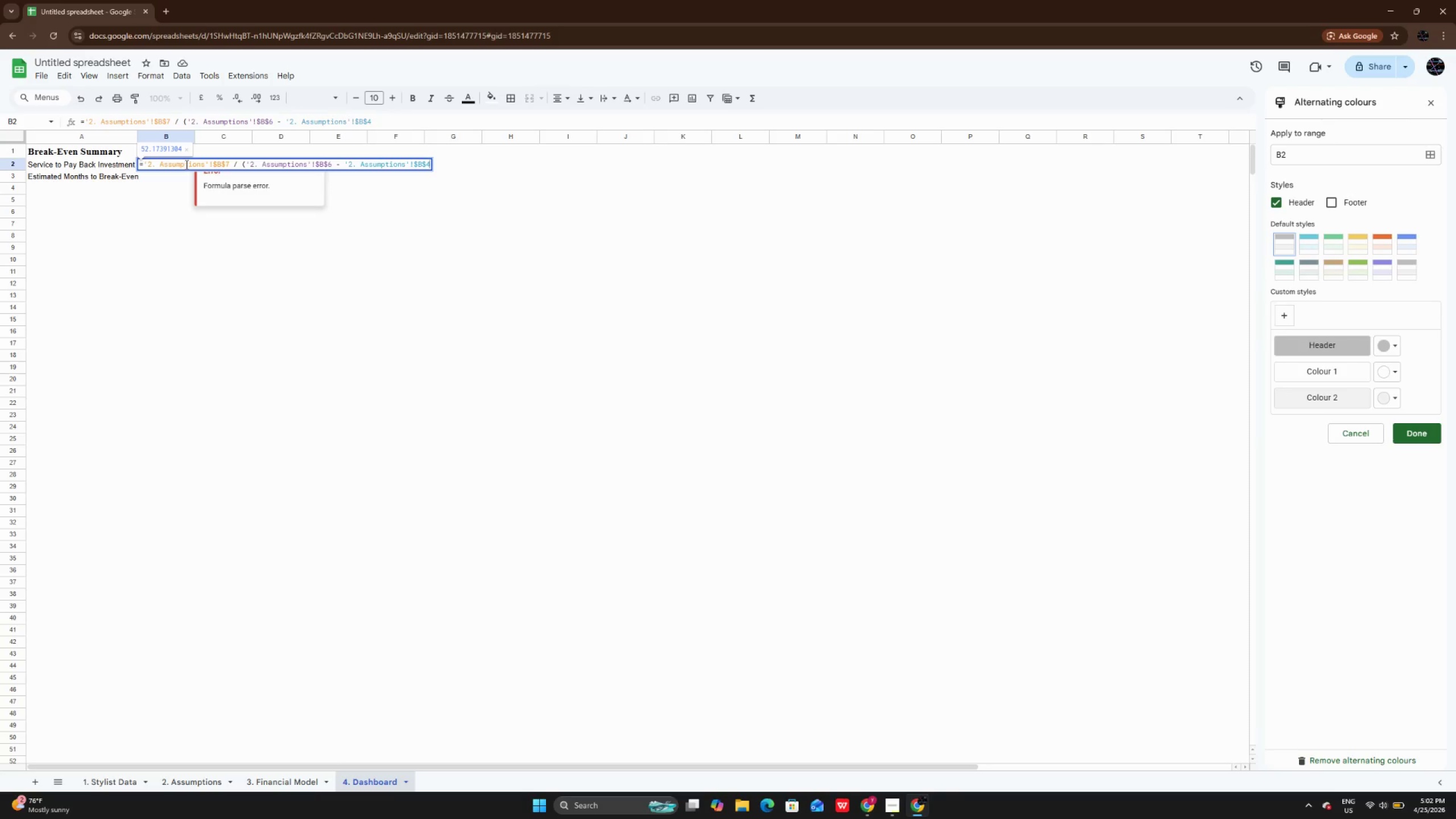 
key(Space)
 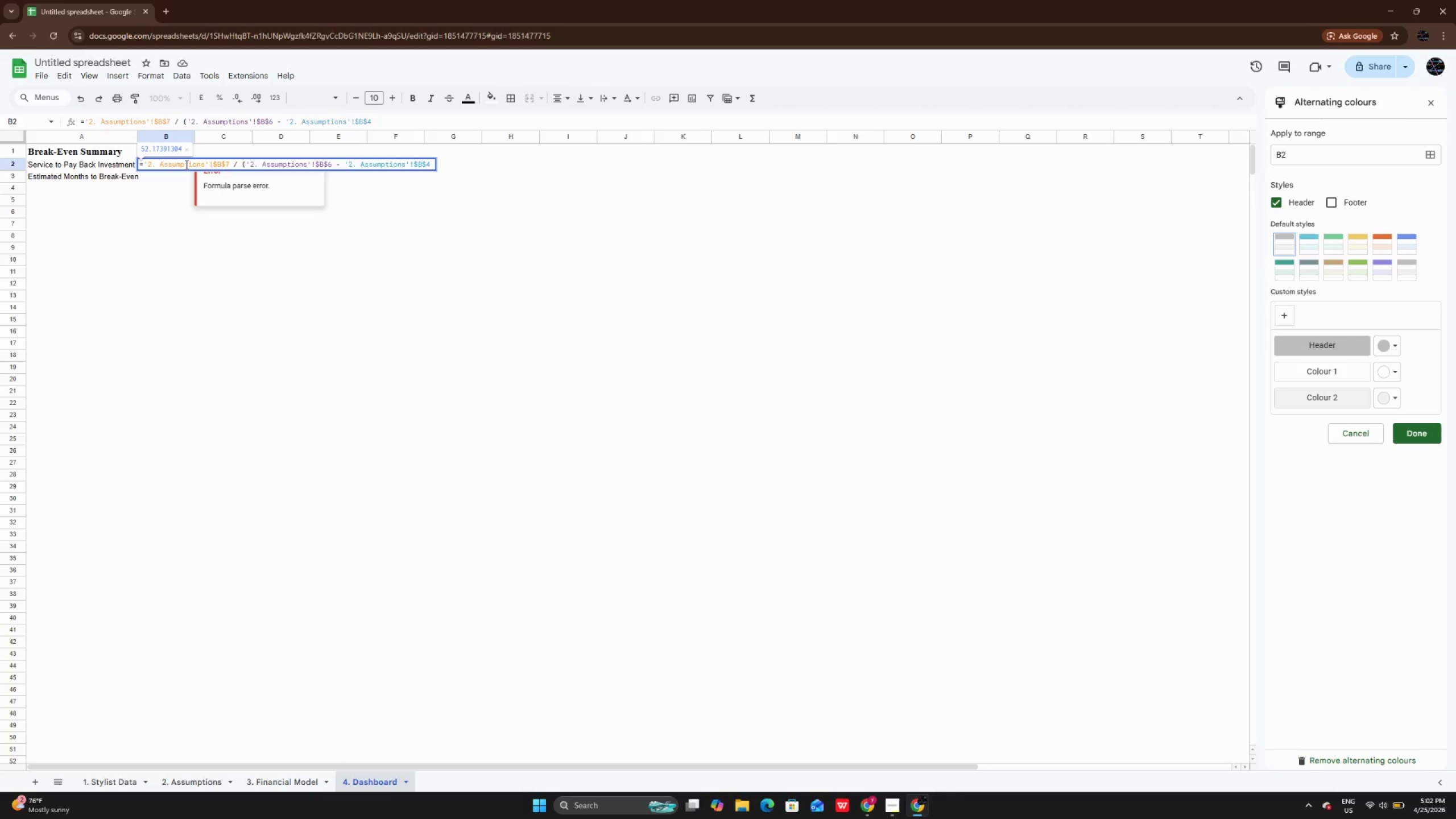 
key(Minus)
 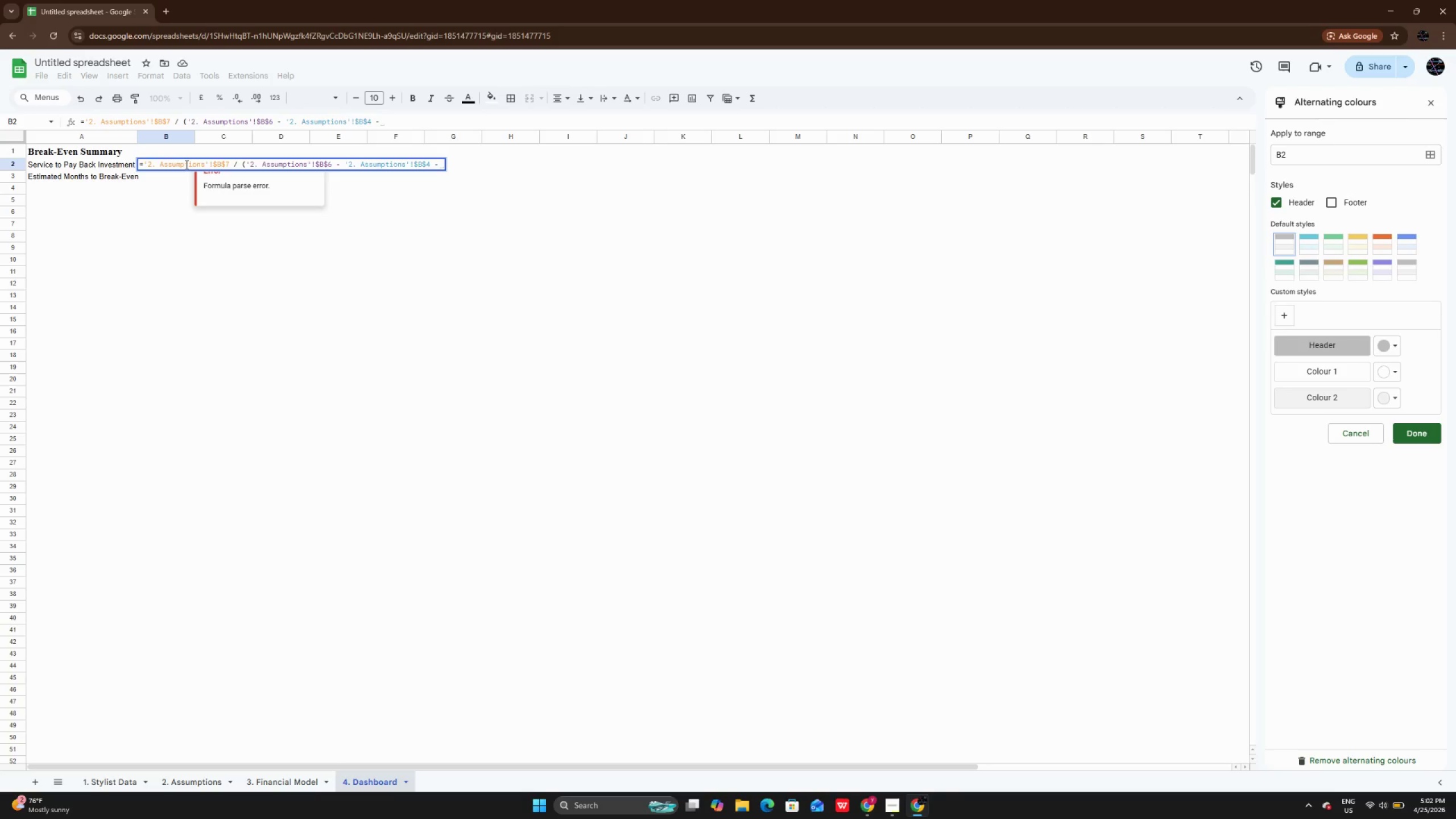 
key(Space)
 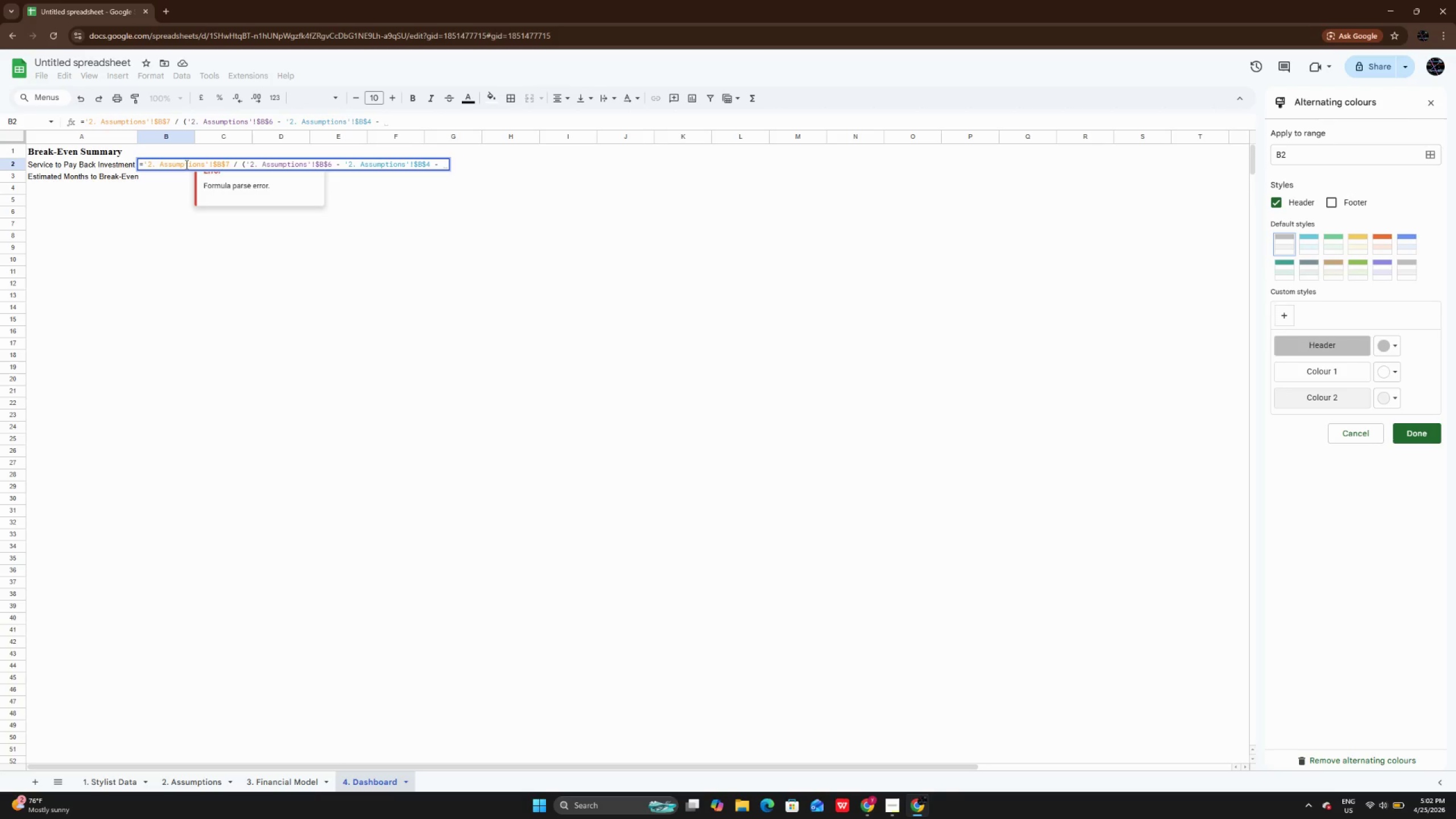 
key(Shift+9)
 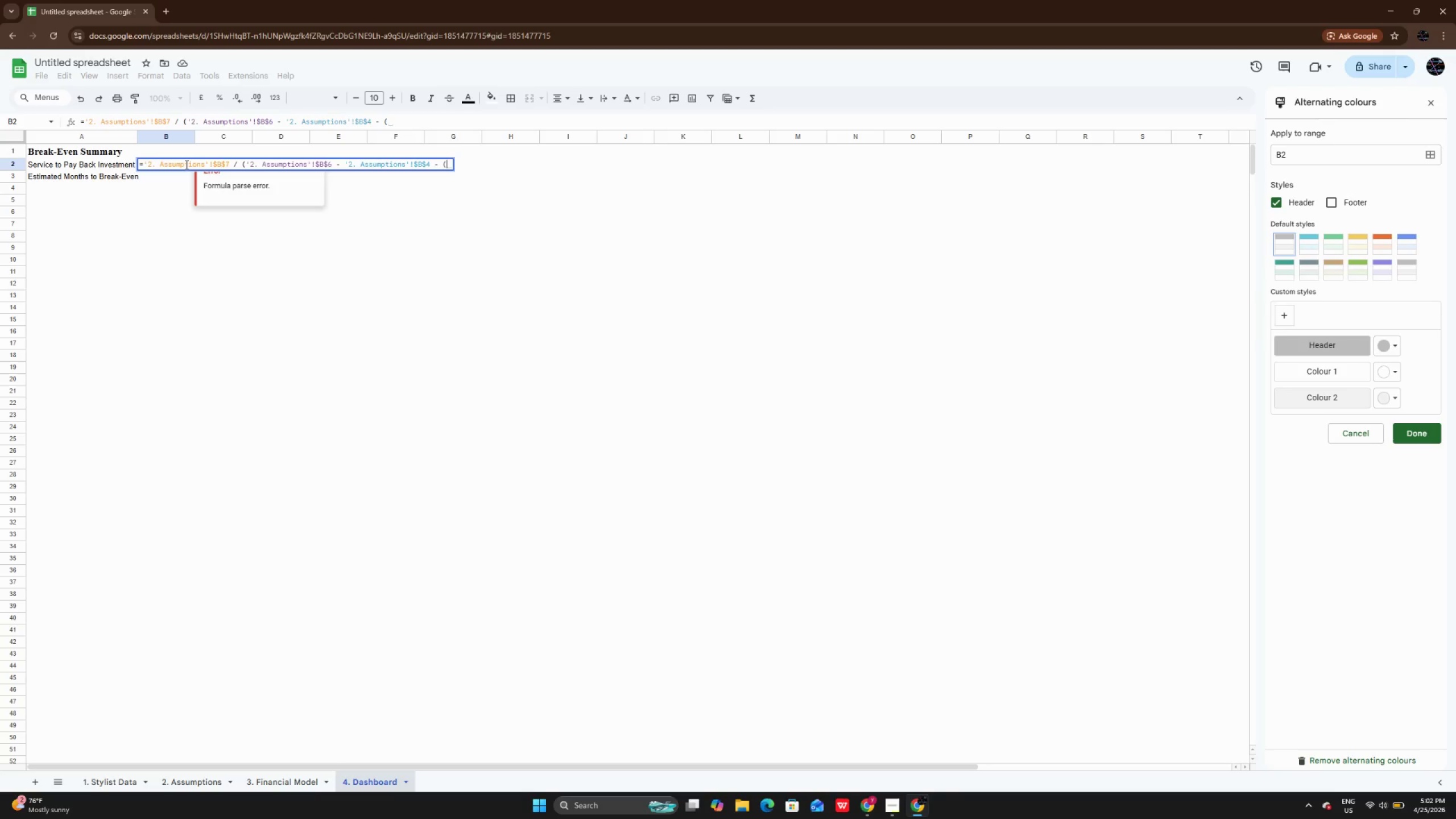 
key(Quote)
 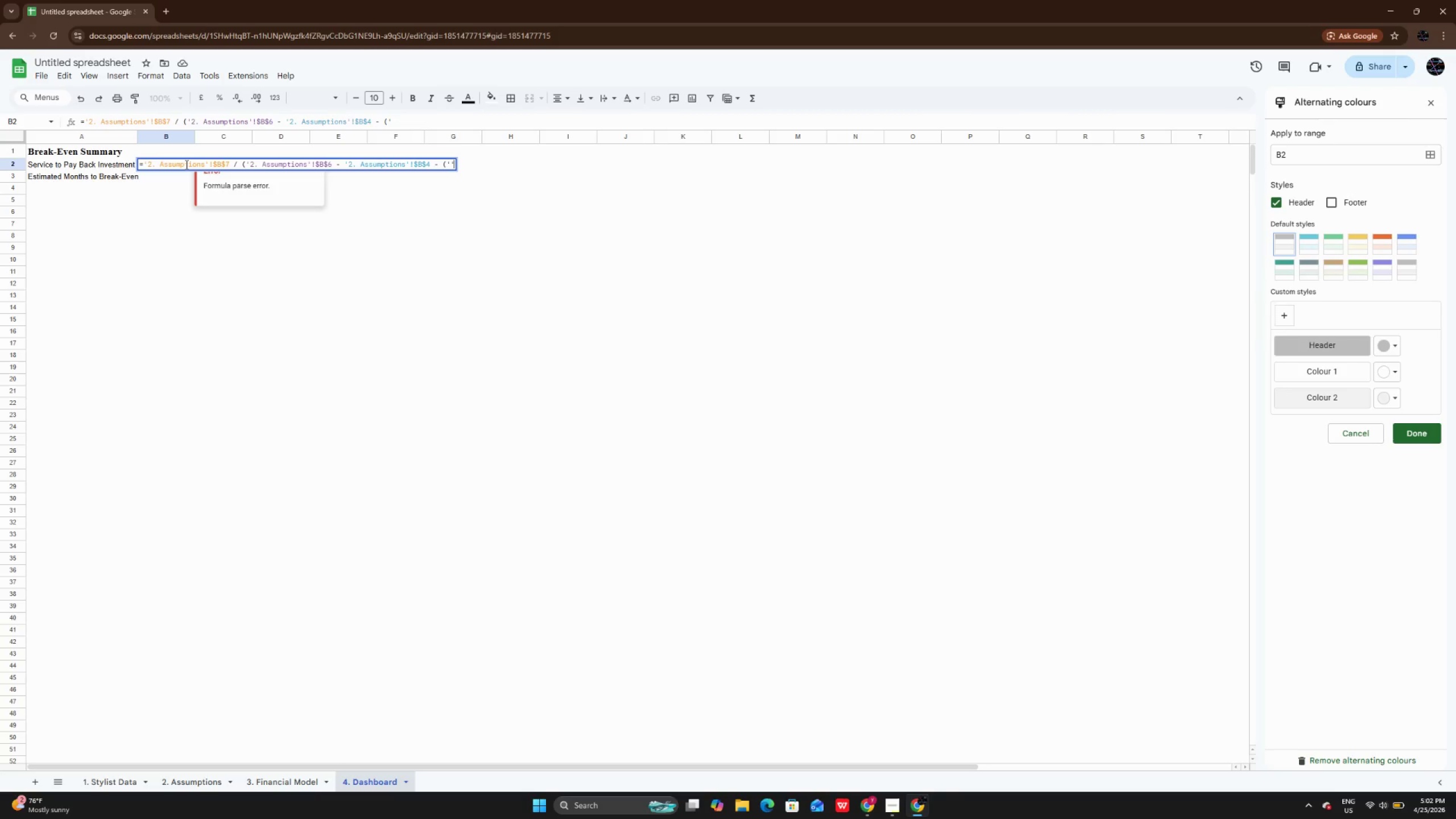 
key(Quote)
 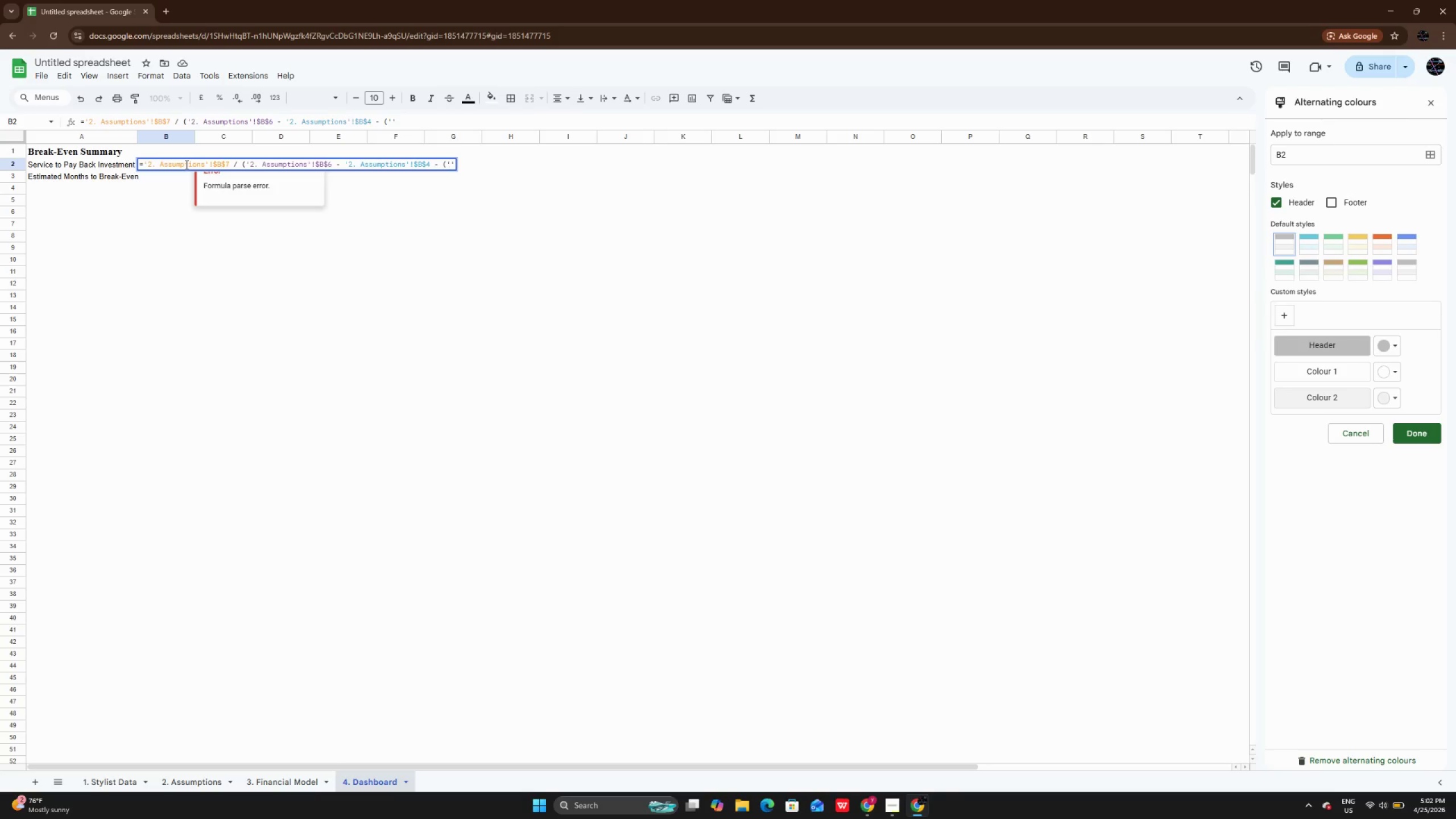 
key(ArrowLeft)
 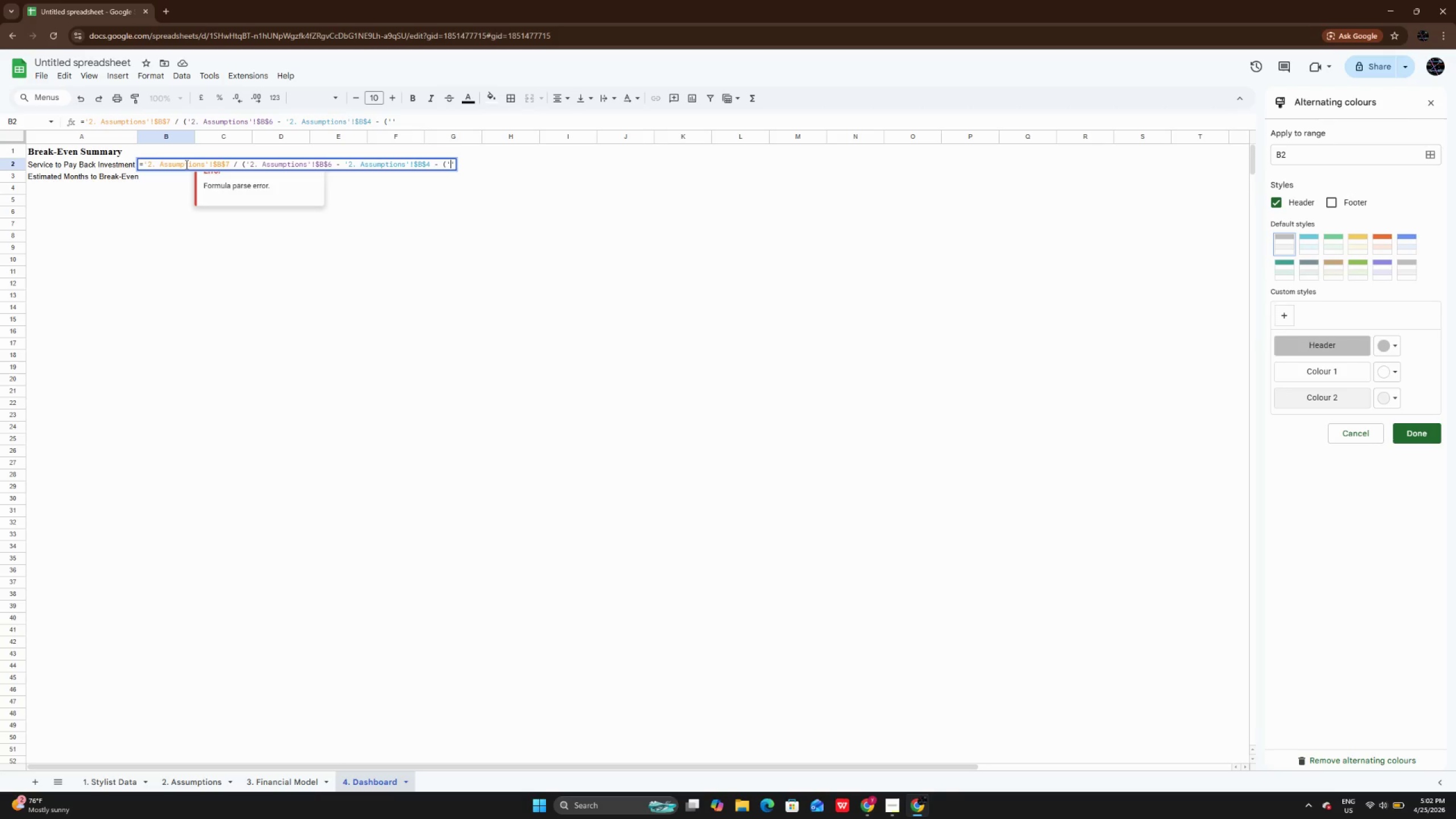 
key(Control+V)
 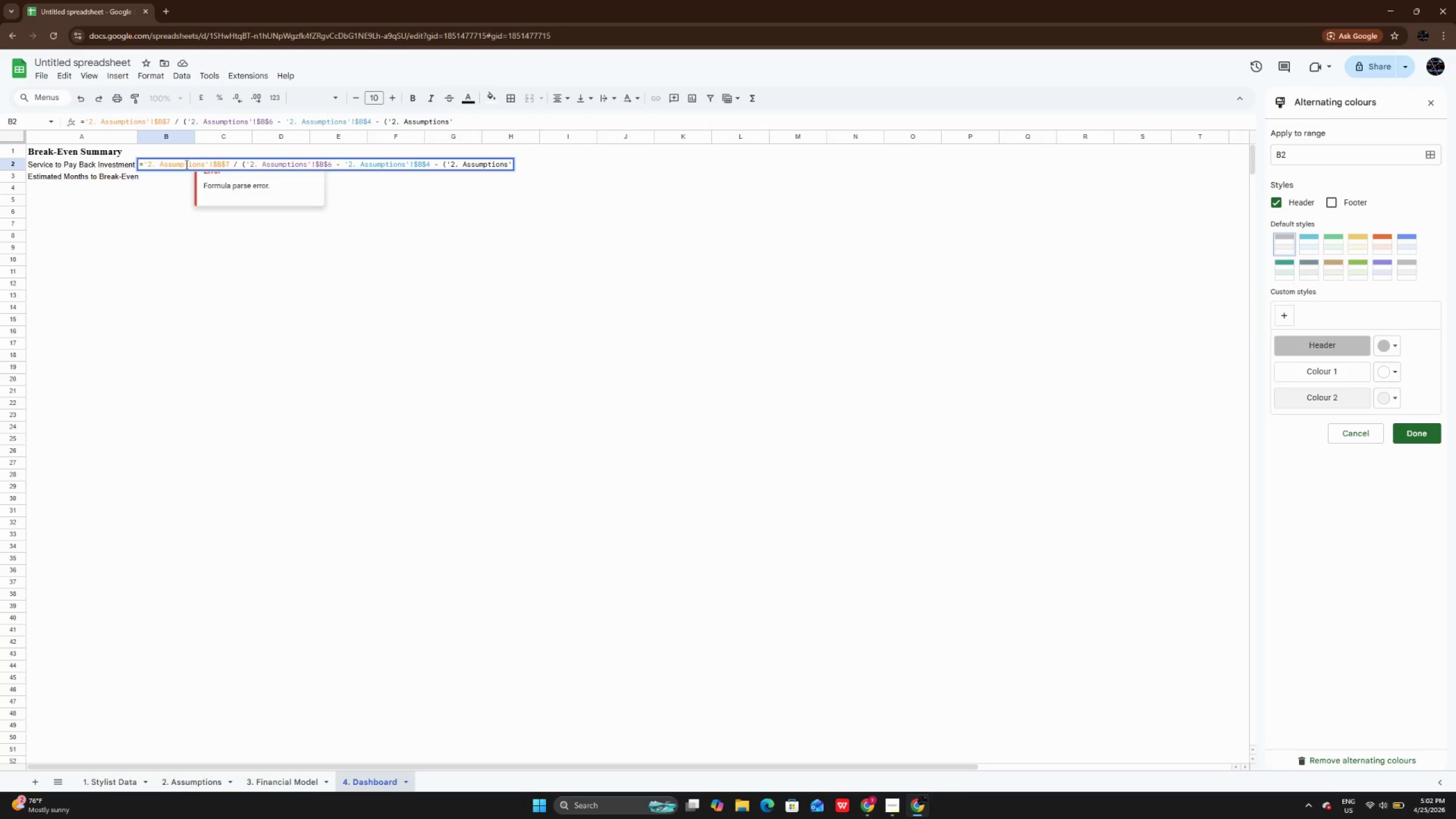 
key(ArrowRight)
 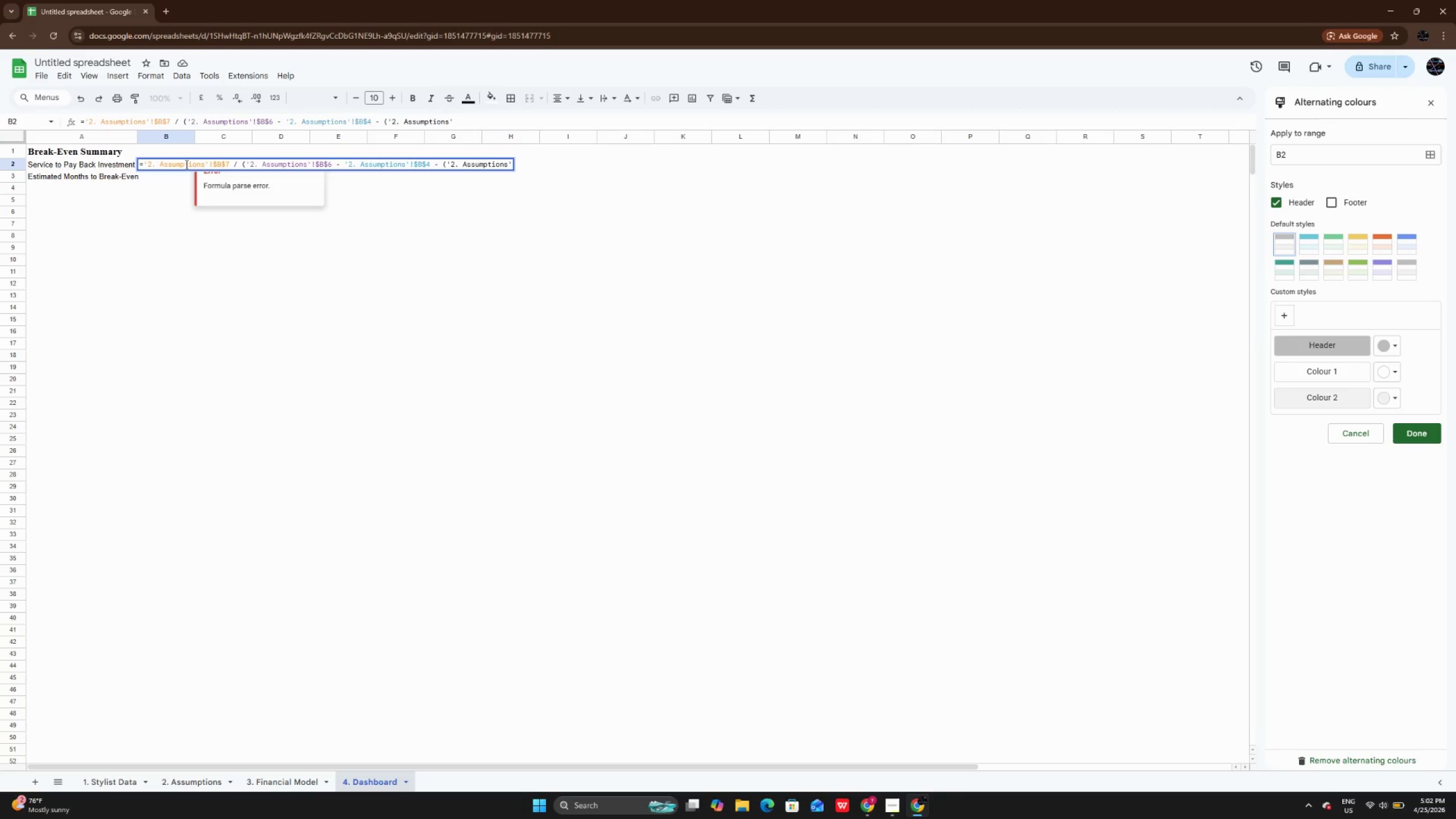 
type(!$B$6 * '')
 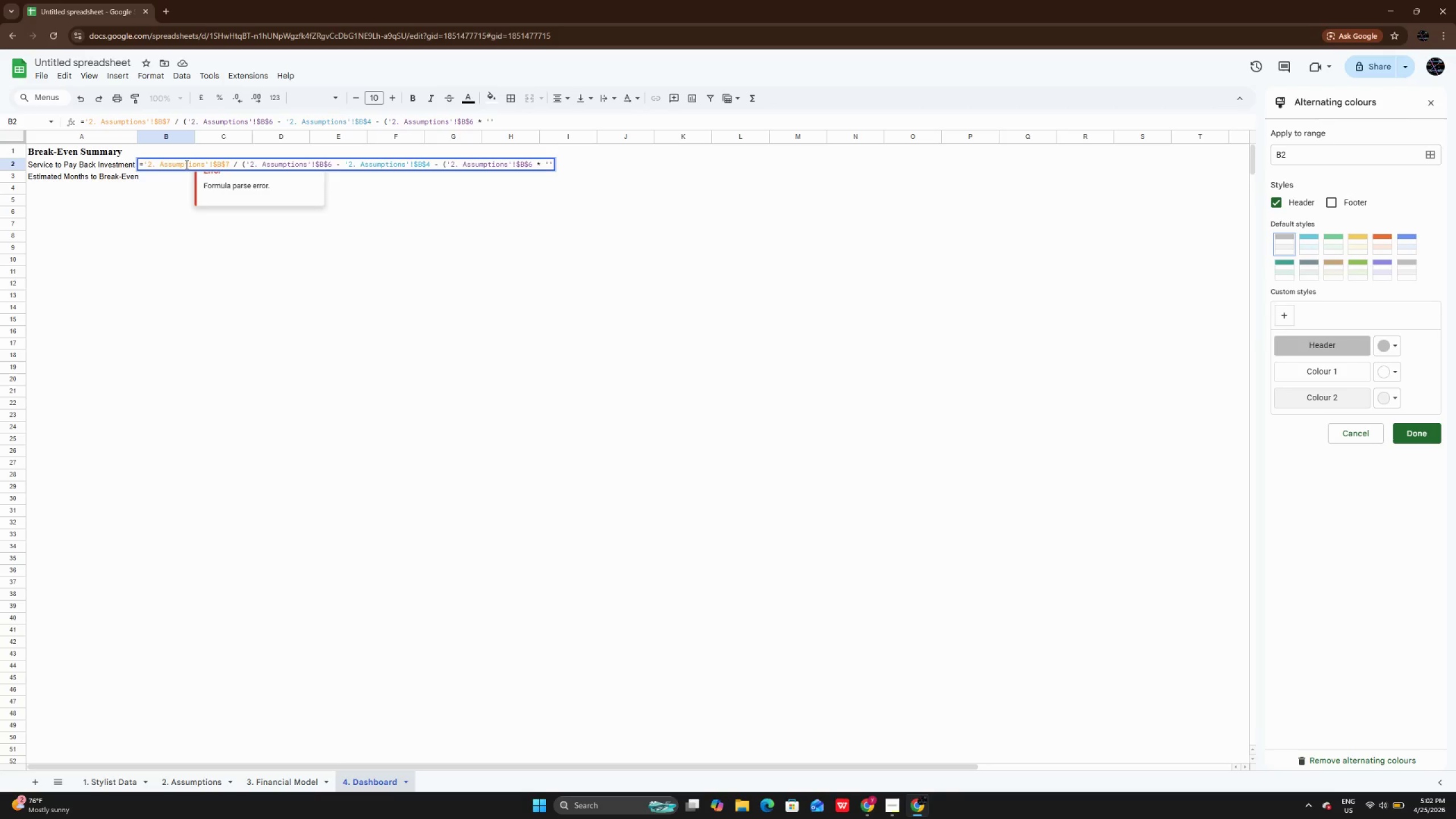 
key(ArrowLeft)
 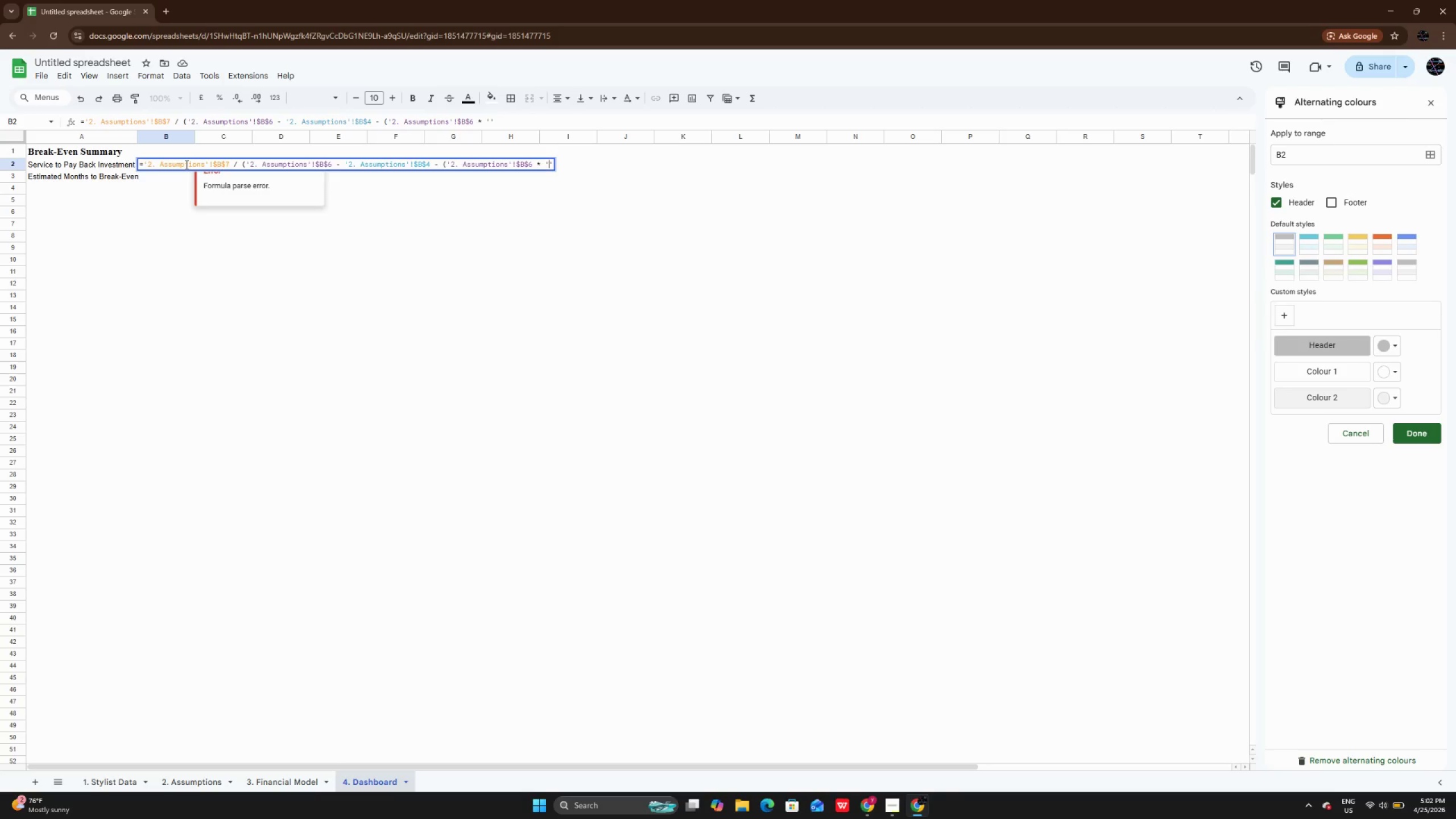 
key(Control+V)
 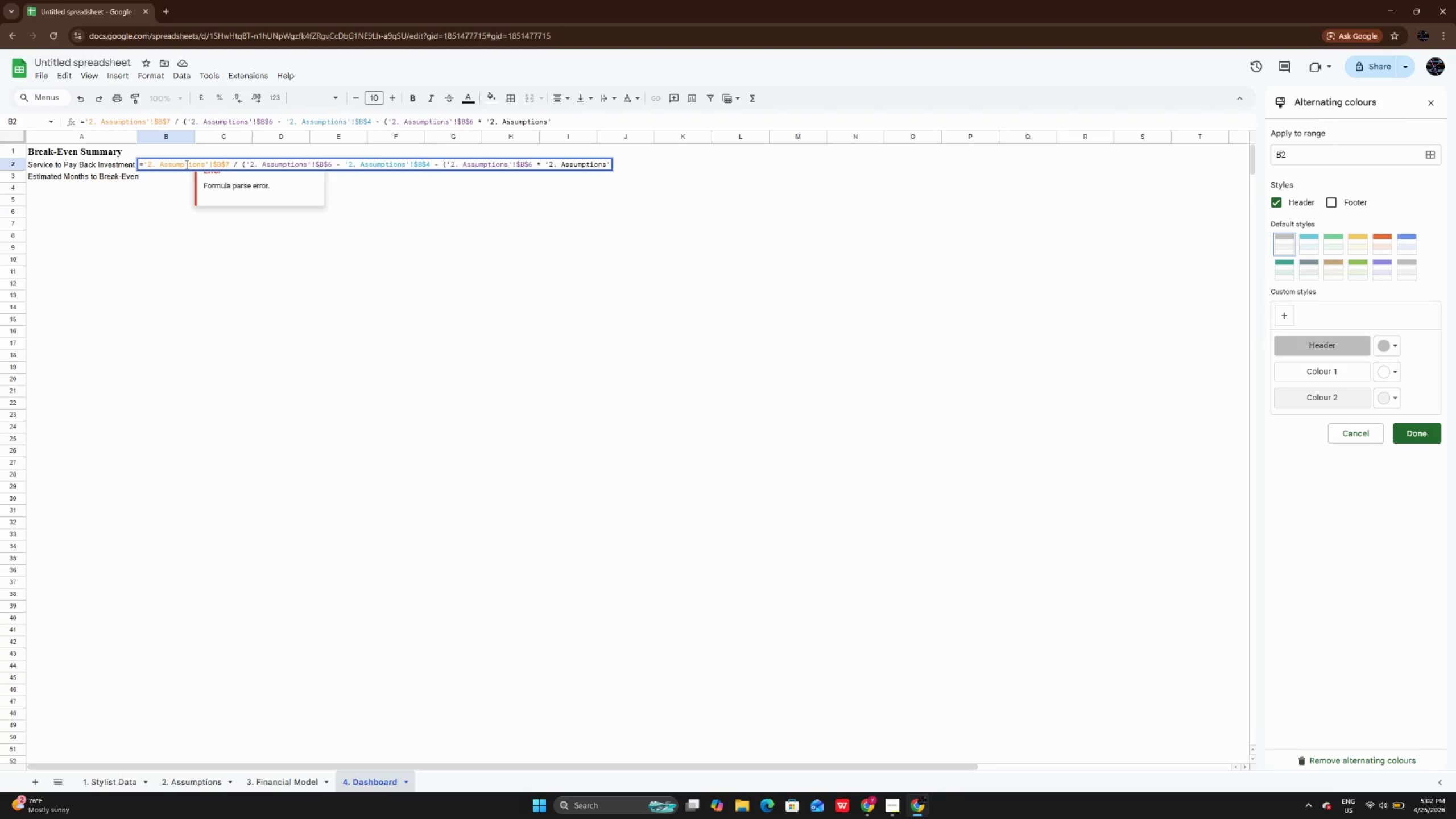 
key(ArrowRight)
 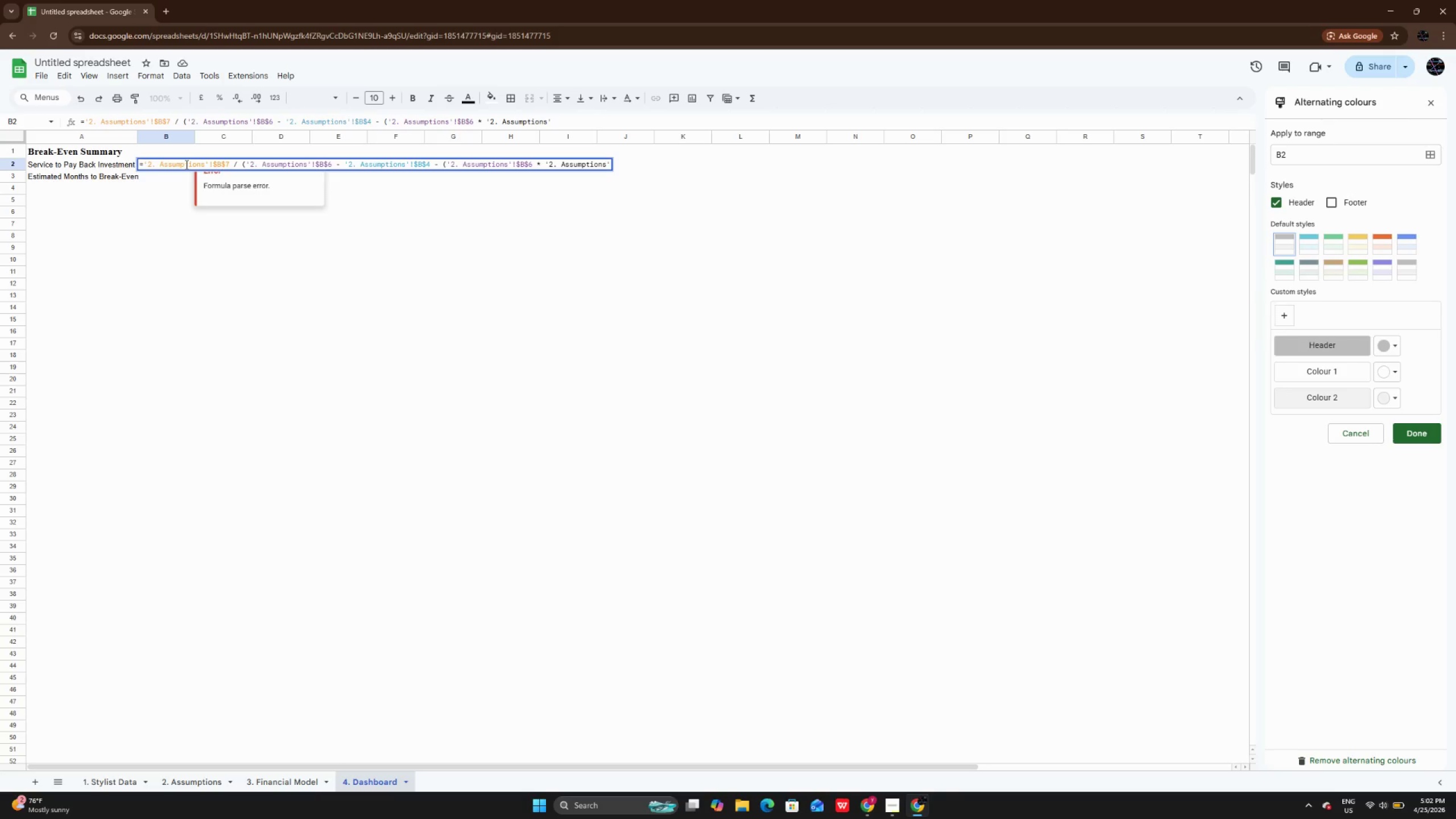 
key(Shift+1)
 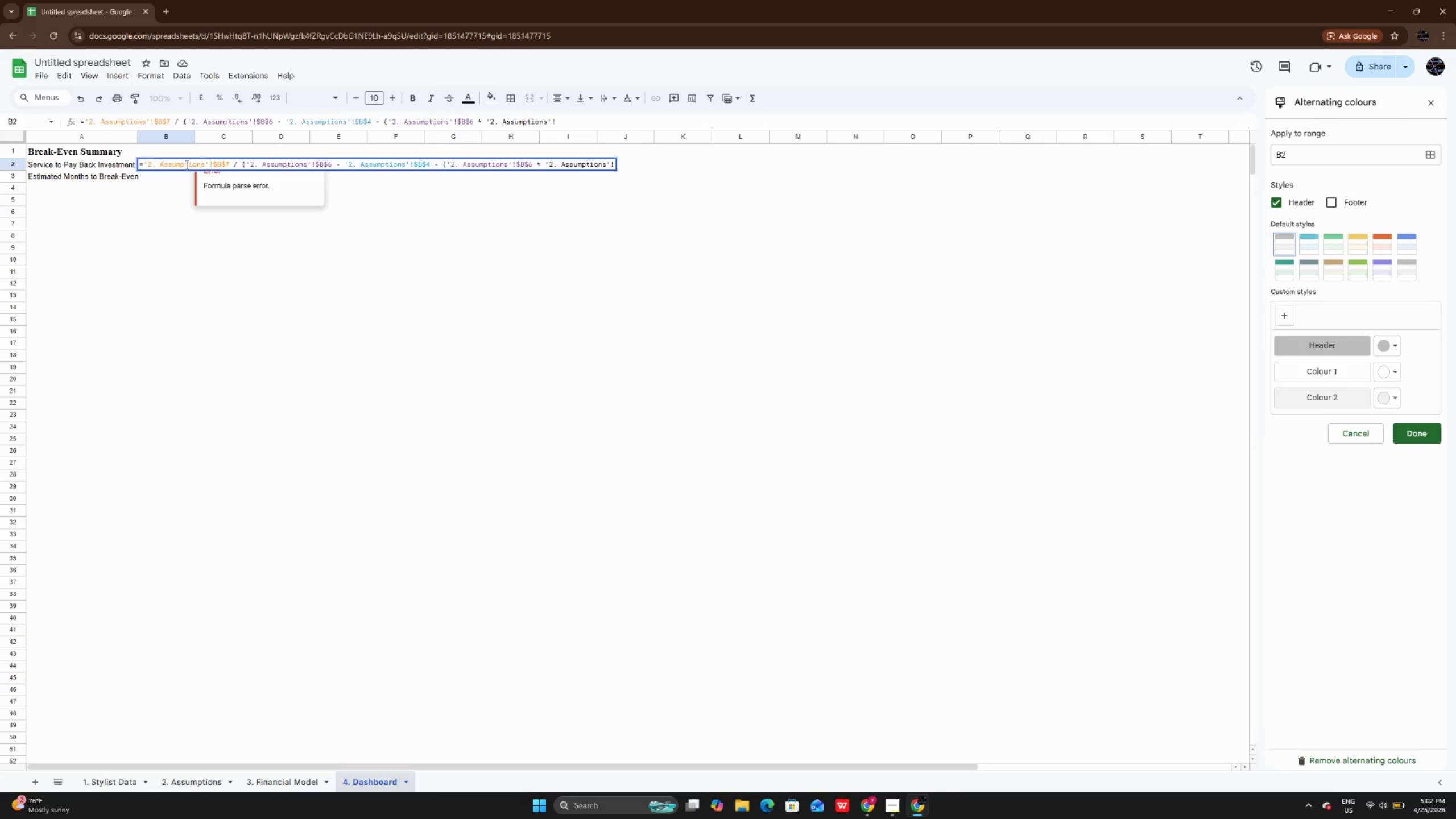 
type($B)
 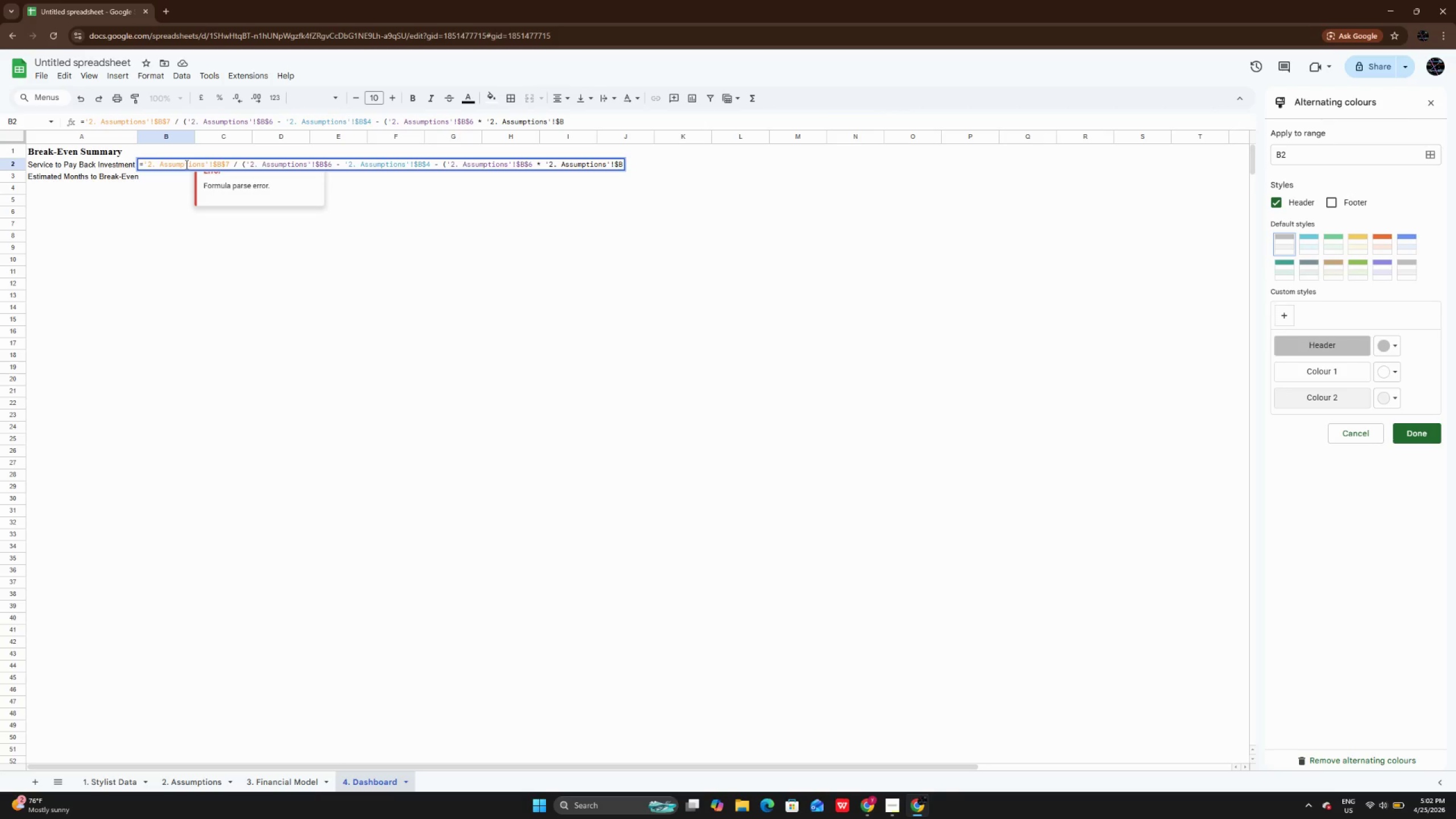 
type($5)))
 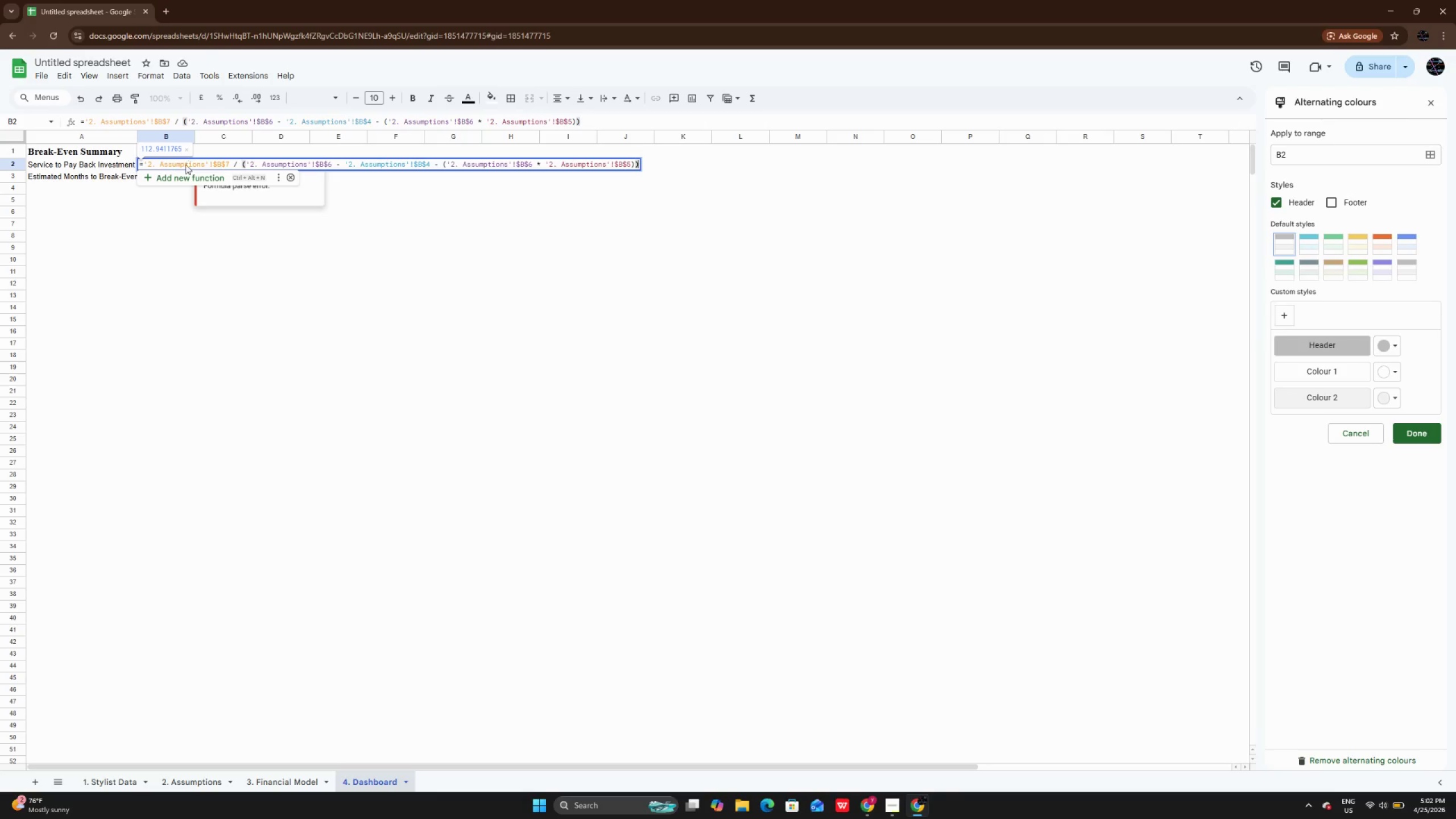 
 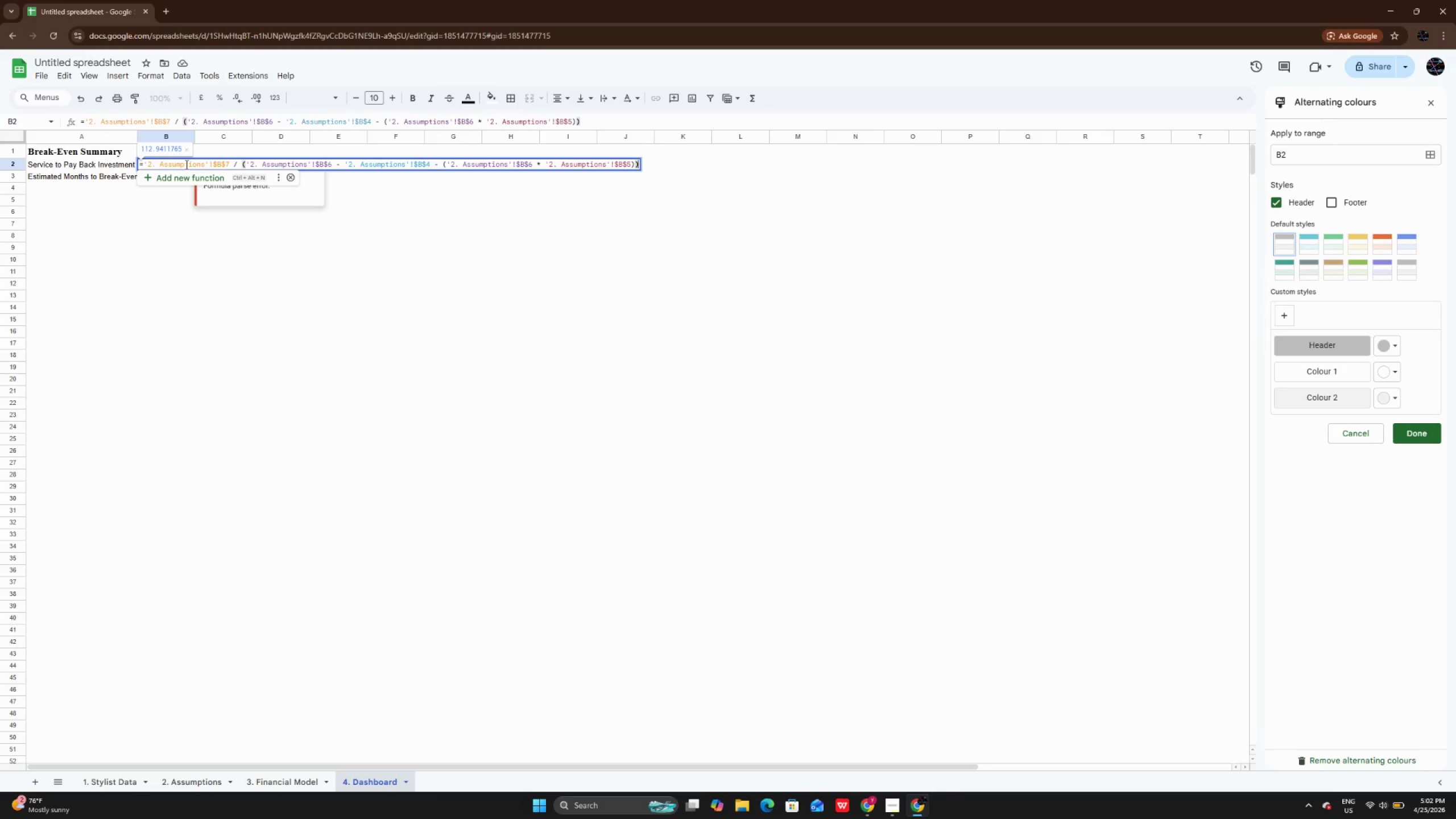 
key(Enter)
 